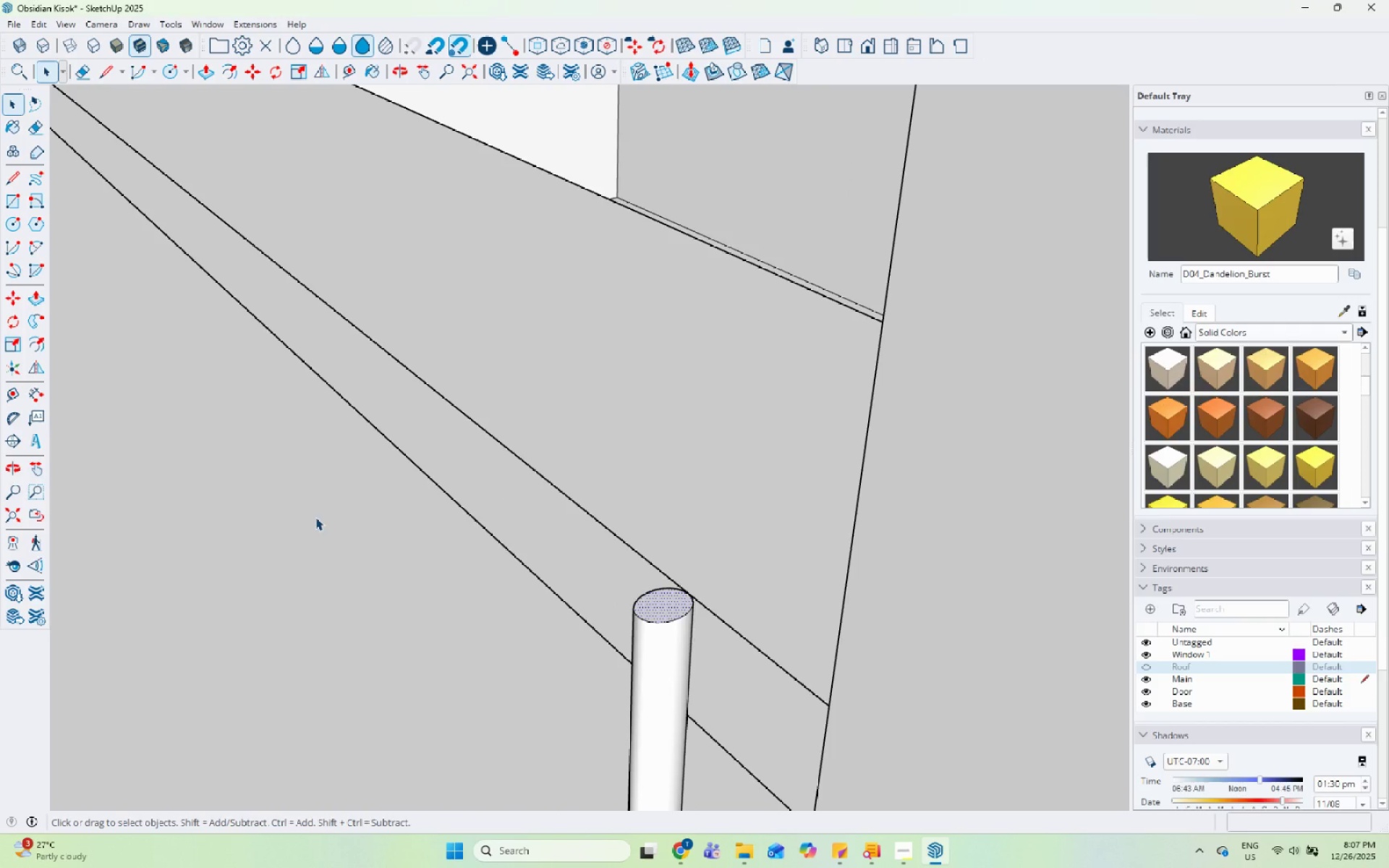 
left_click([41, 347])
 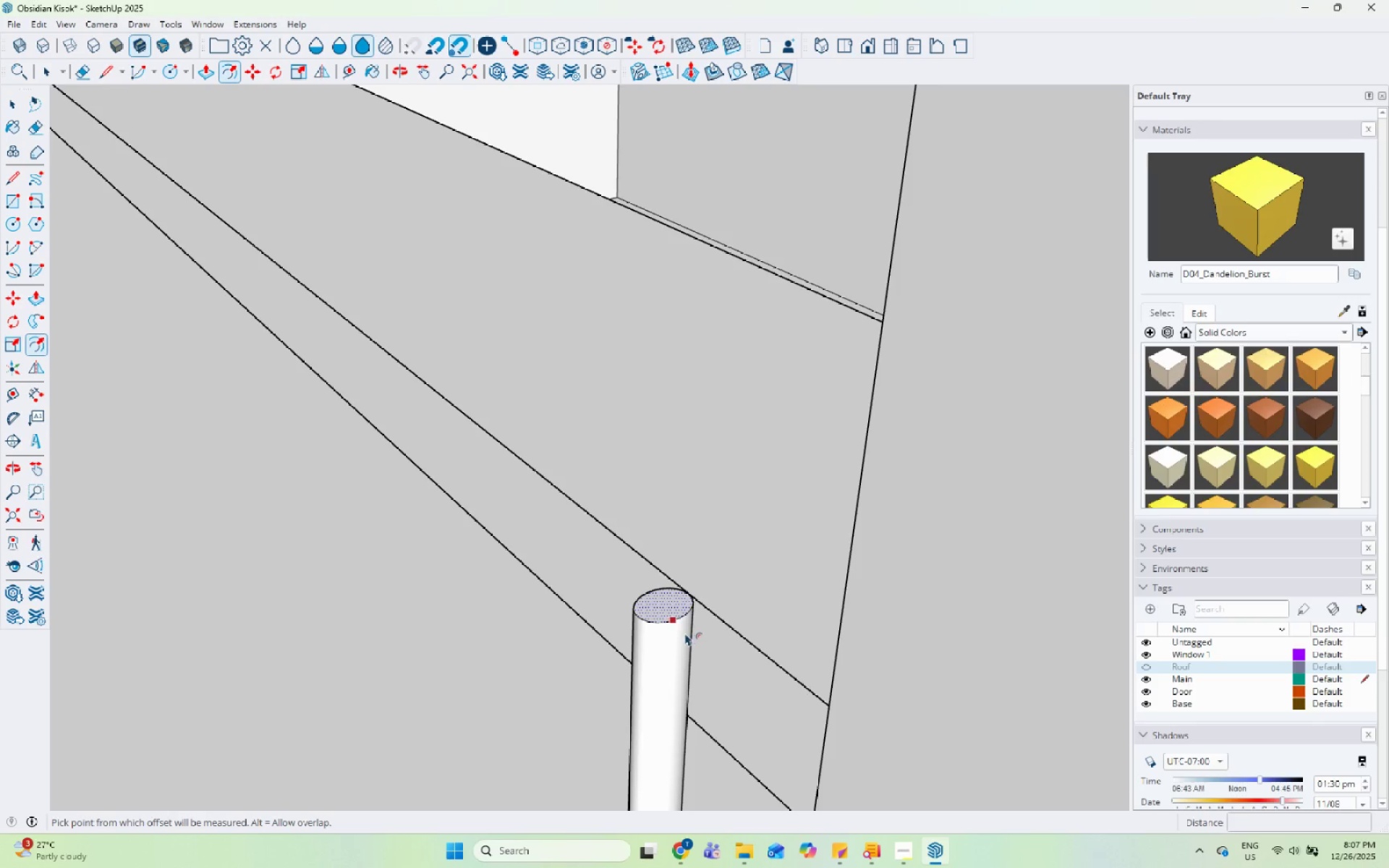 
left_click([687, 626])
 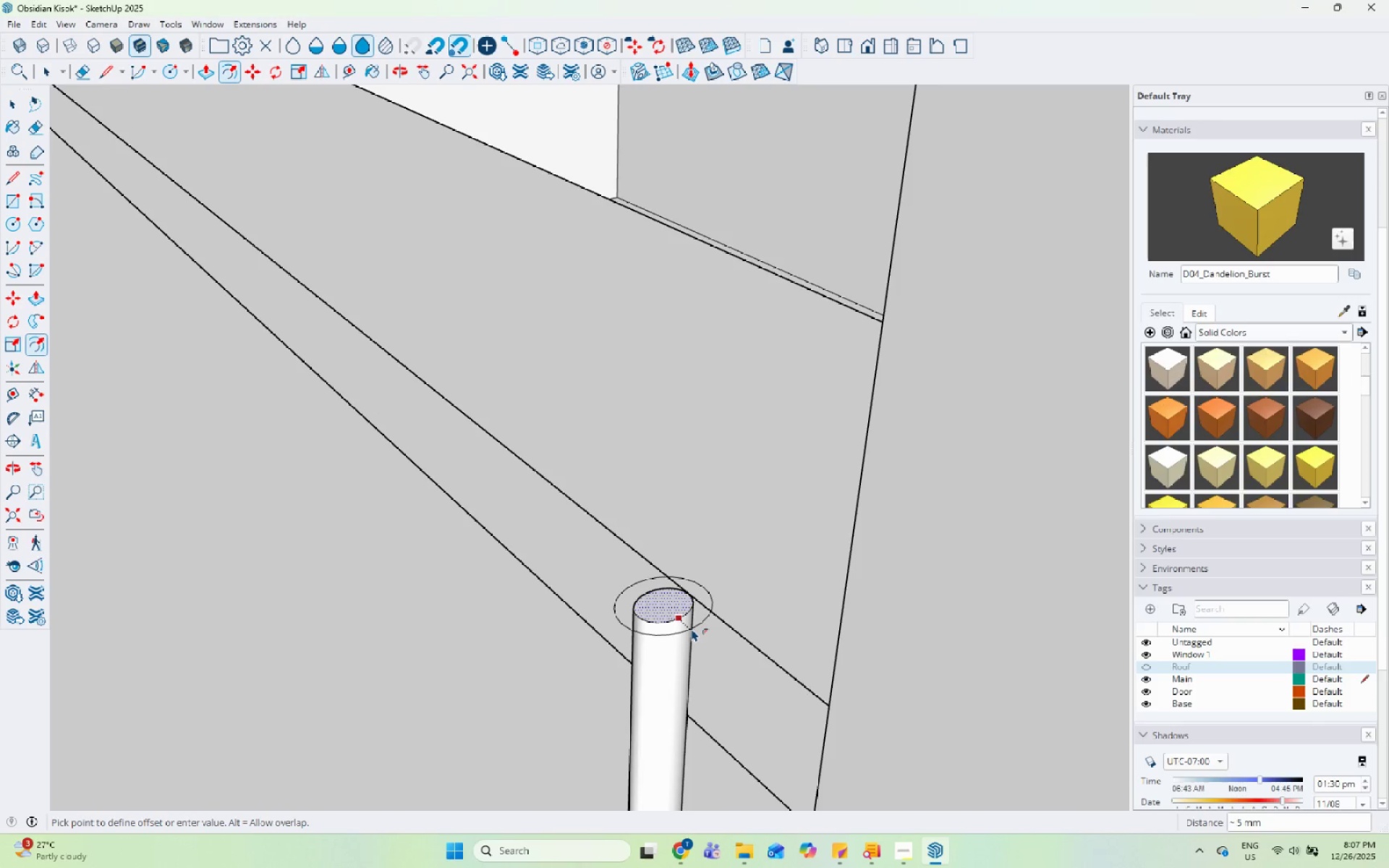 
left_click([694, 629])
 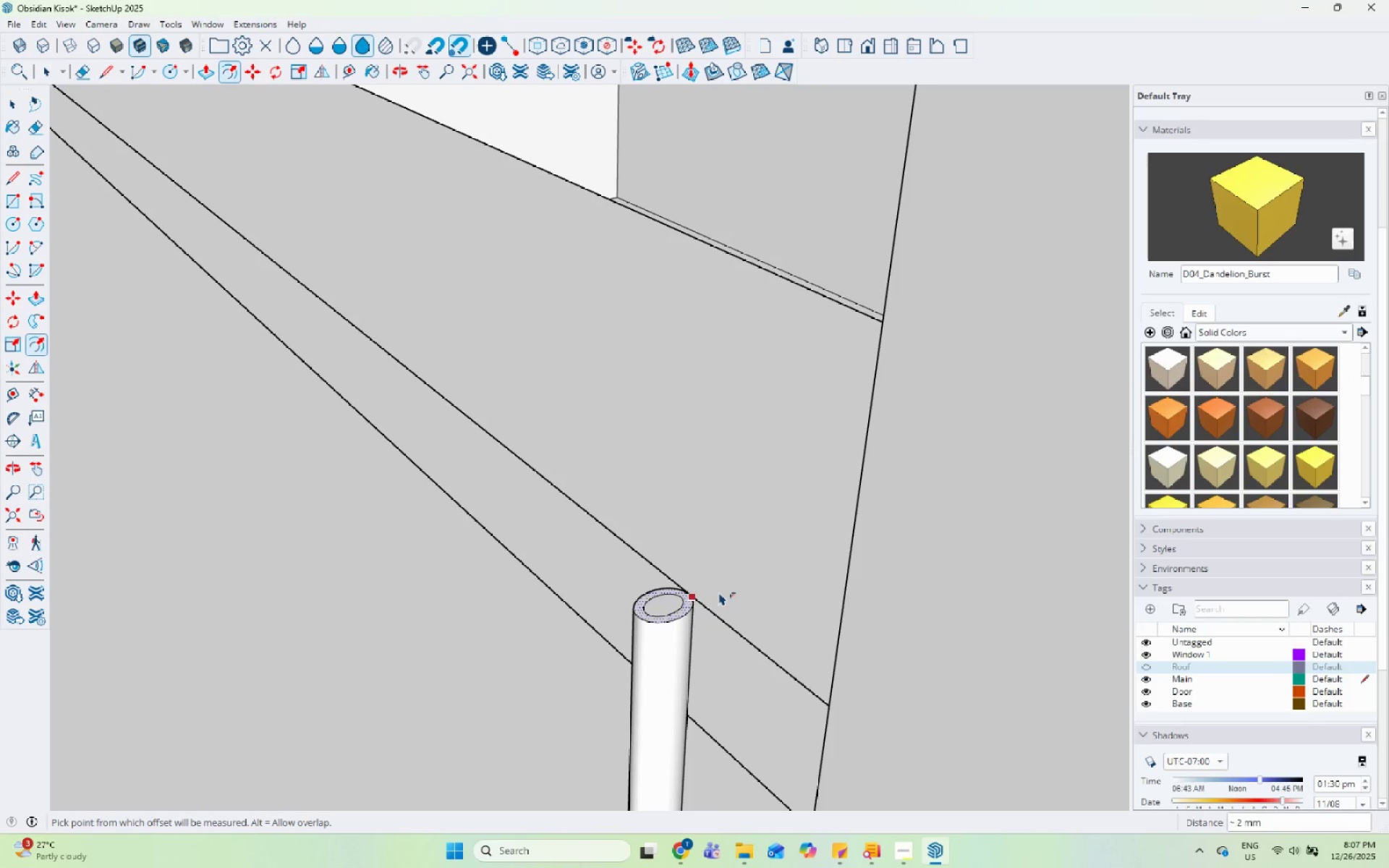 
key(Control+Z)
 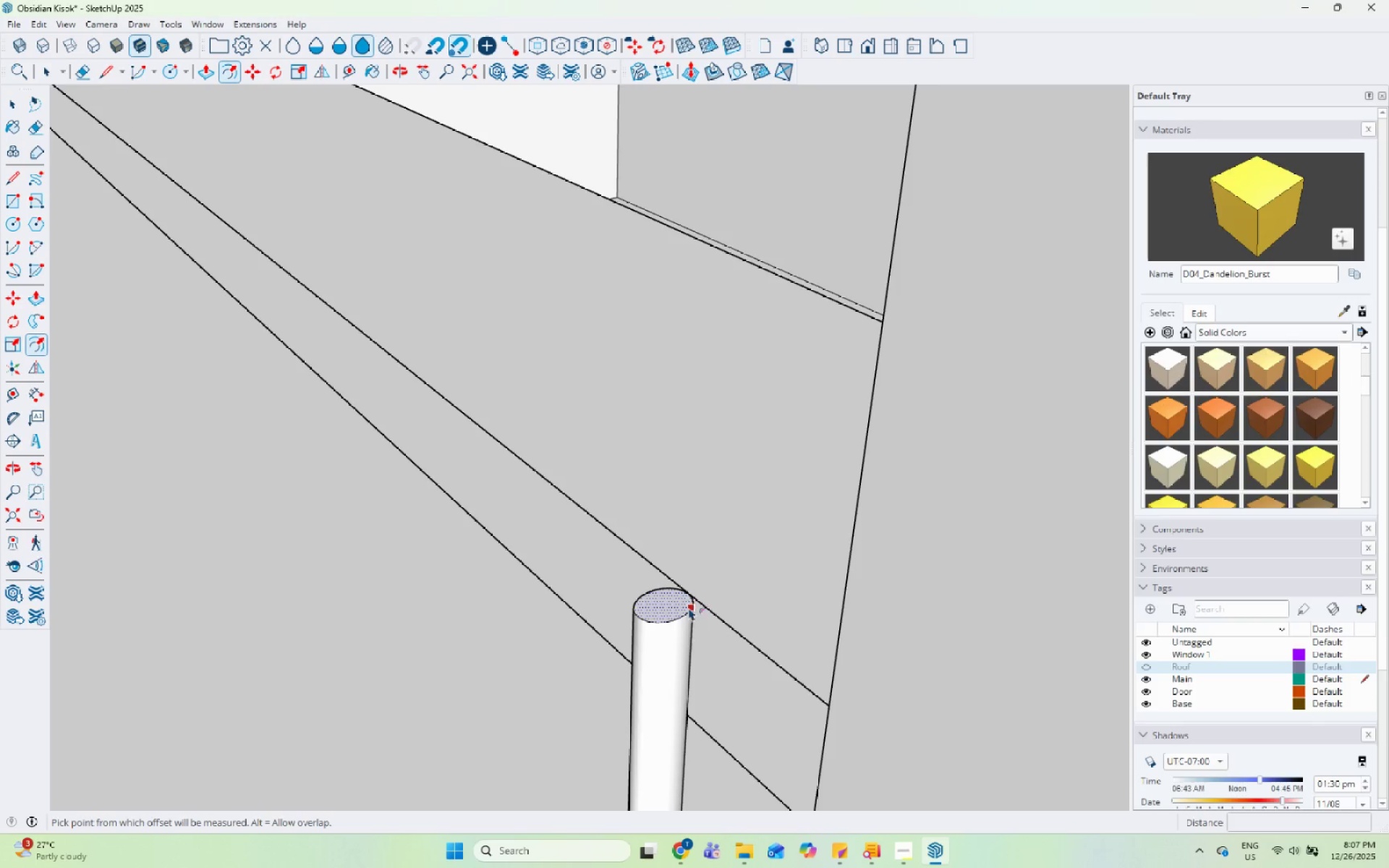 
left_click([689, 608])
 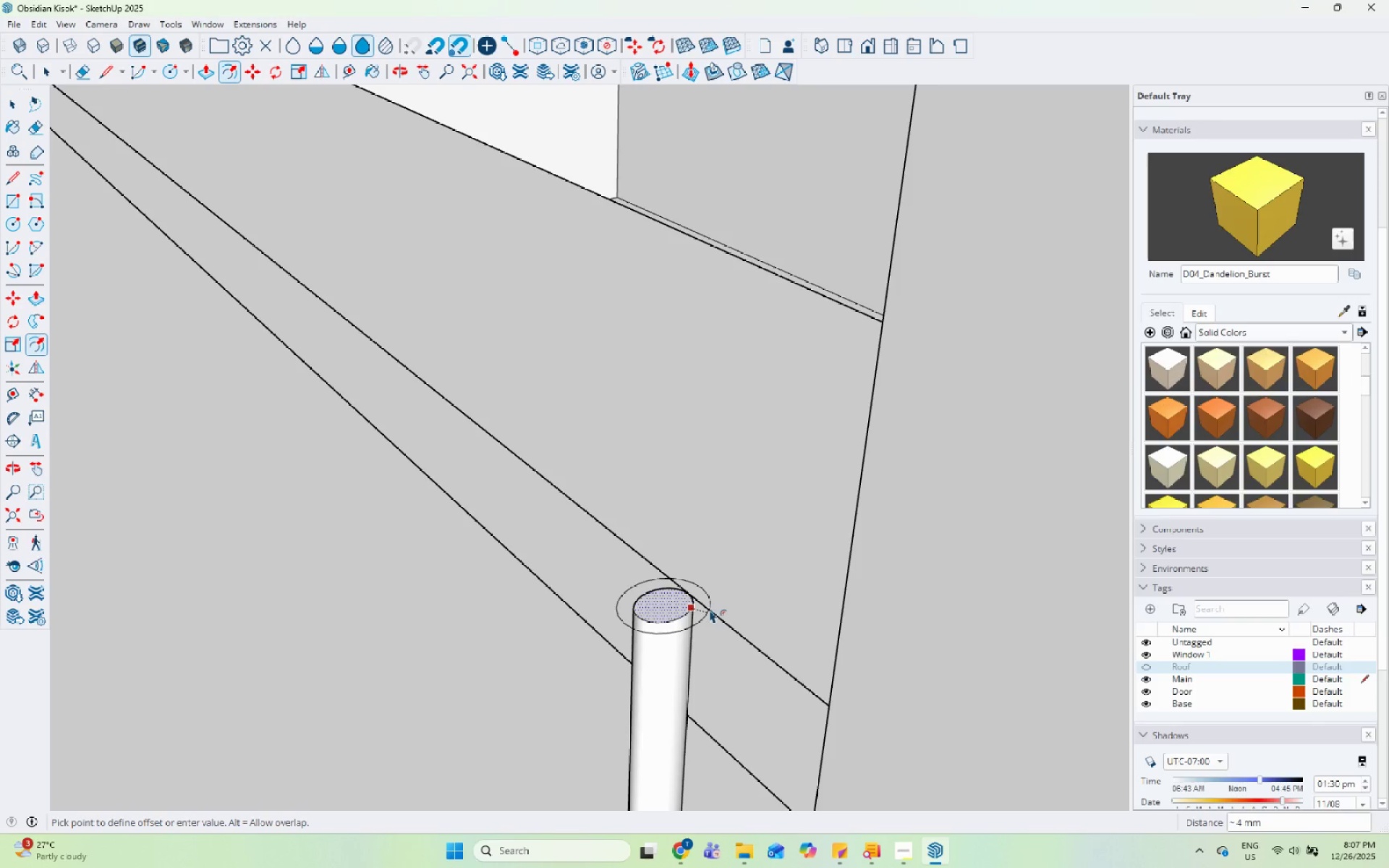 
left_click([711, 610])
 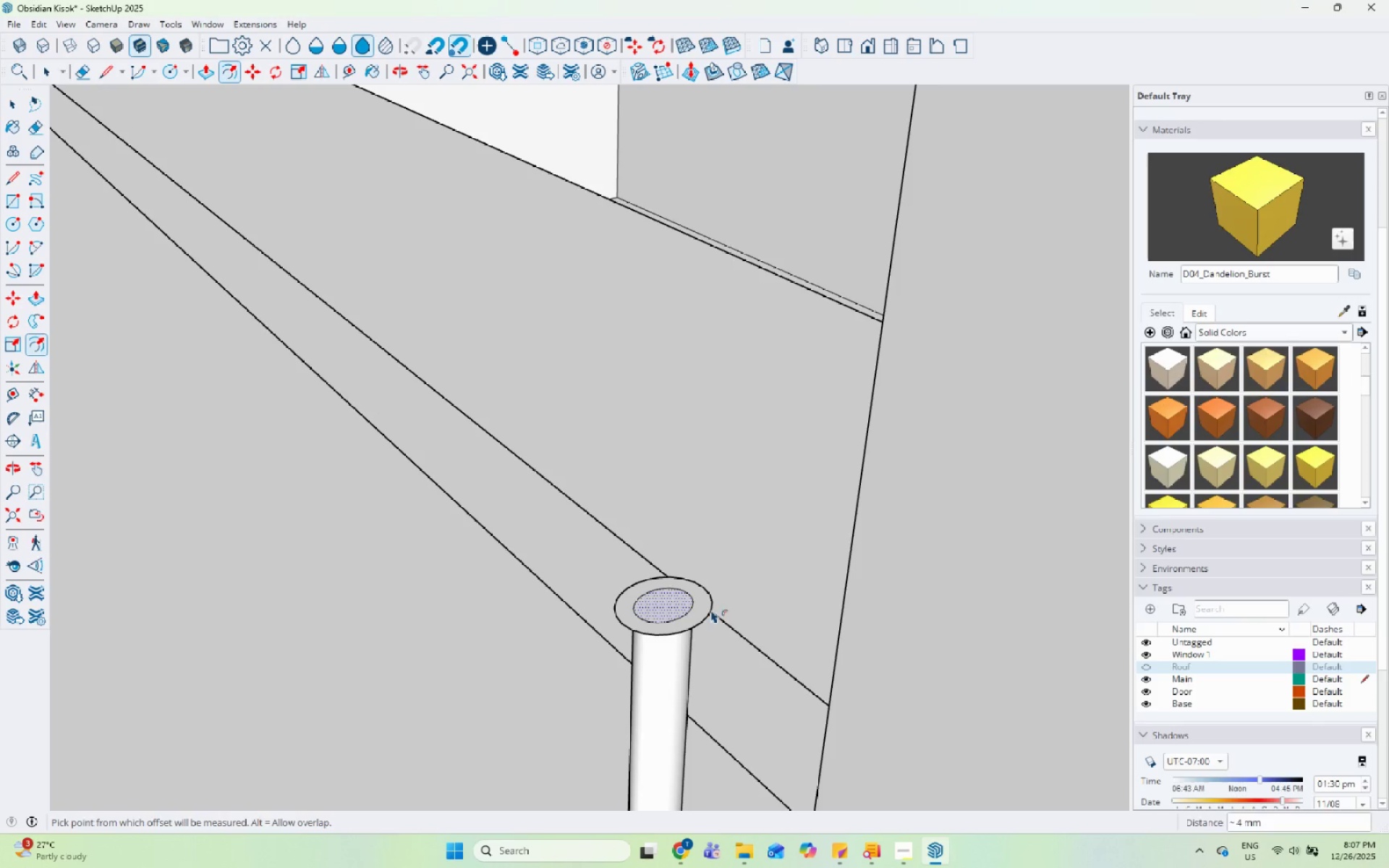 
key(Space)
 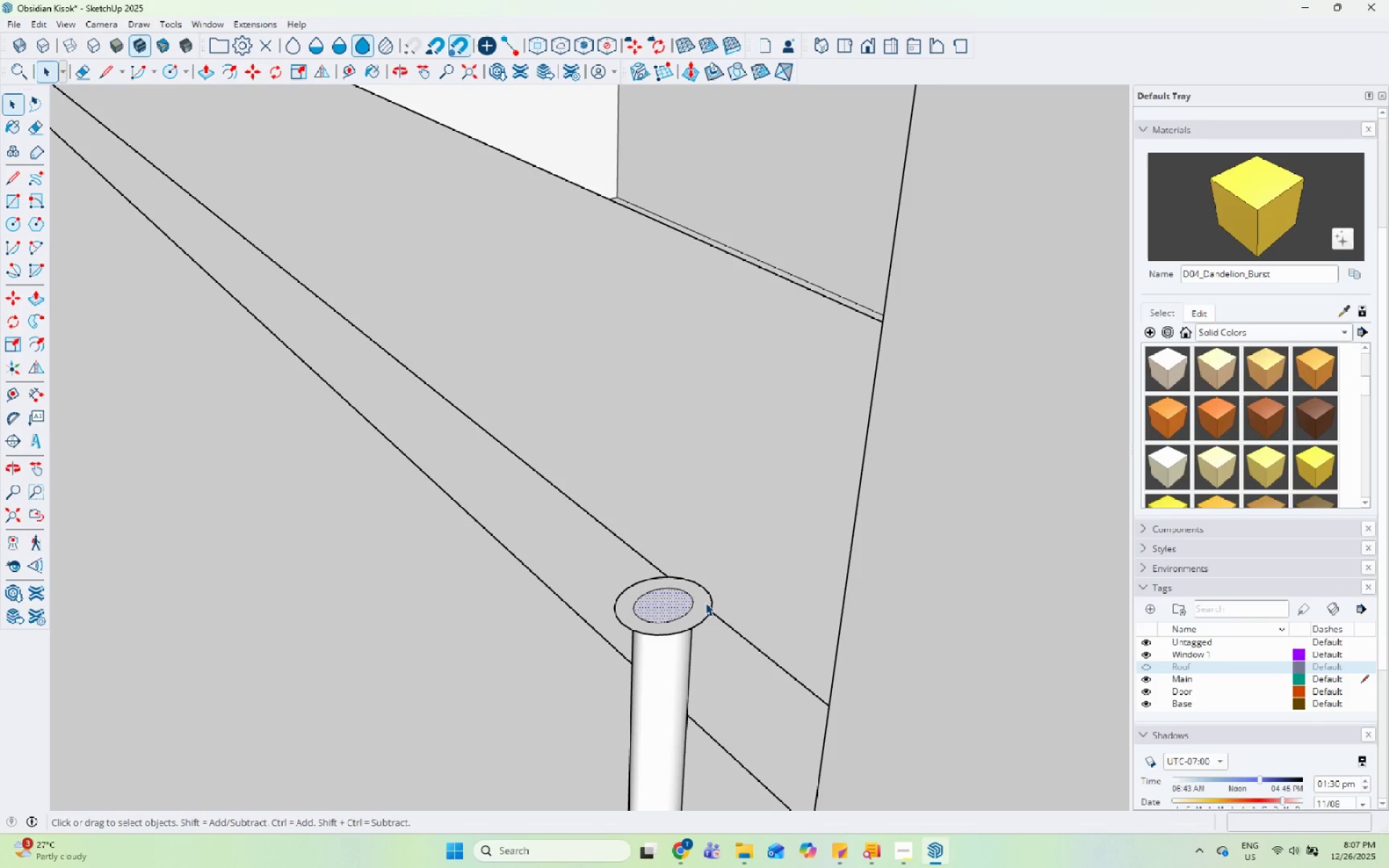 
left_click([705, 603])
 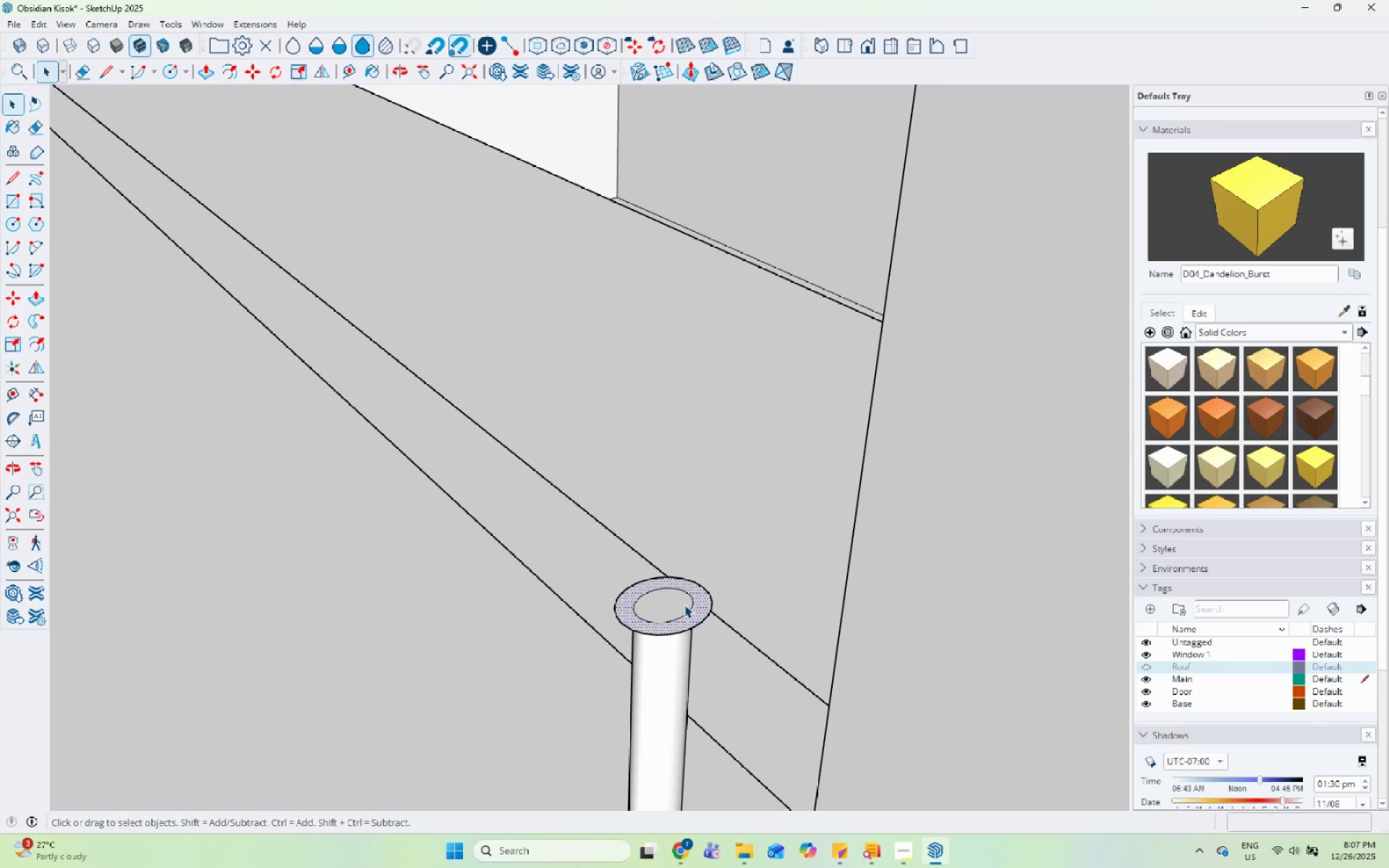 
double_click([681, 604])
 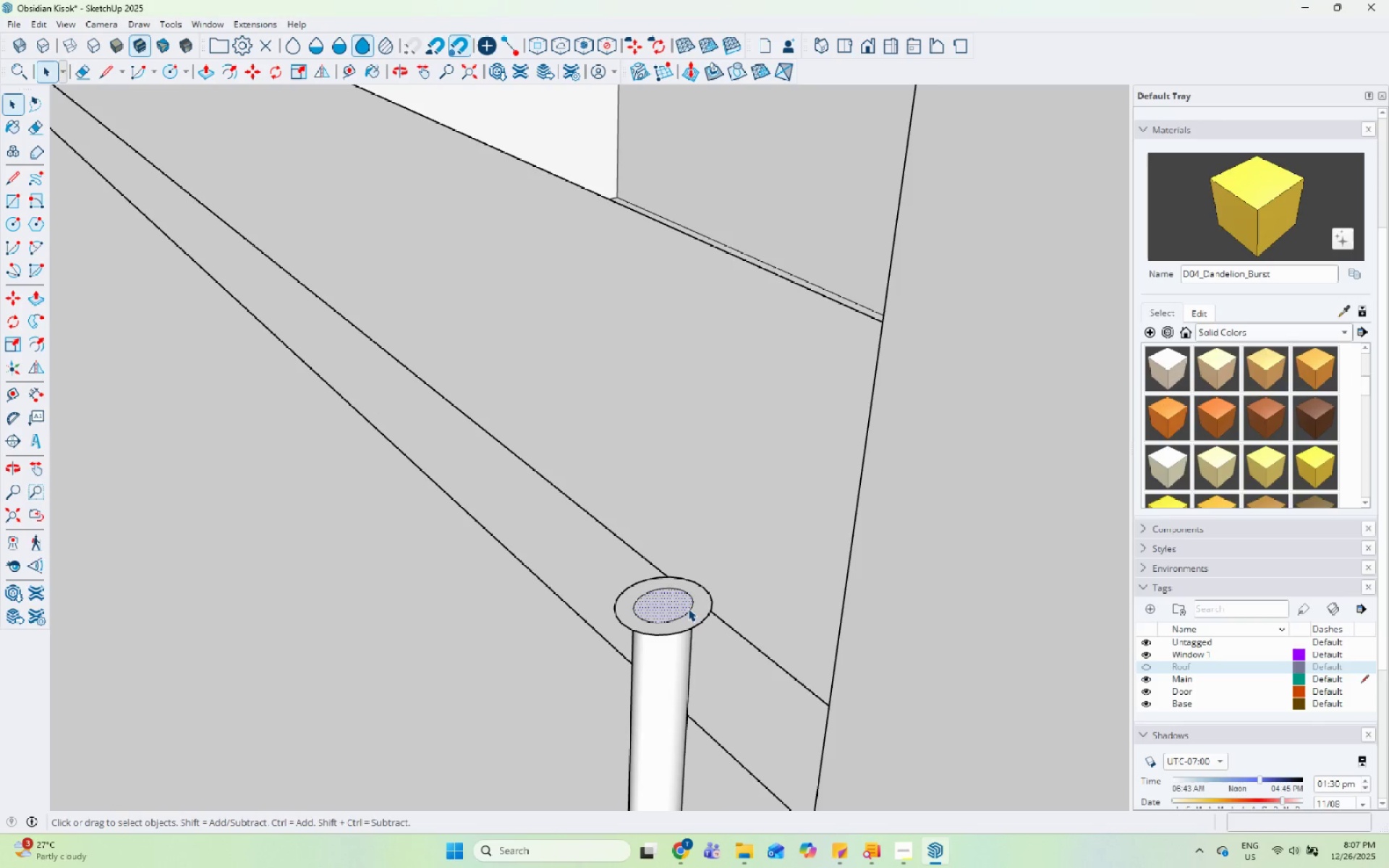 
left_click([688, 608])
 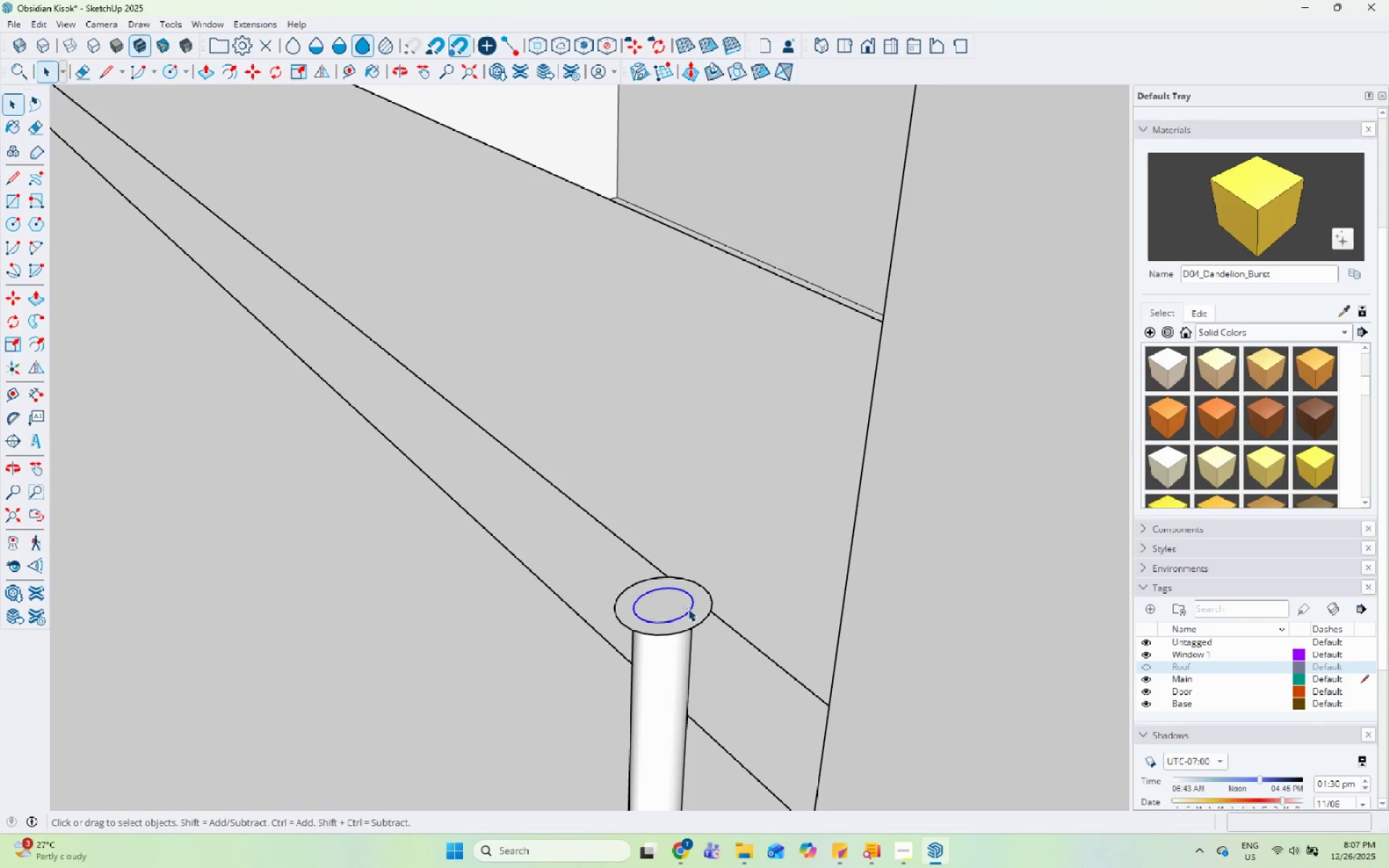 
right_click([688, 608])
 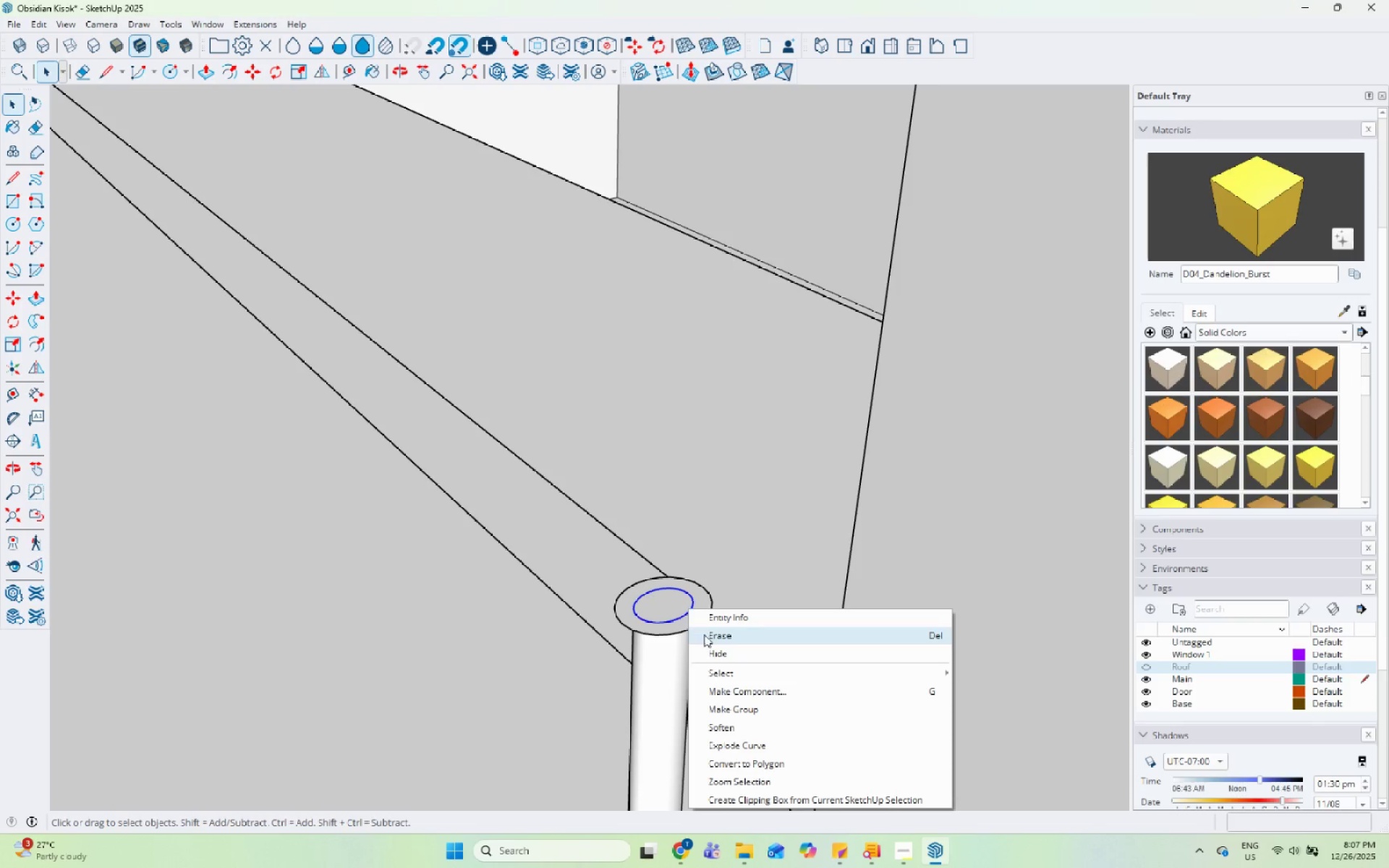 
left_click([705, 634])
 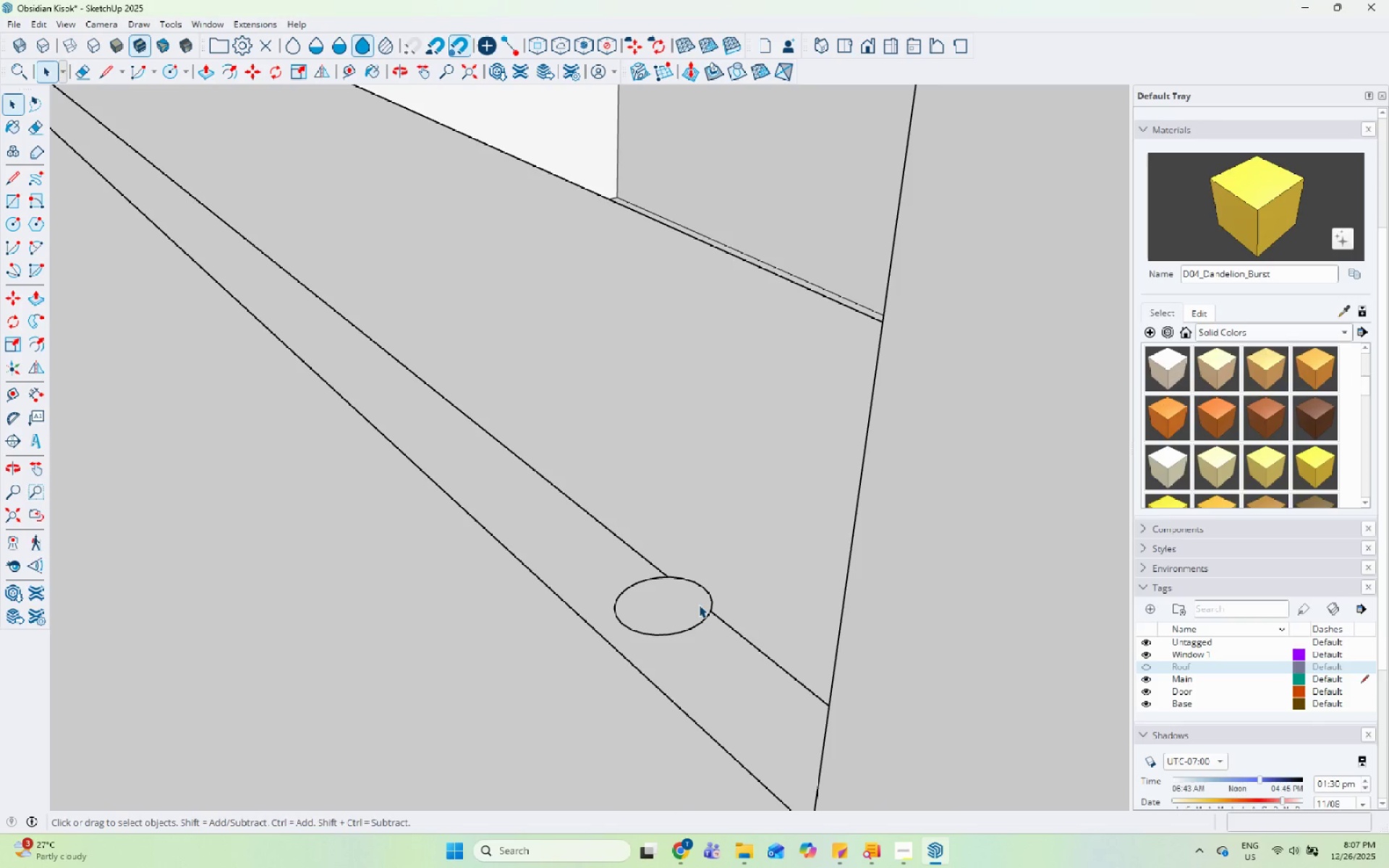 
key(Control+Z)
 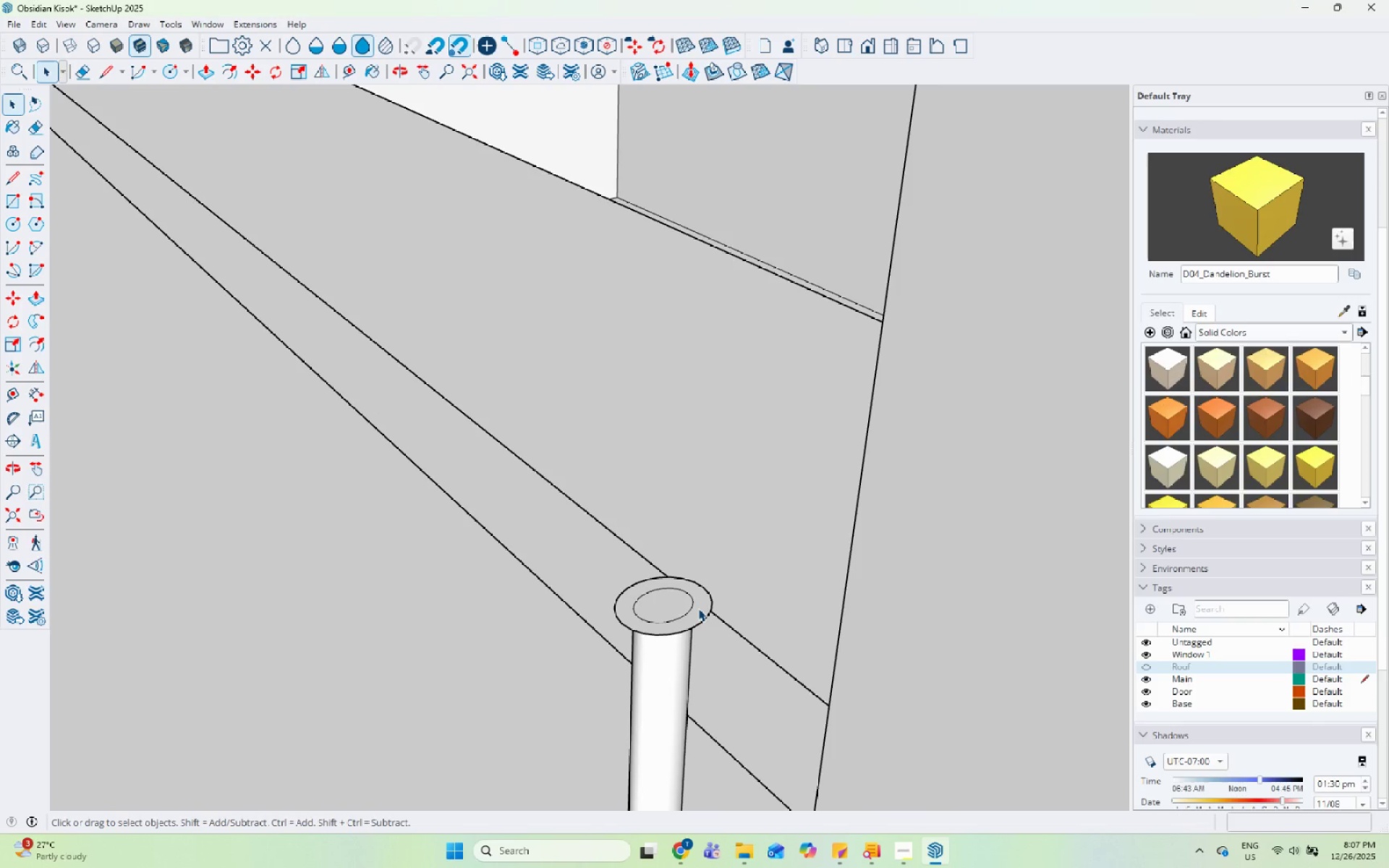 
left_click([698, 608])
 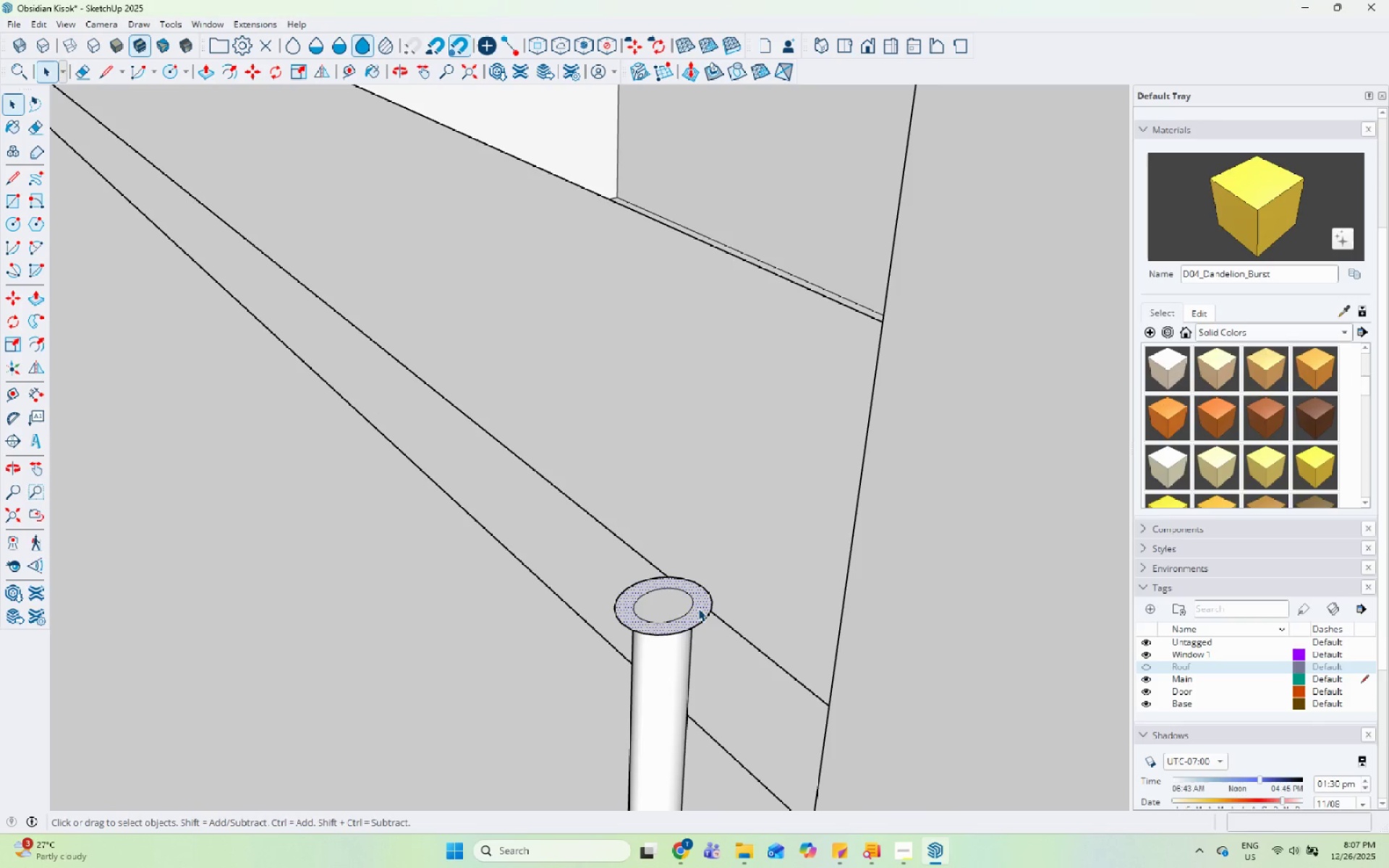 
key(P)
 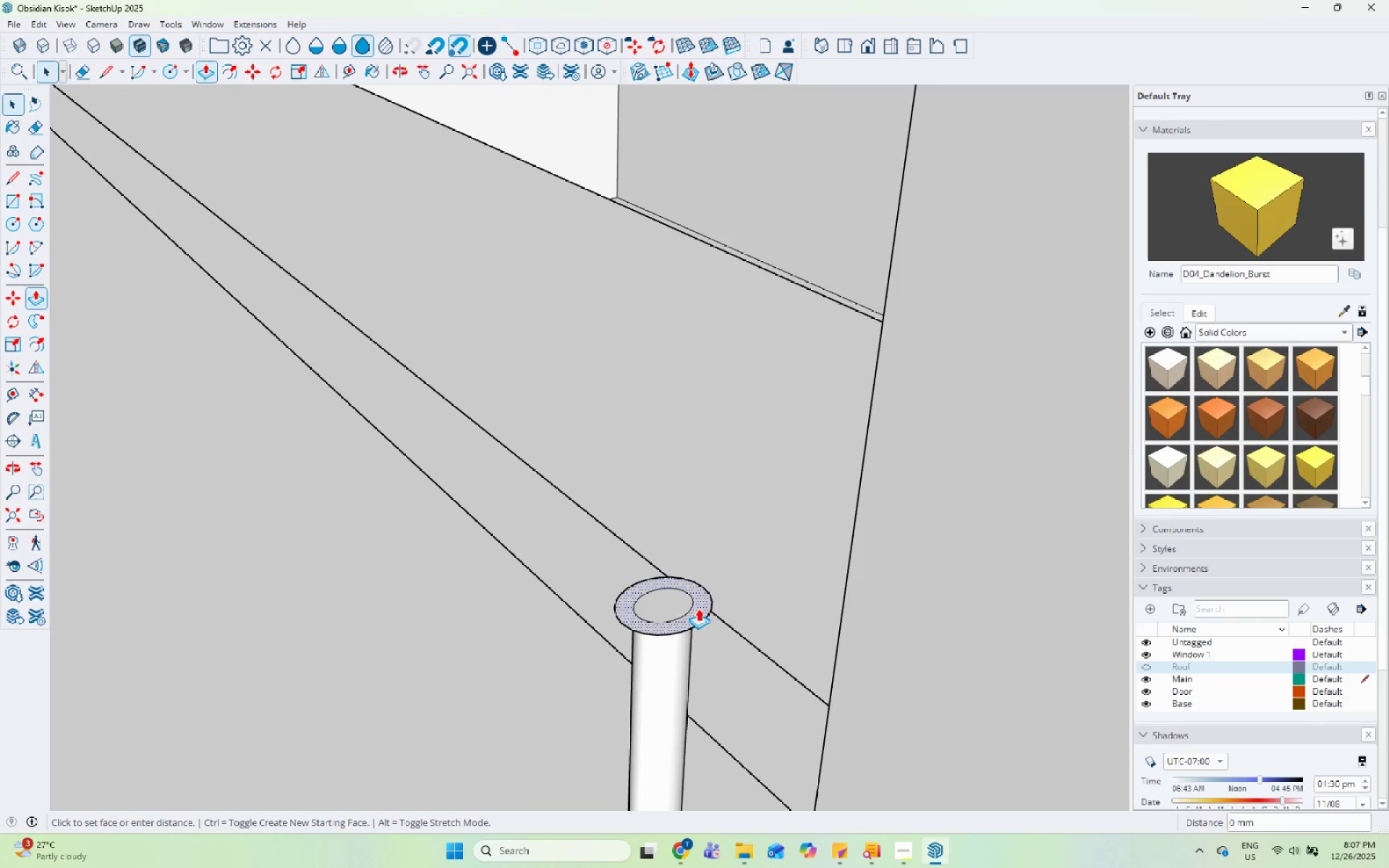 
left_click([698, 608])
 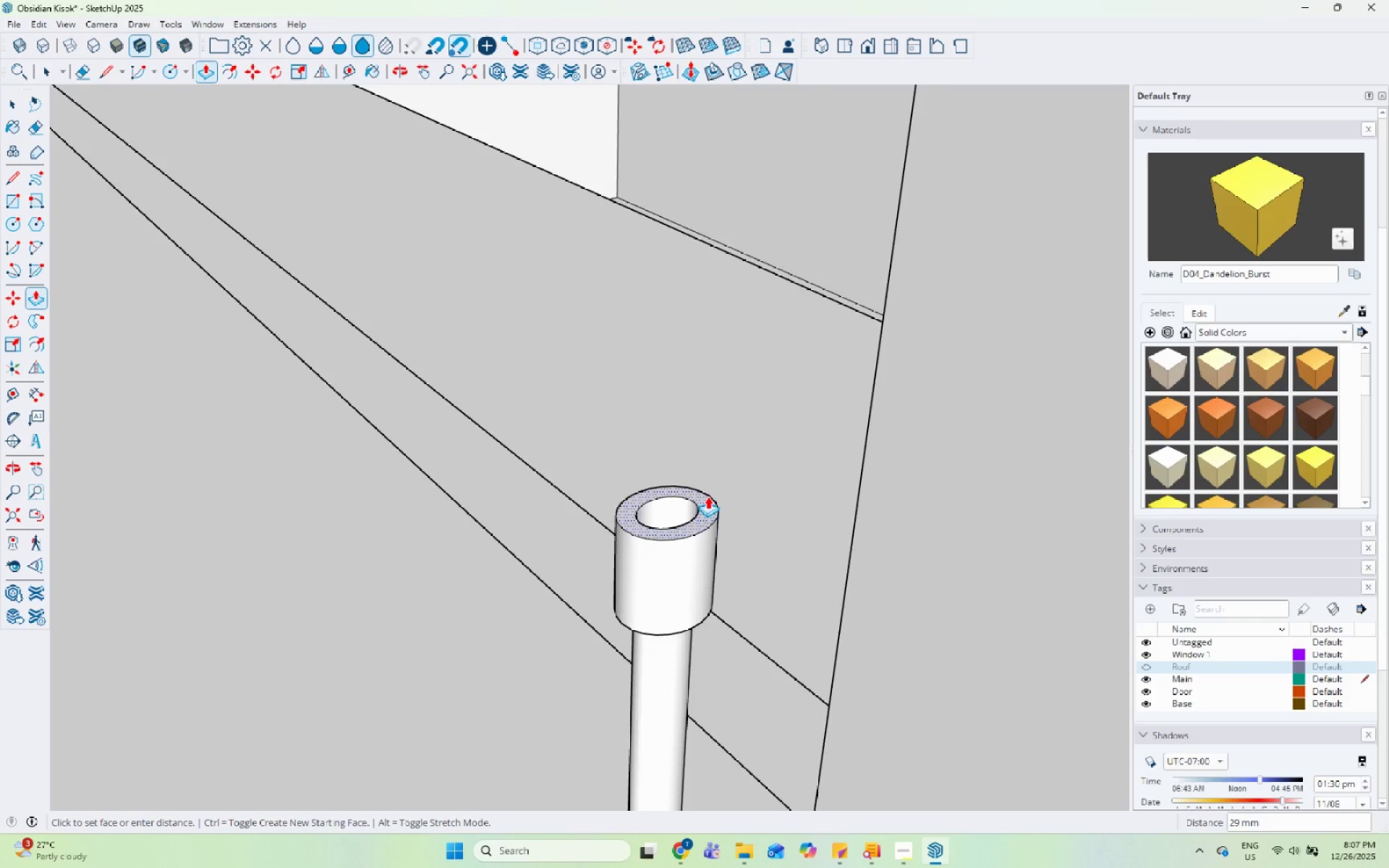 
scroll: coordinate [657, 510], scroll_direction: down, amount: 27.0
 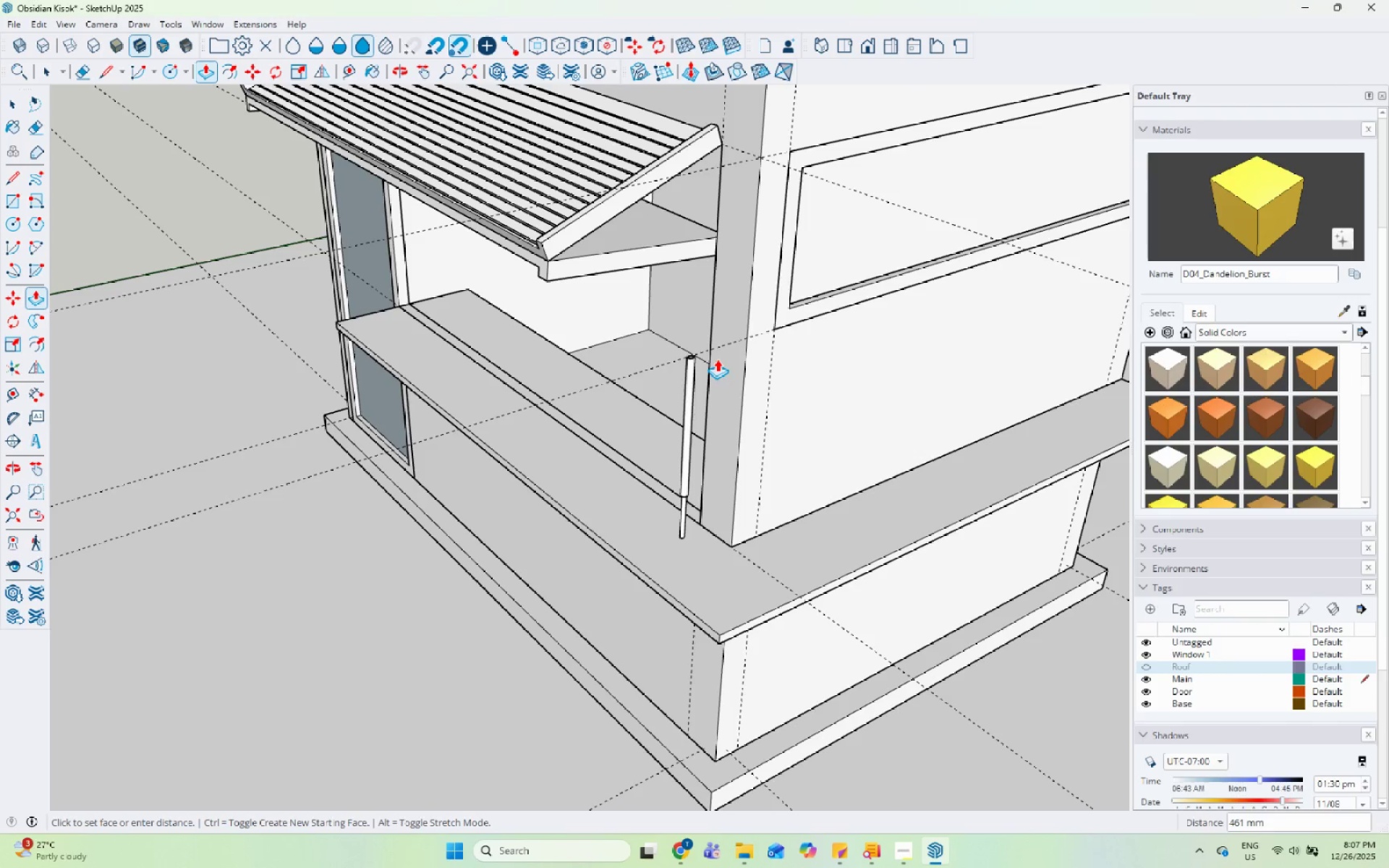 
left_click([713, 372])
 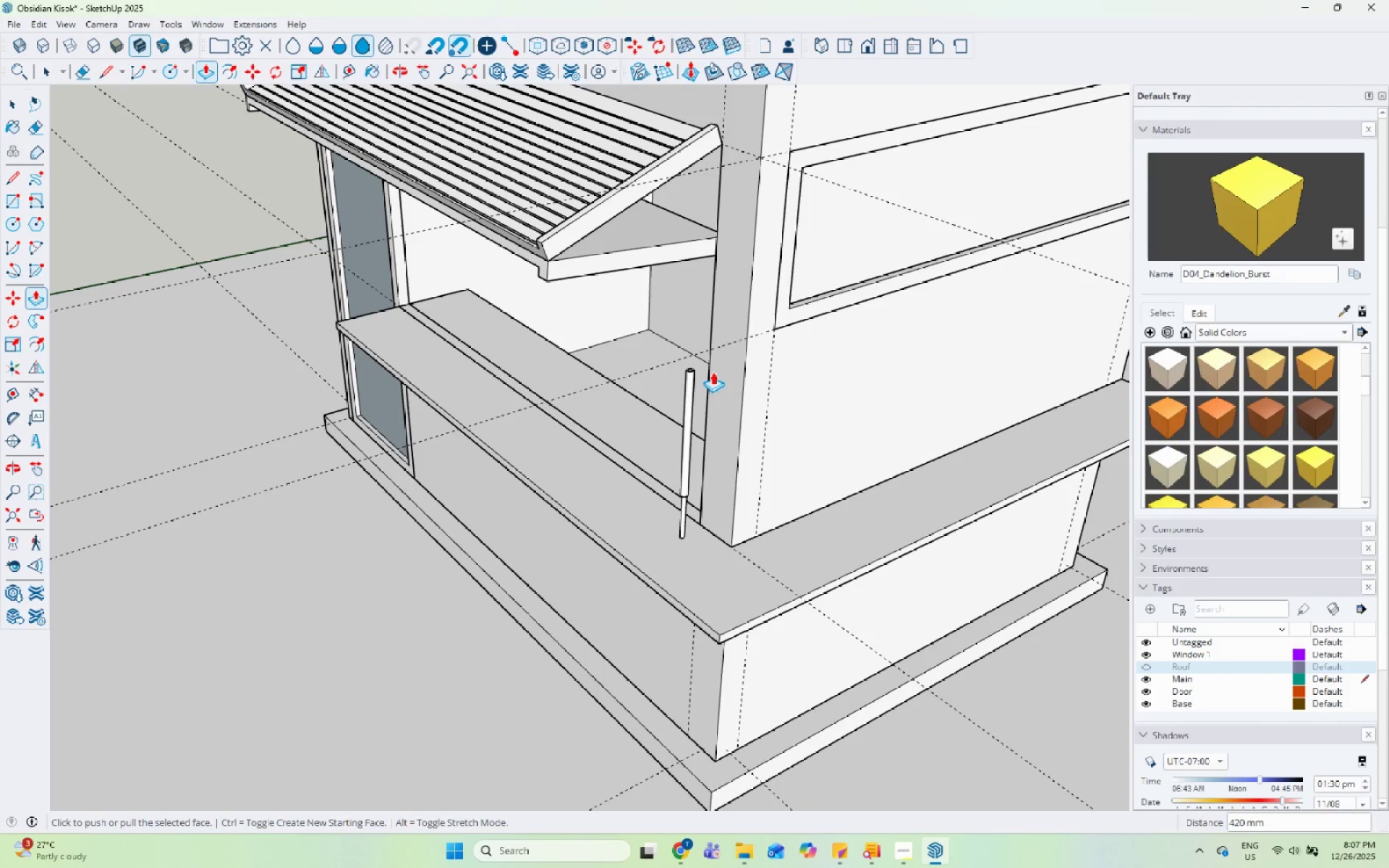 
key(Space)
 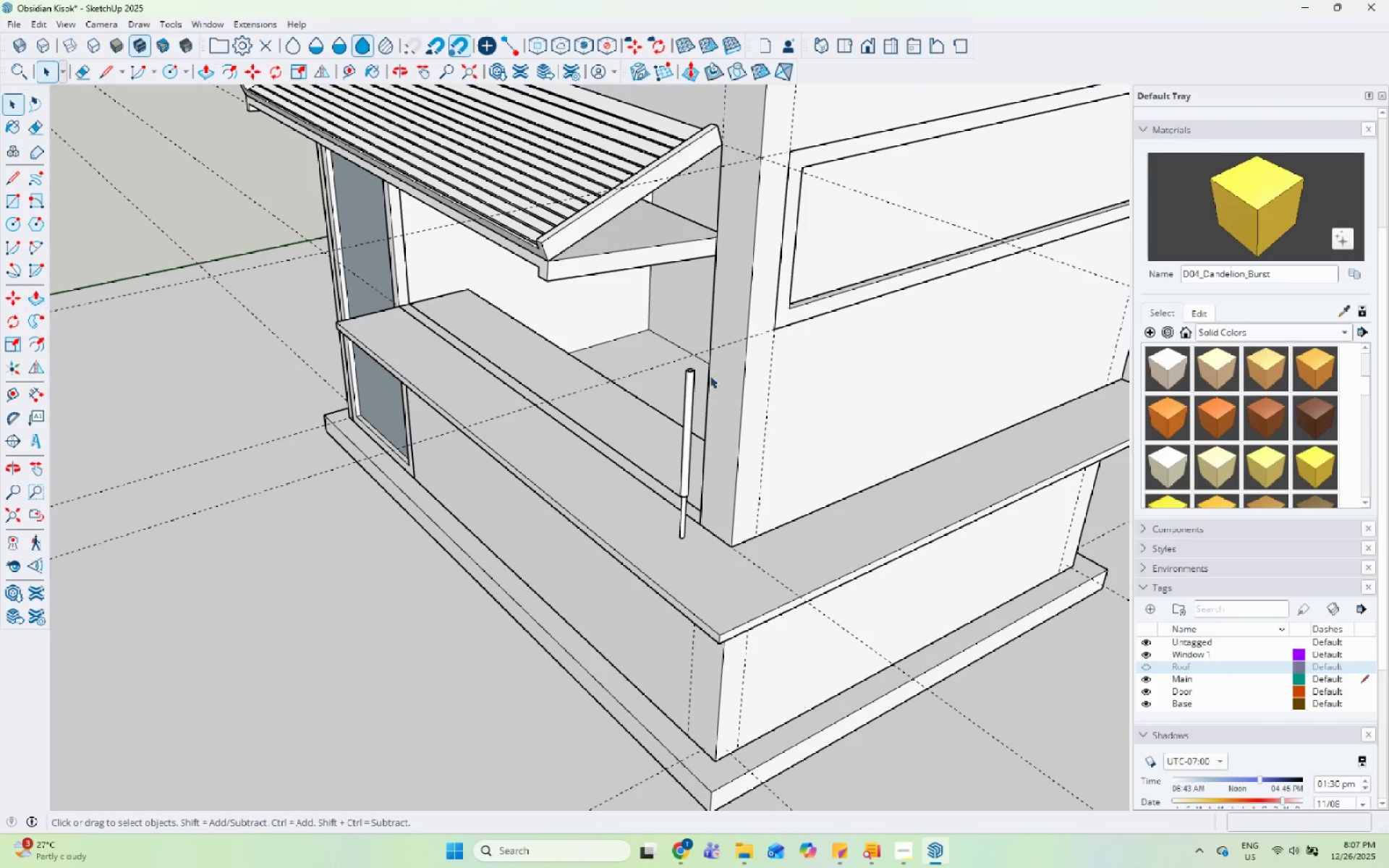 
left_click([704, 447])
 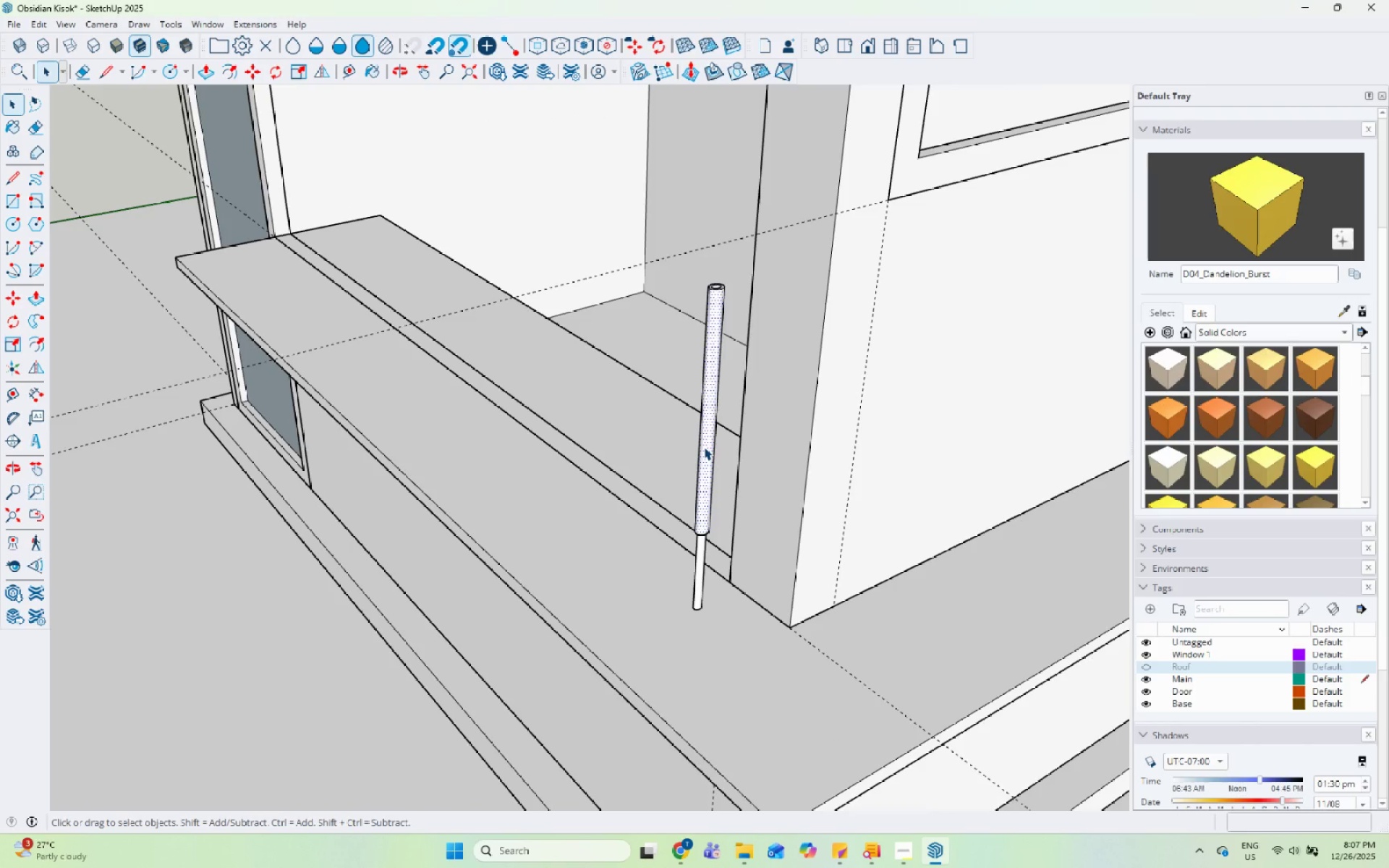 
scroll: coordinate [663, 457], scroll_direction: up, amount: 5.0
 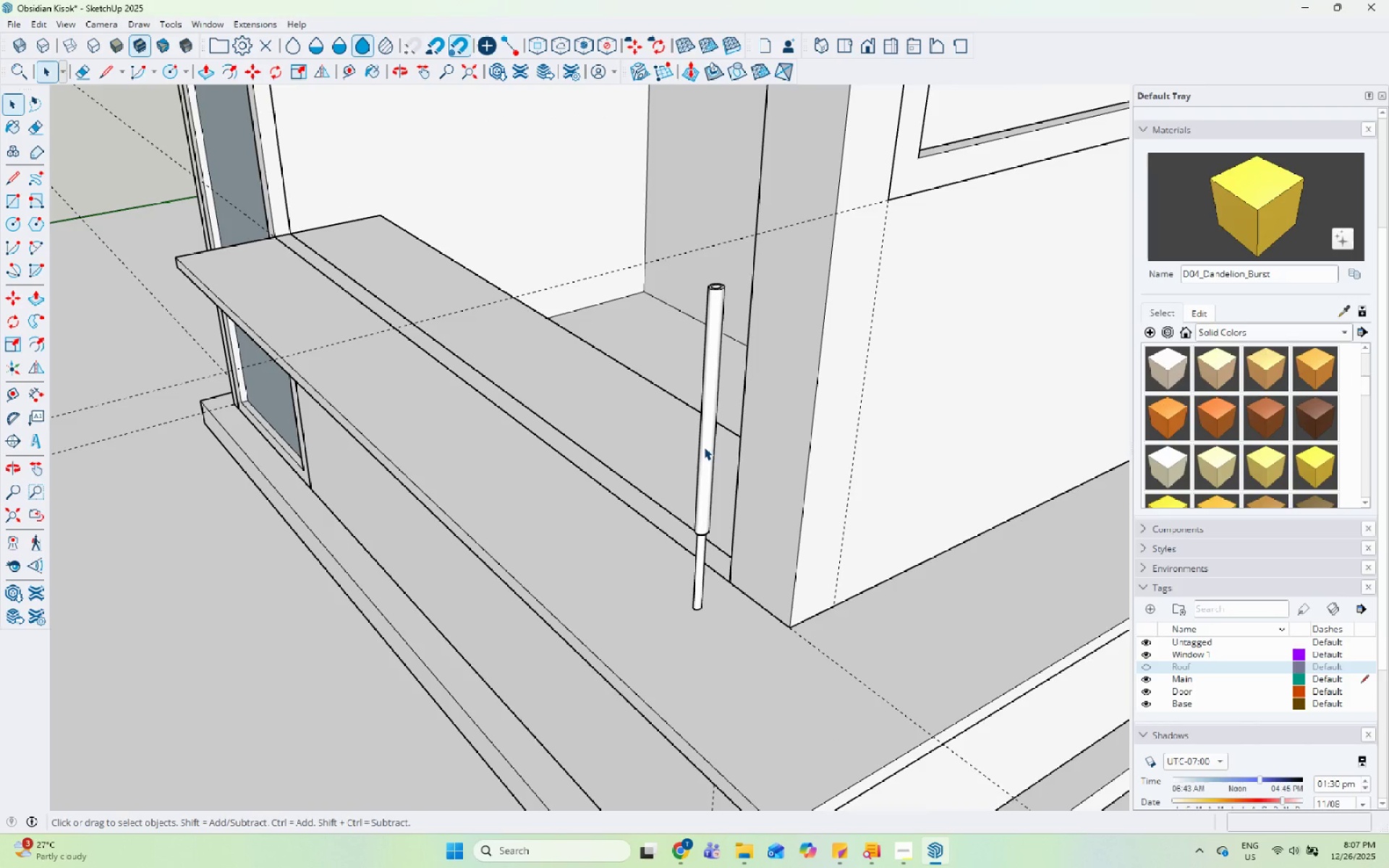 
double_click([704, 447])
 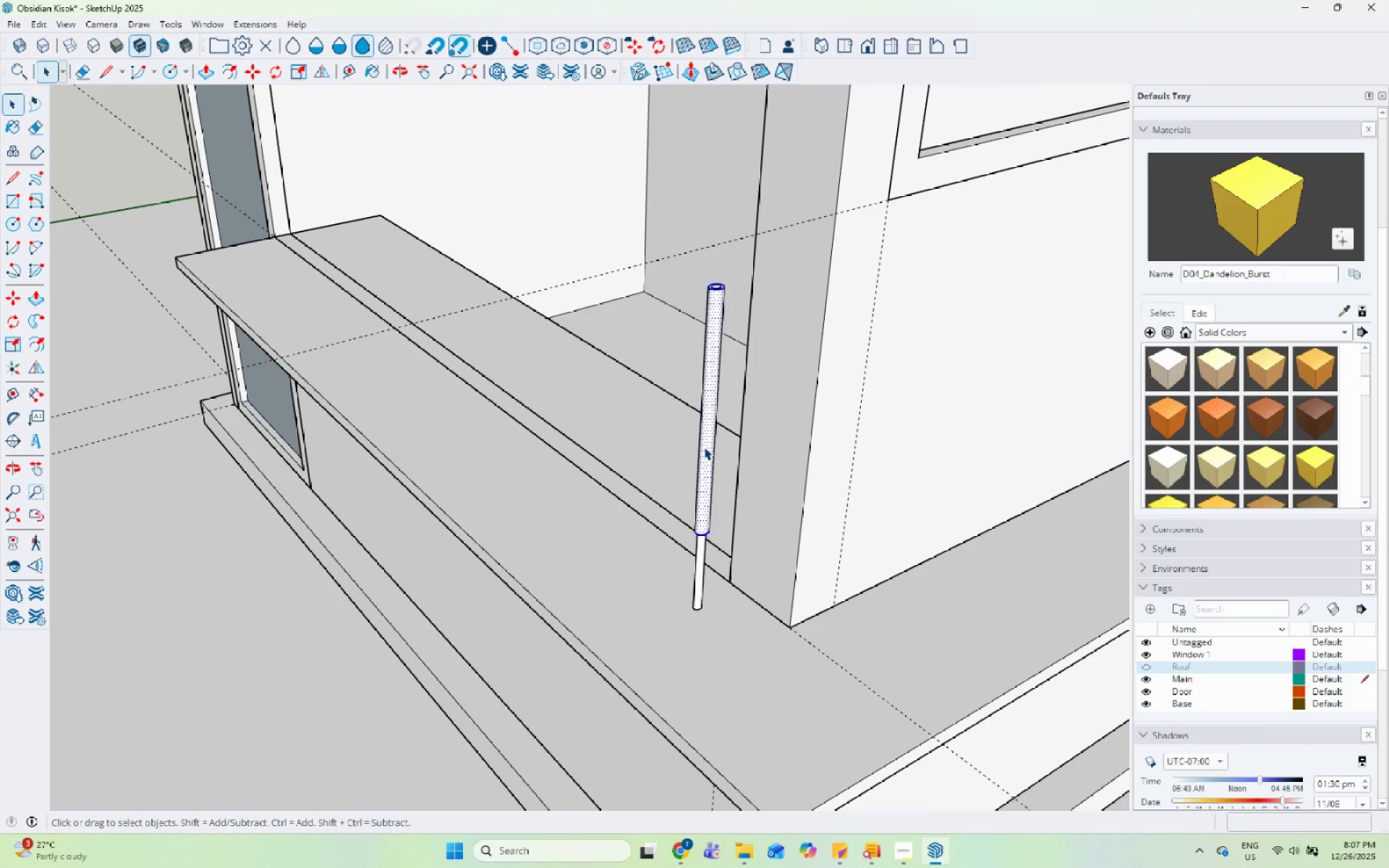 
triple_click([704, 447])
 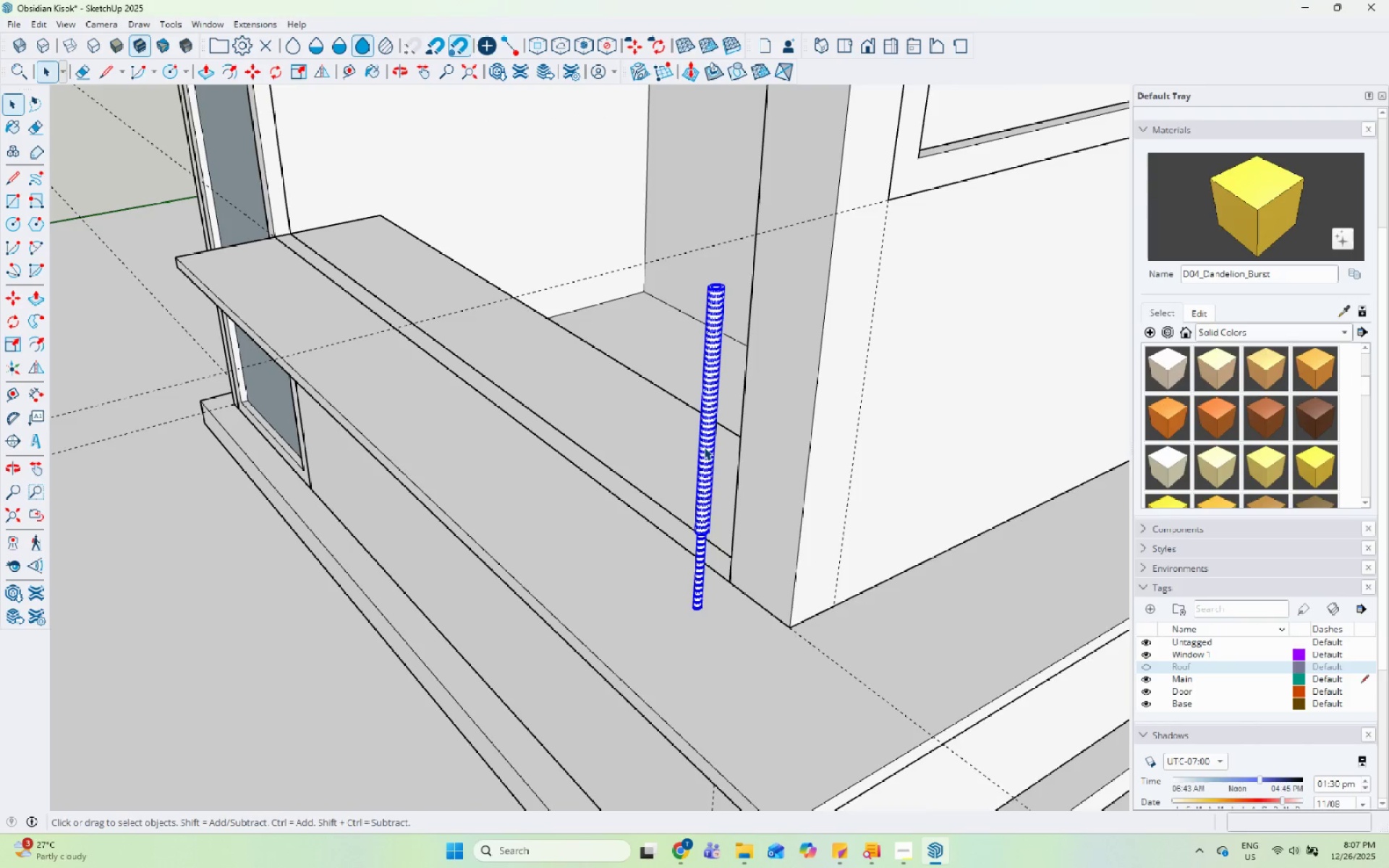 
right_click([704, 447])
 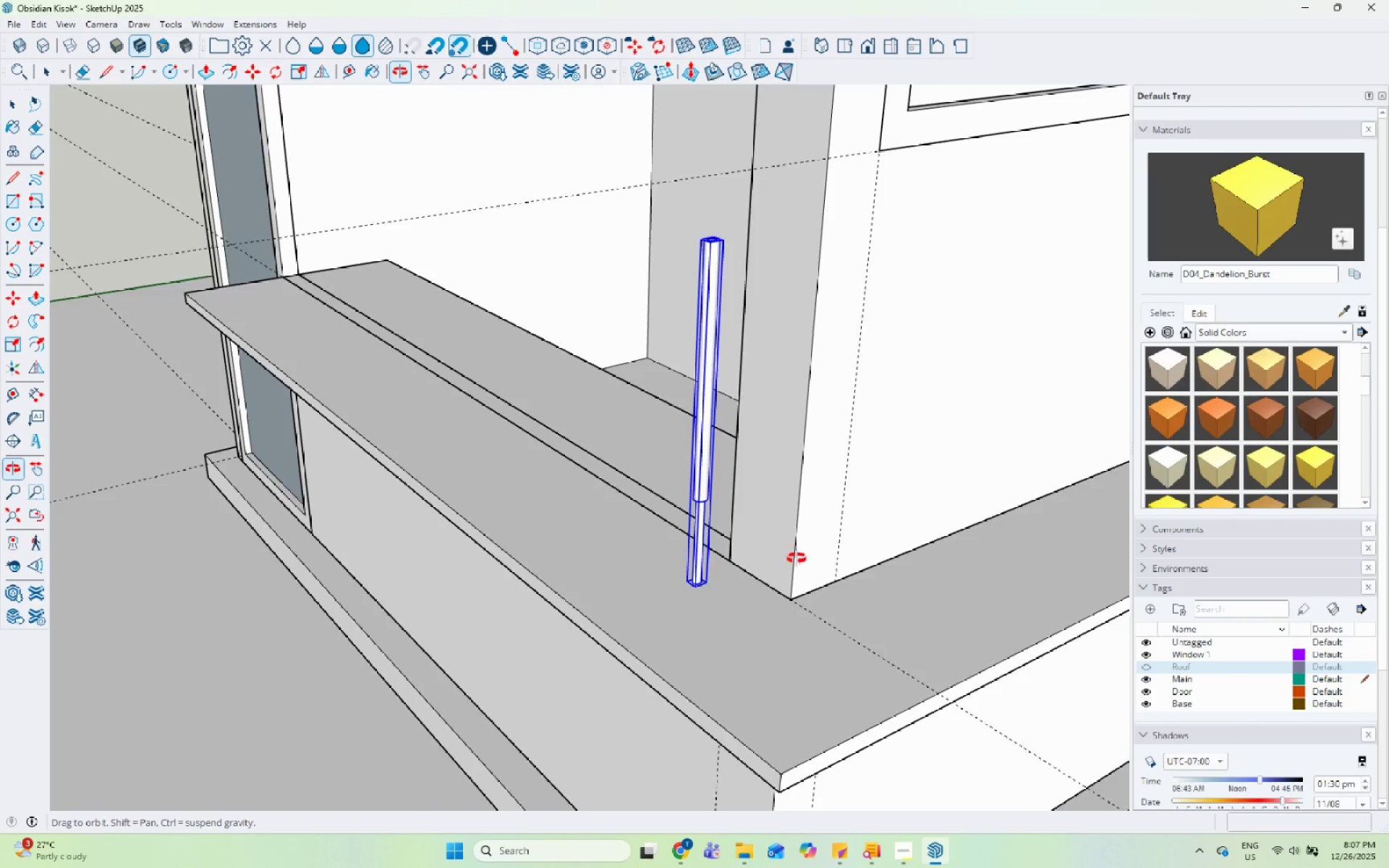 
key(M)
 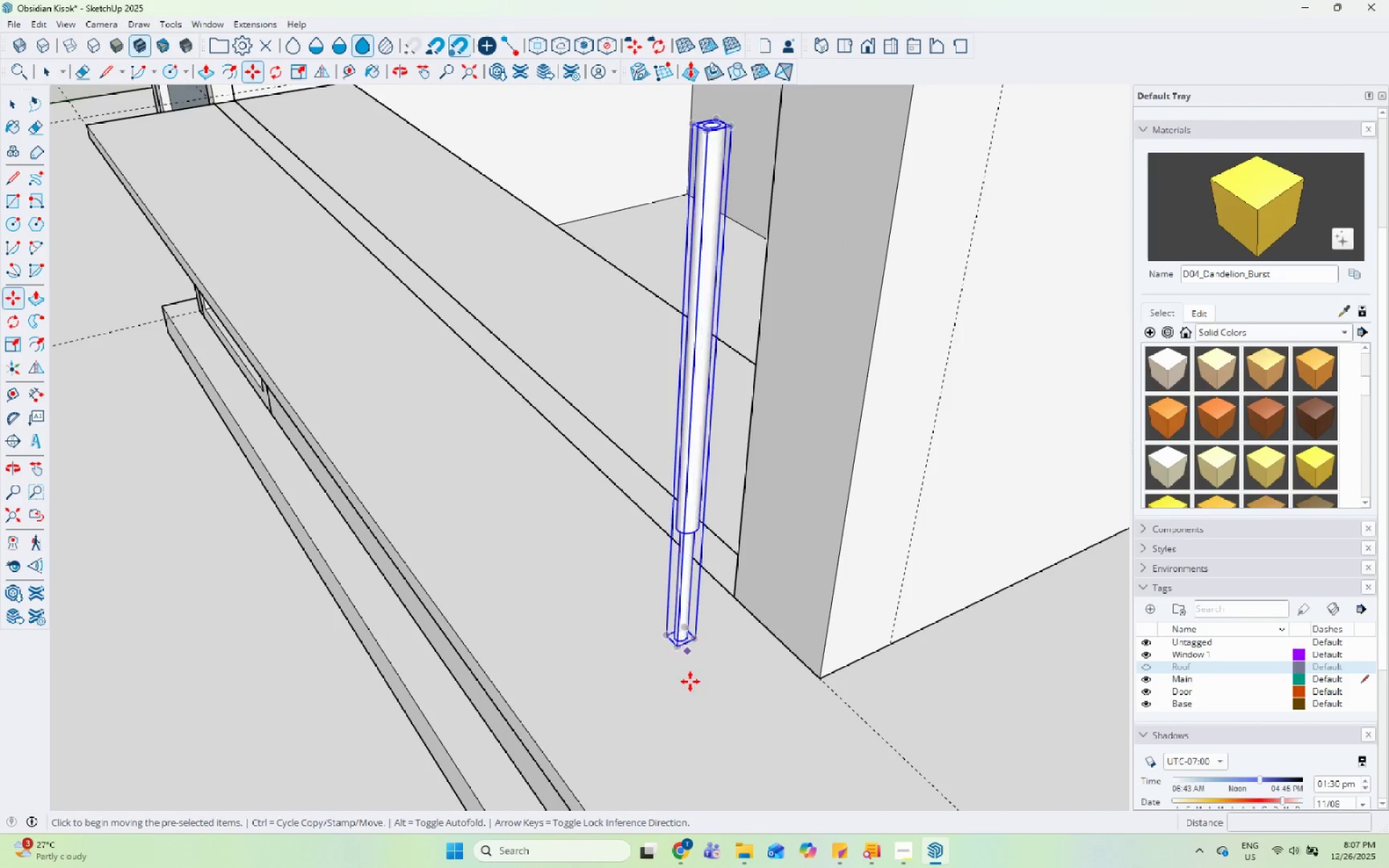 
scroll: coordinate [692, 685], scroll_direction: up, amount: 8.0
 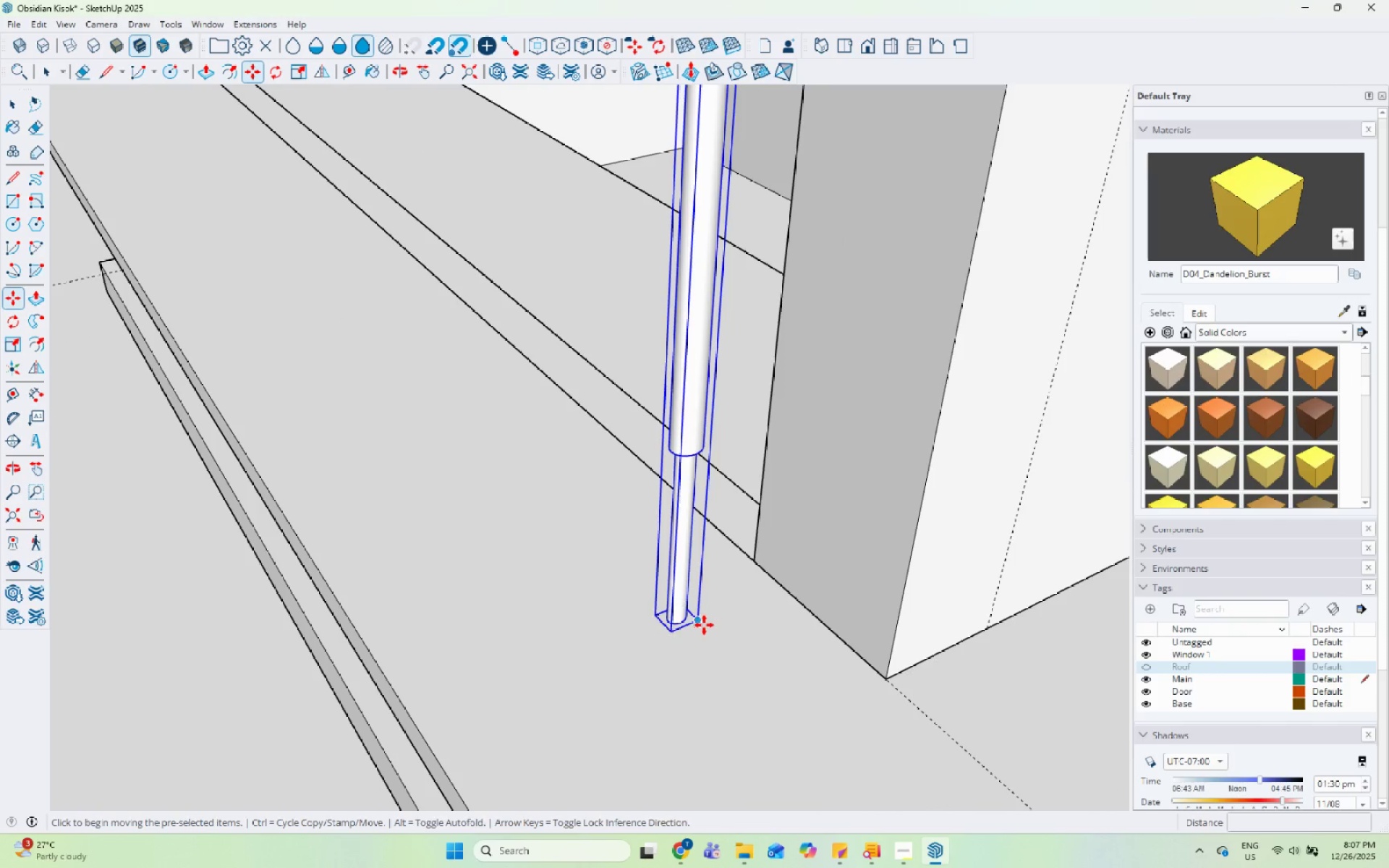 
left_click([704, 621])
 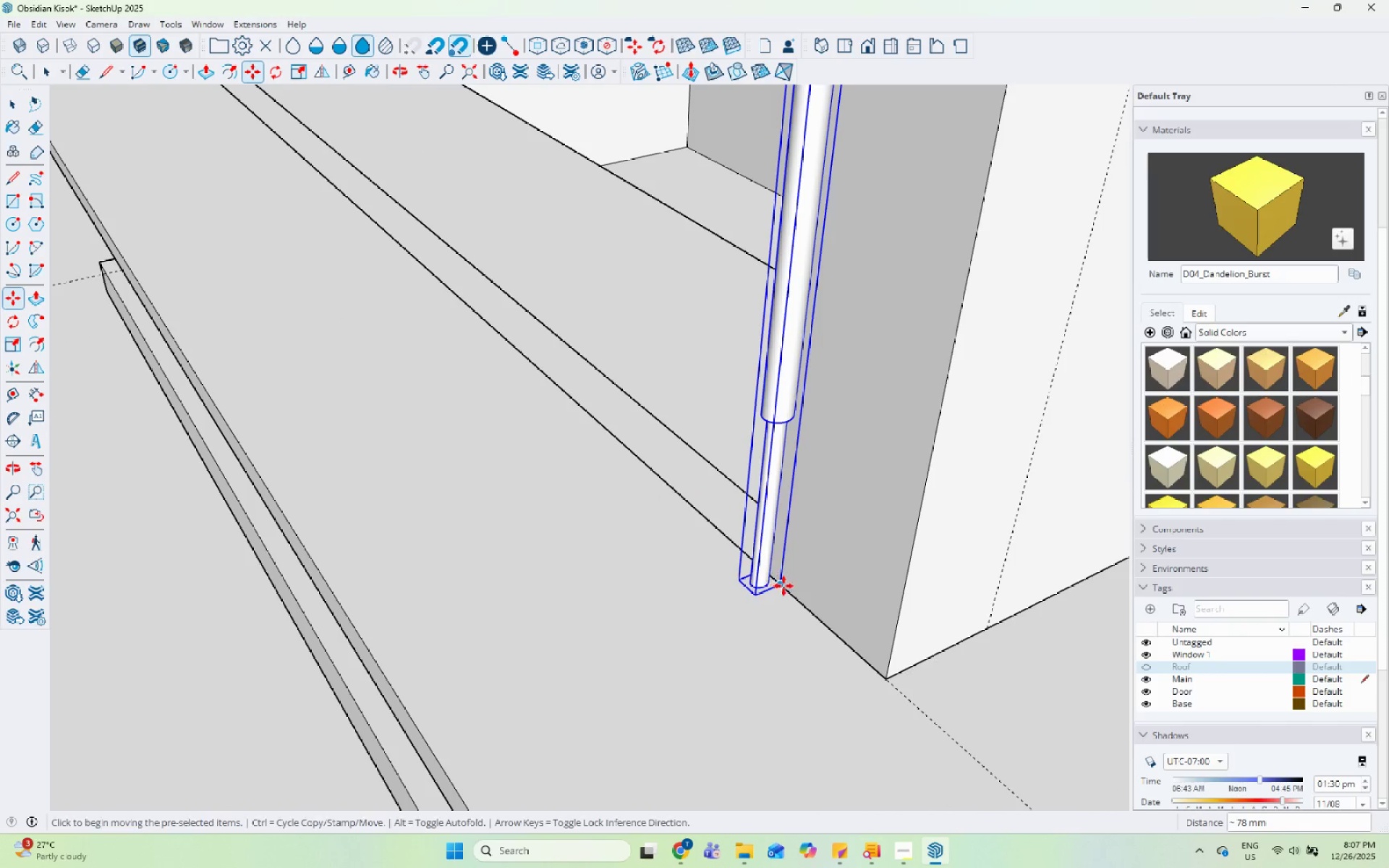 
key(R)
 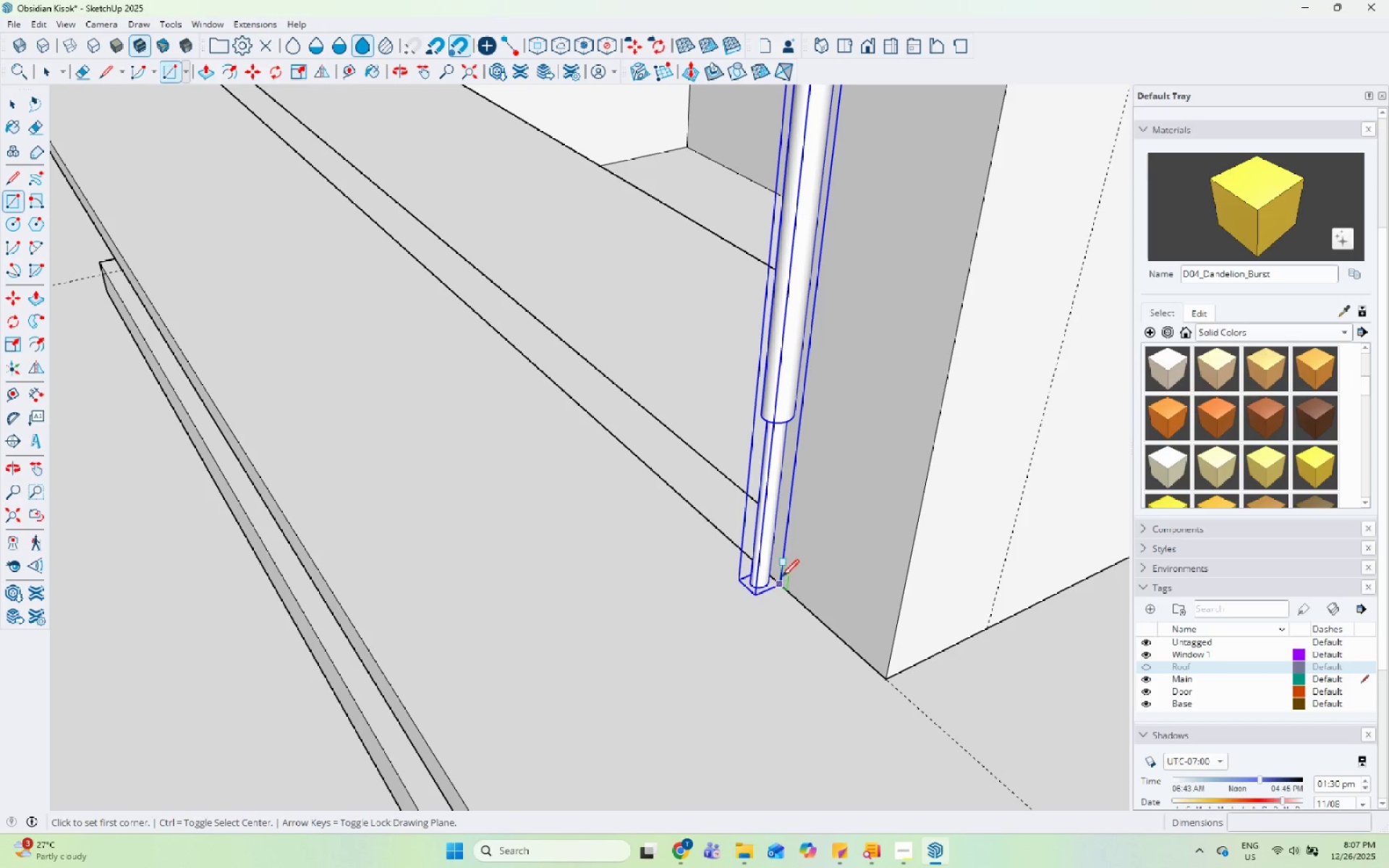 
key(Space)
 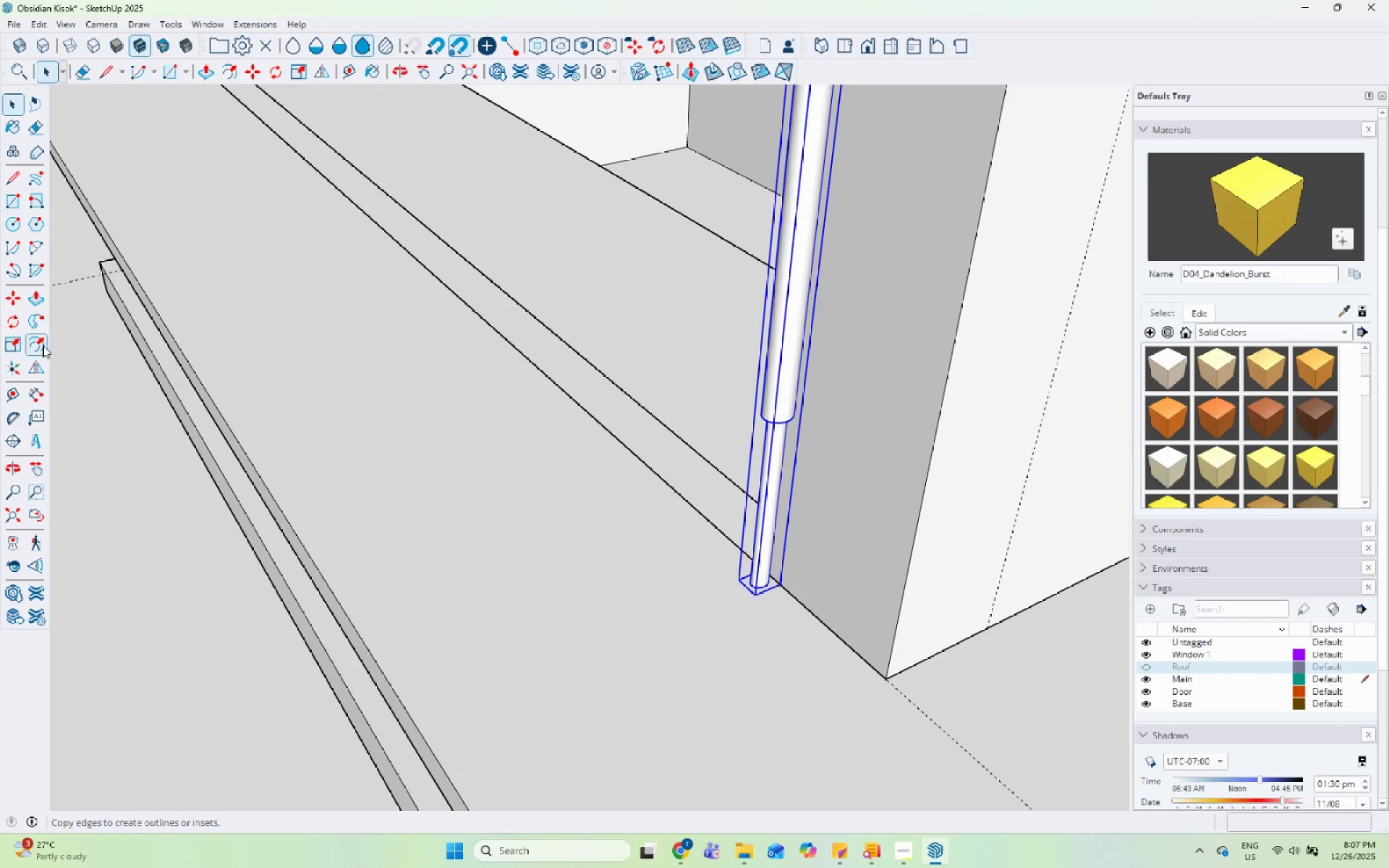 
left_click([20, 323])
 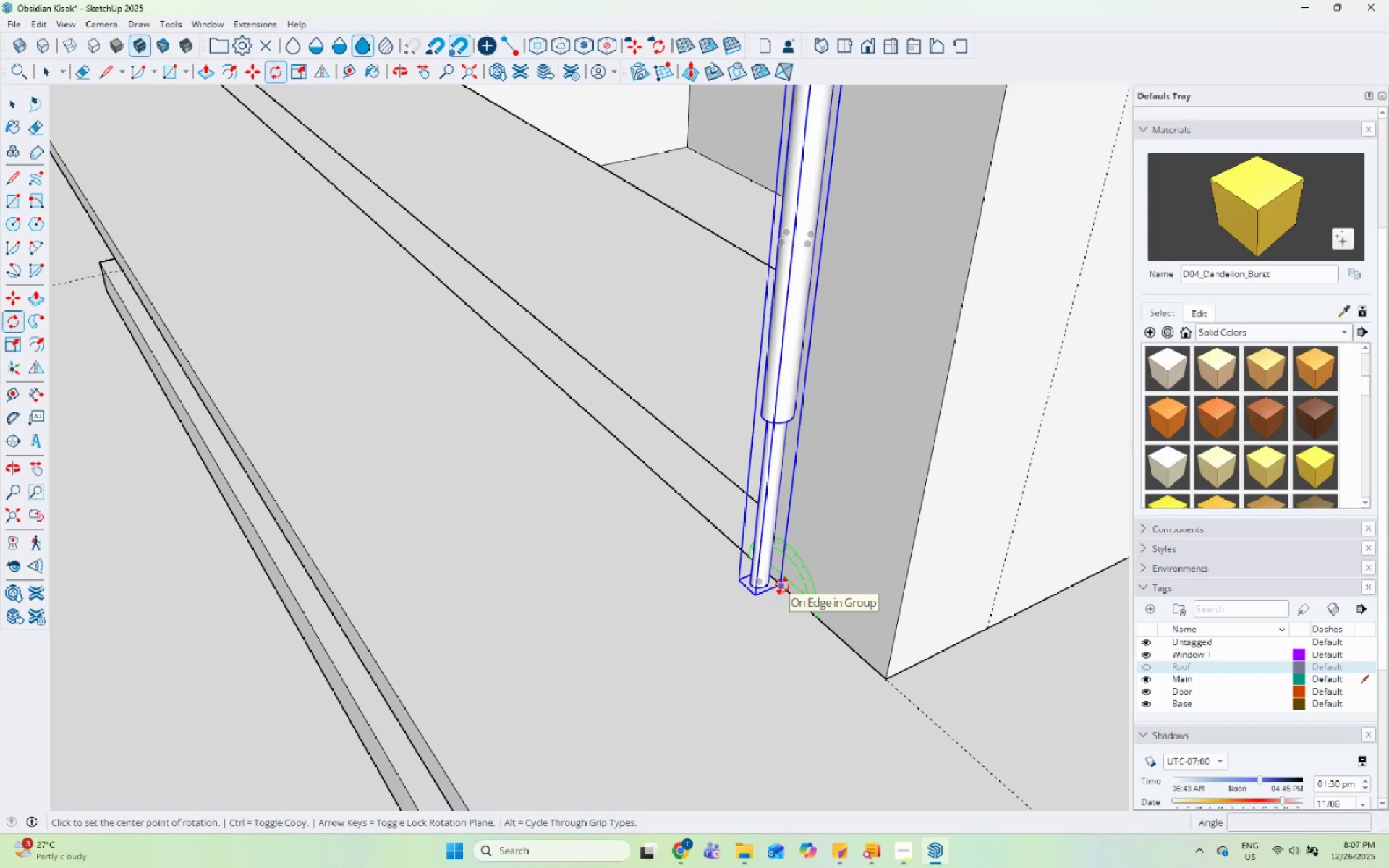 
key(ArrowRight)
 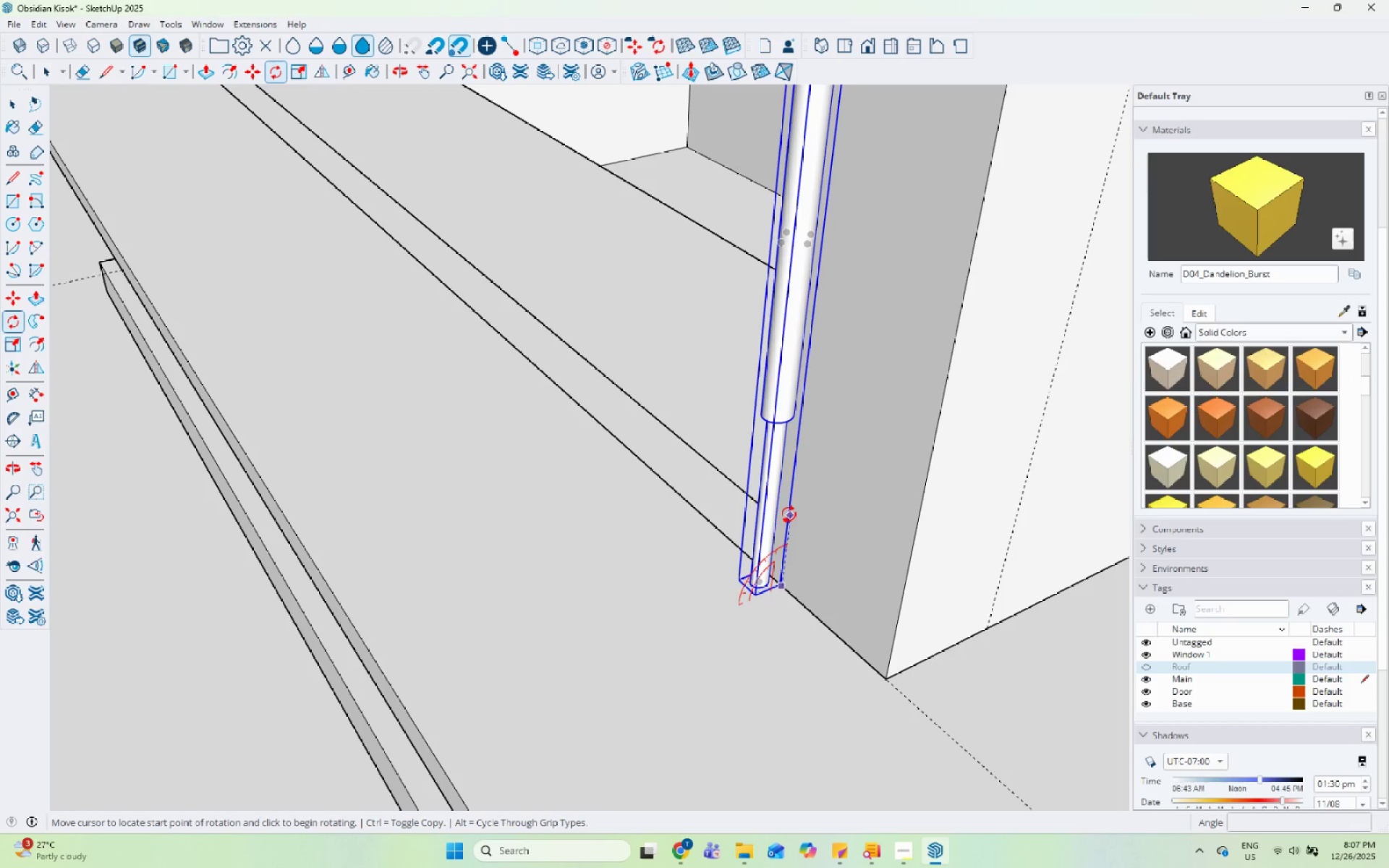 
key(Escape)
 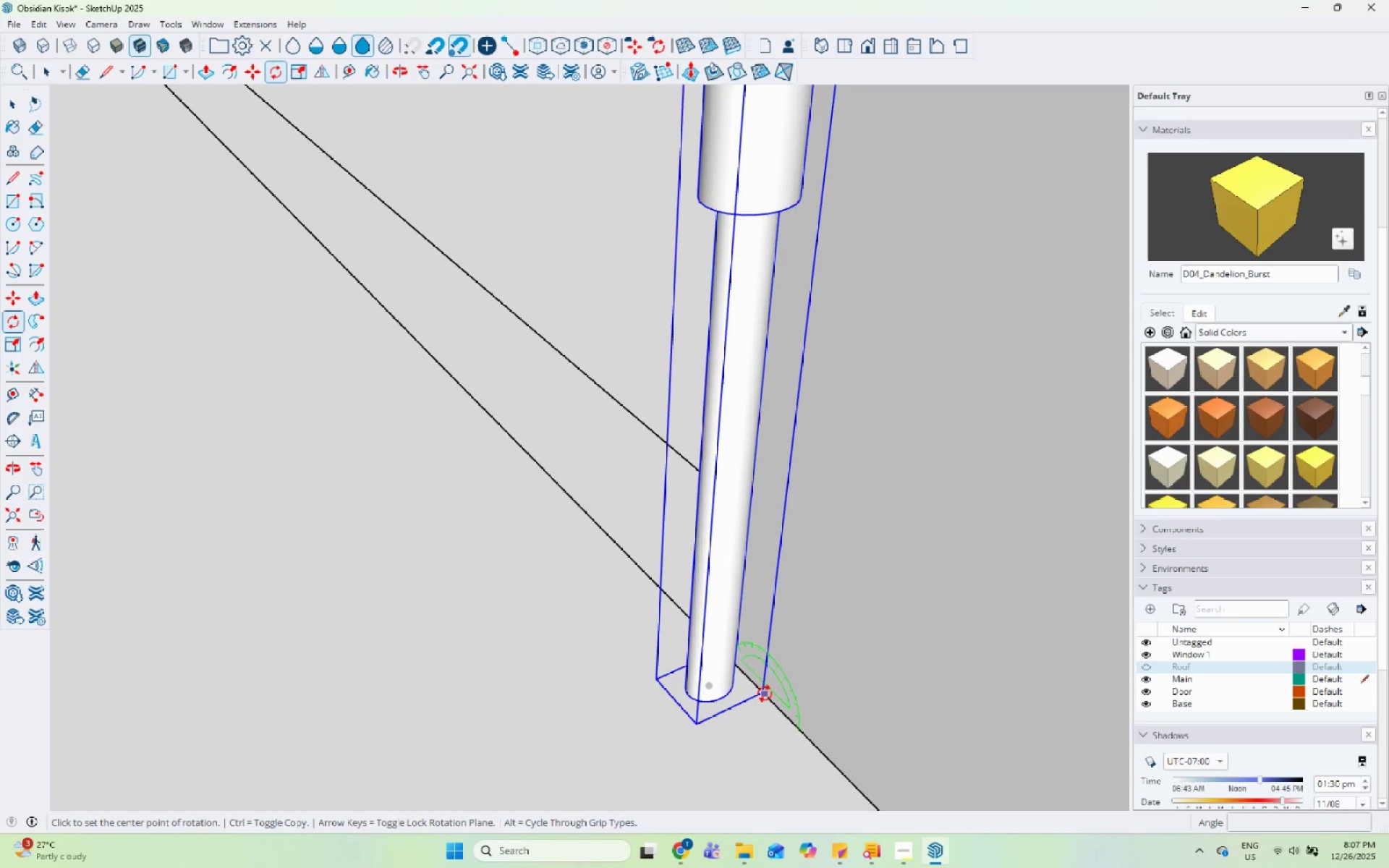 
scroll: coordinate [765, 694], scroll_direction: up, amount: 15.0
 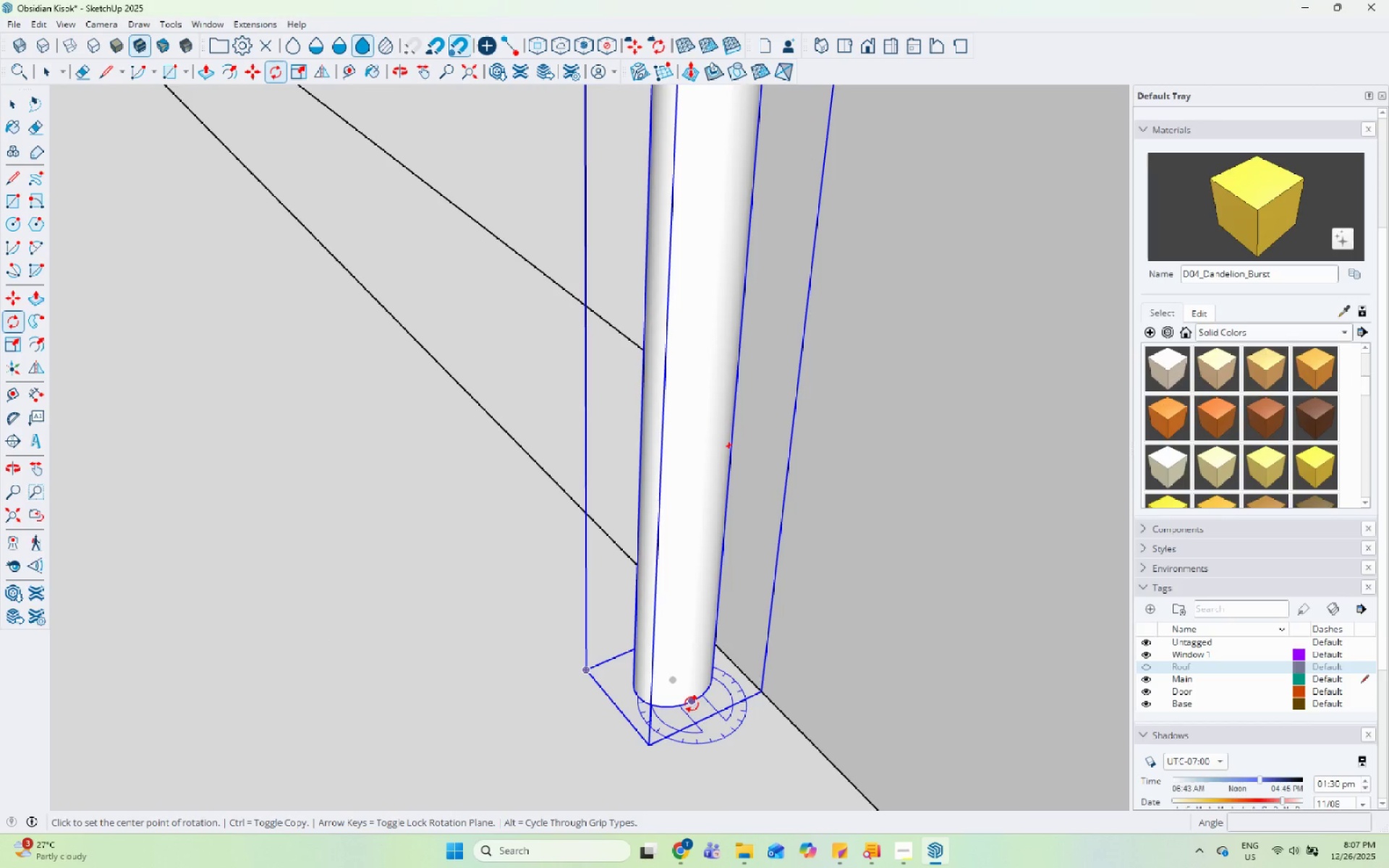 
key(ArrowUp)
 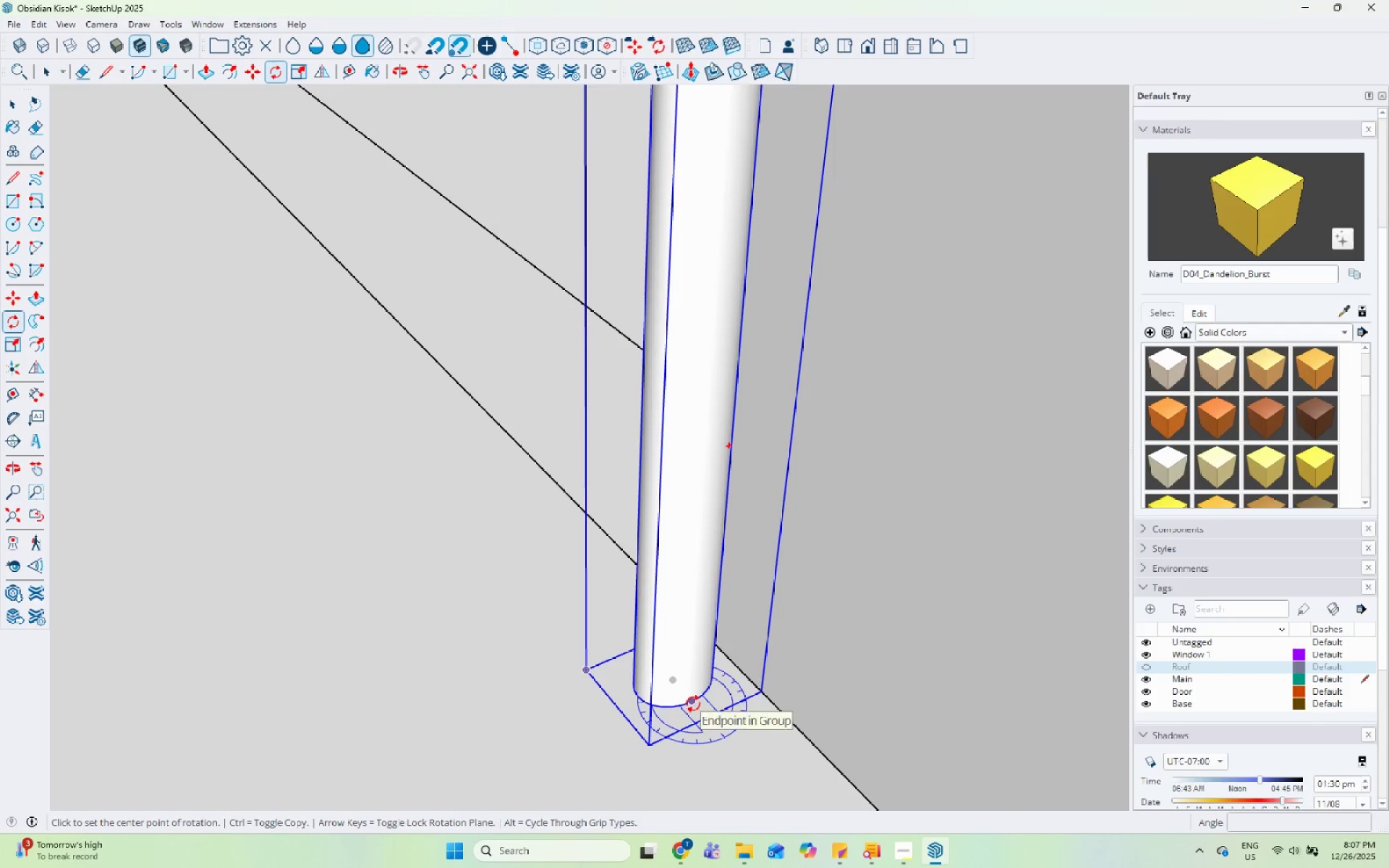 
key(ArrowUp)
 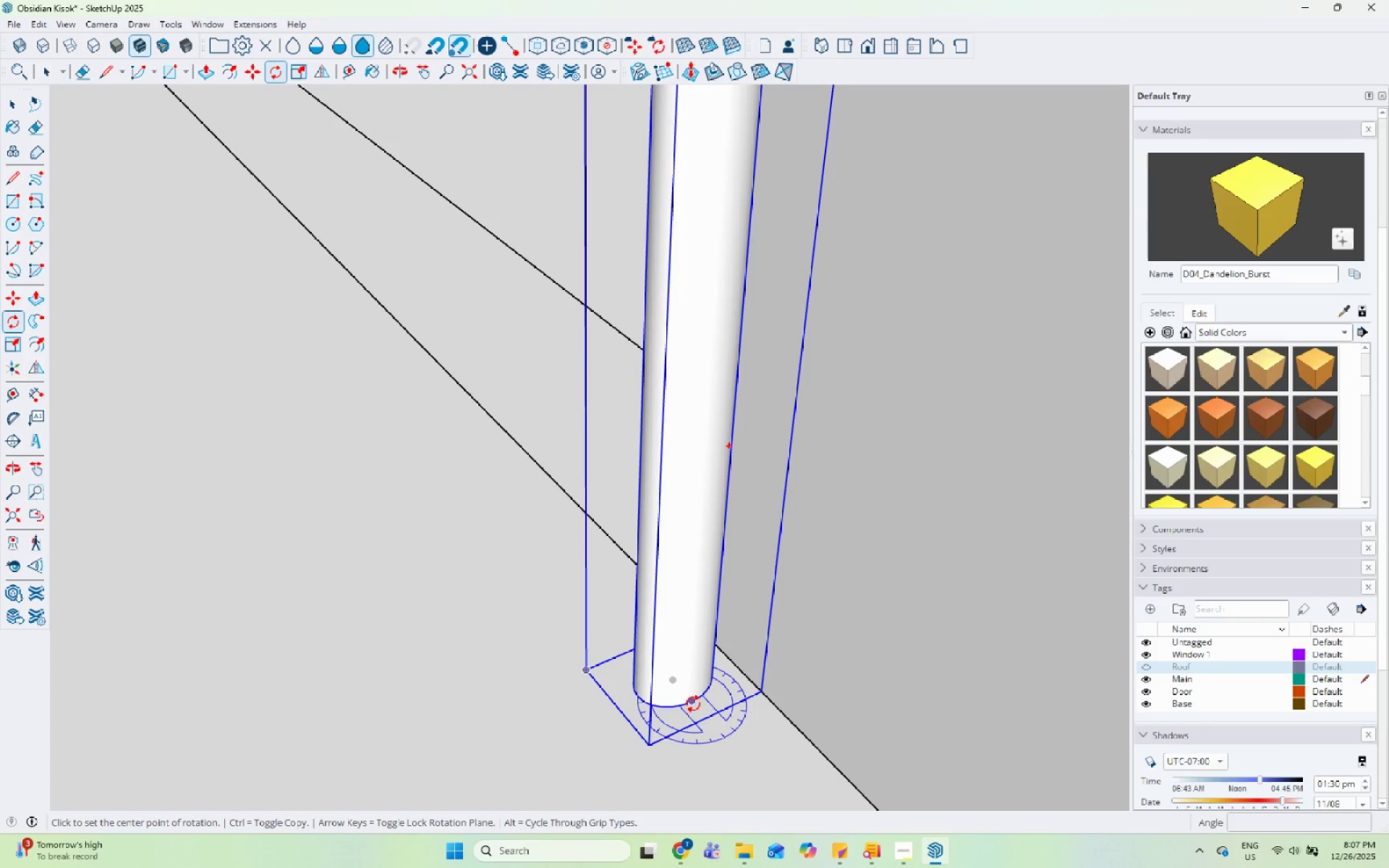 
key(ArrowRight)
 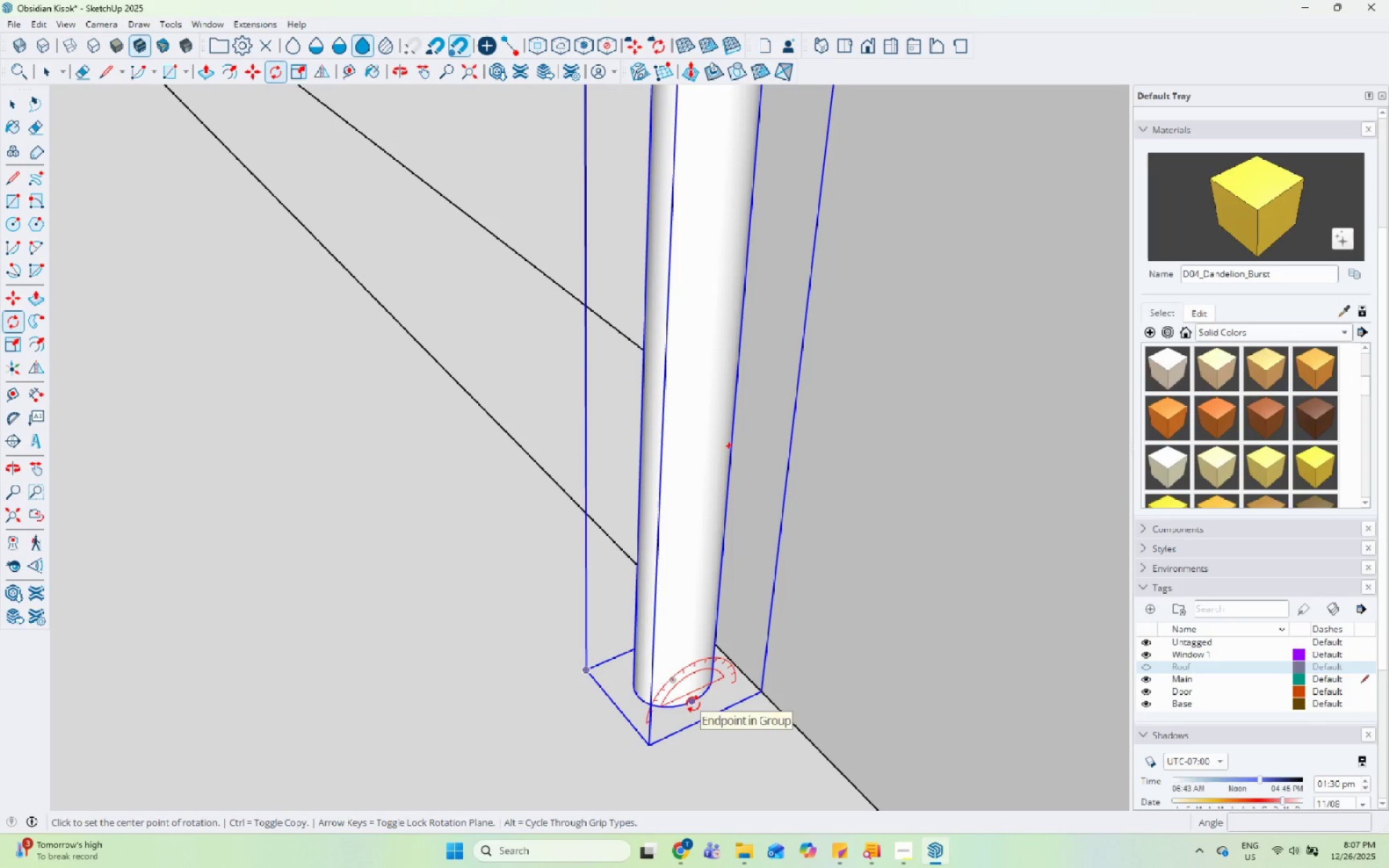 
left_click([693, 704])
 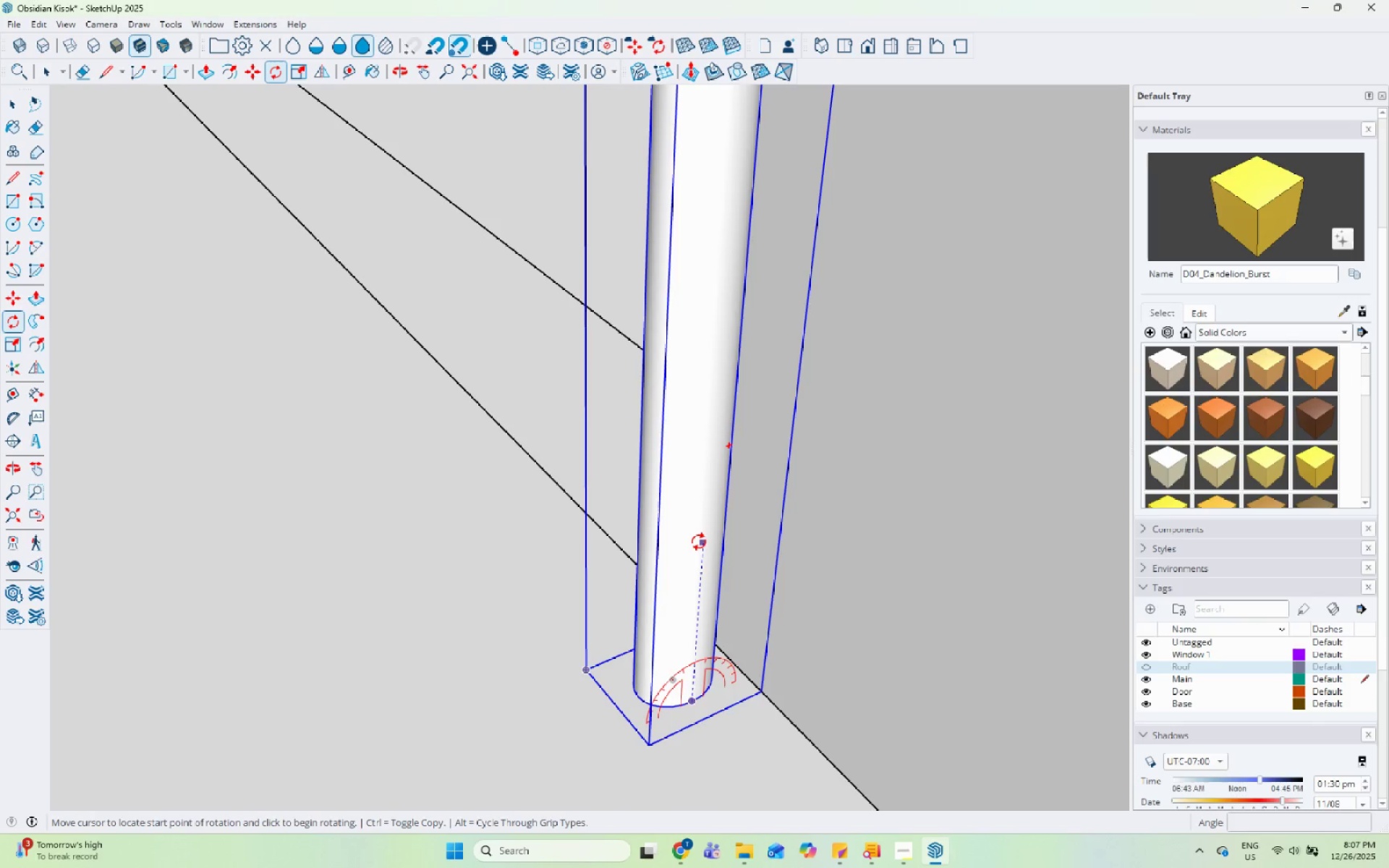 
left_click([700, 540])
 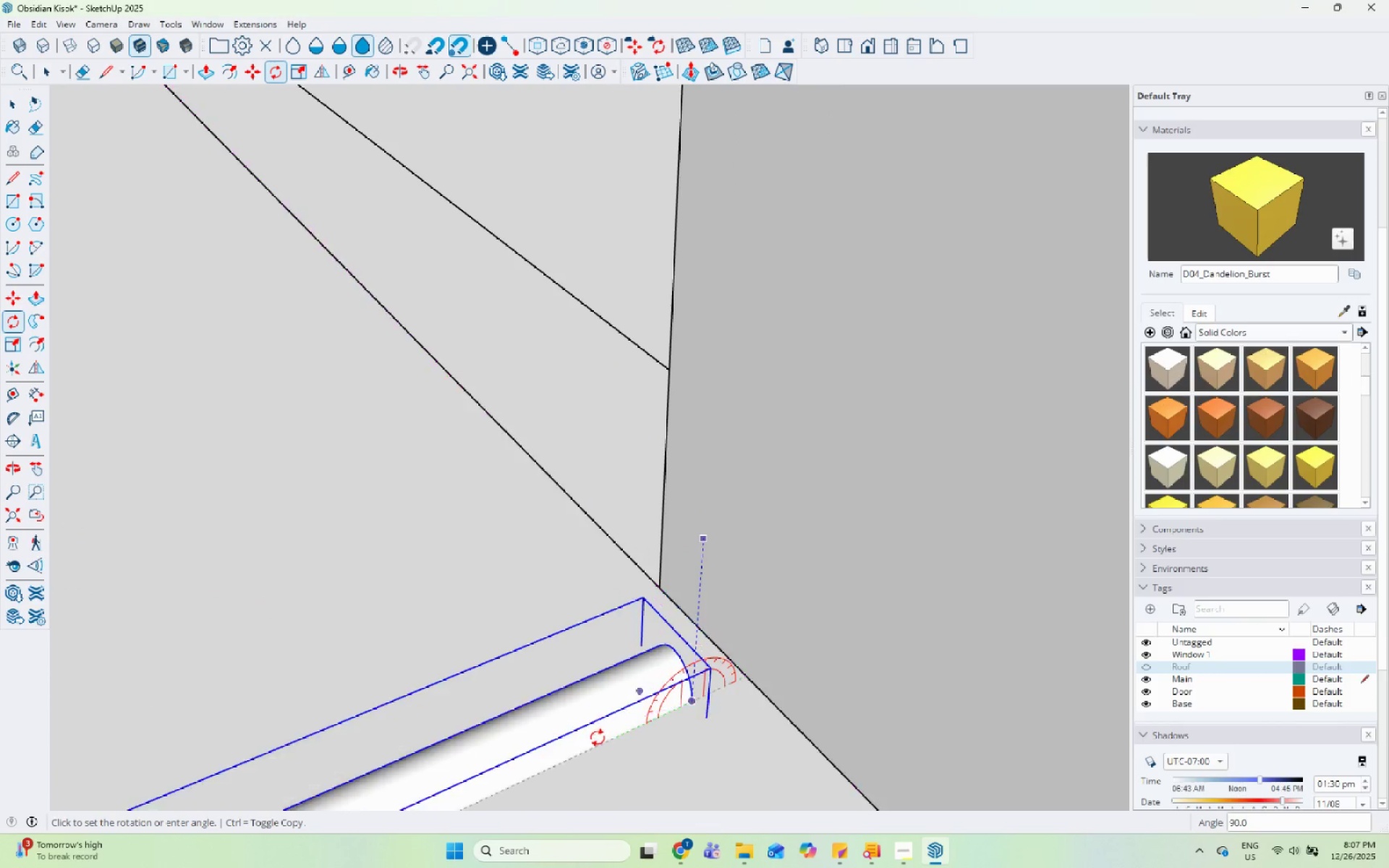 
left_click([596, 739])
 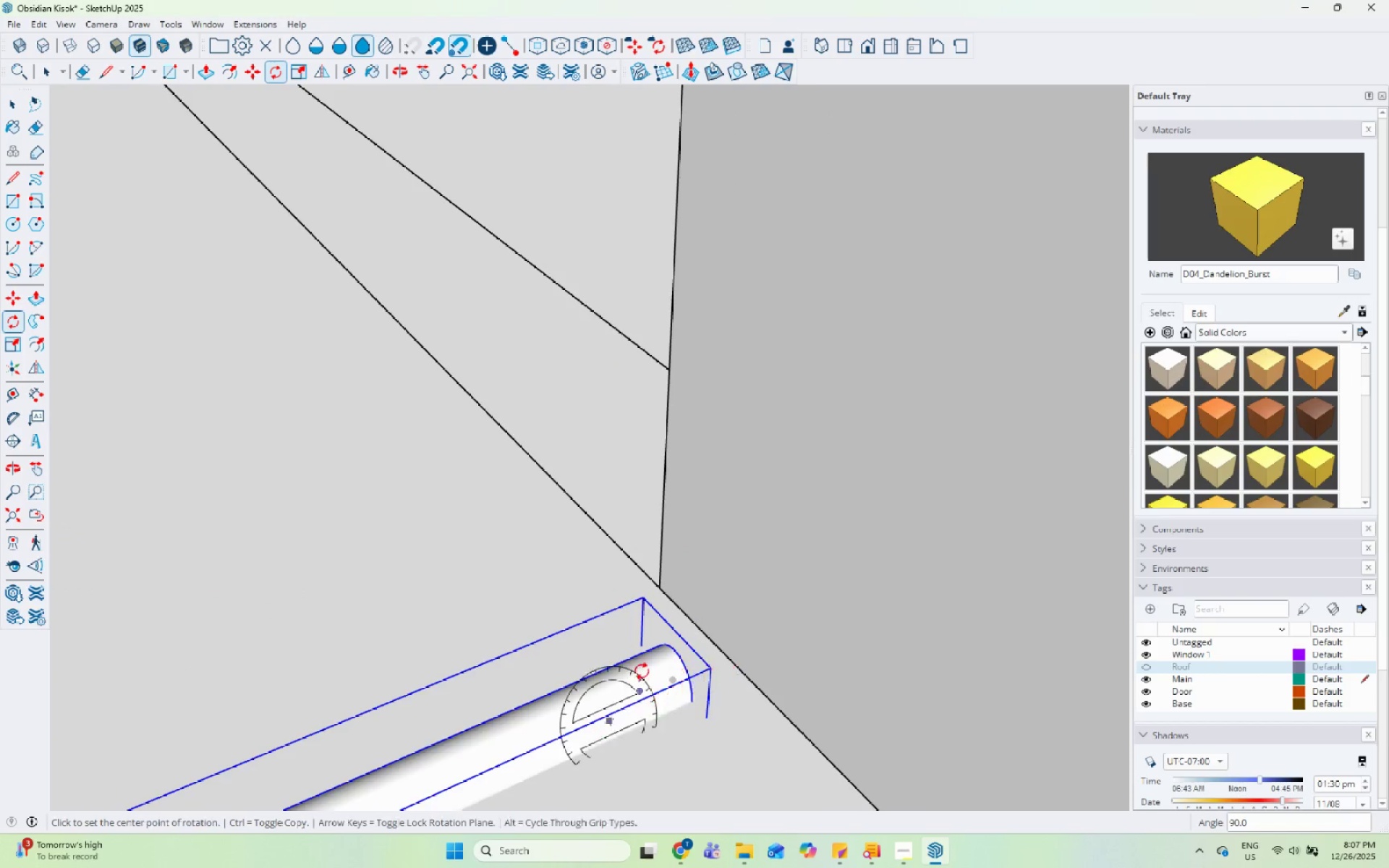 
scroll: coordinate [744, 631], scroll_direction: down, amount: 22.0
 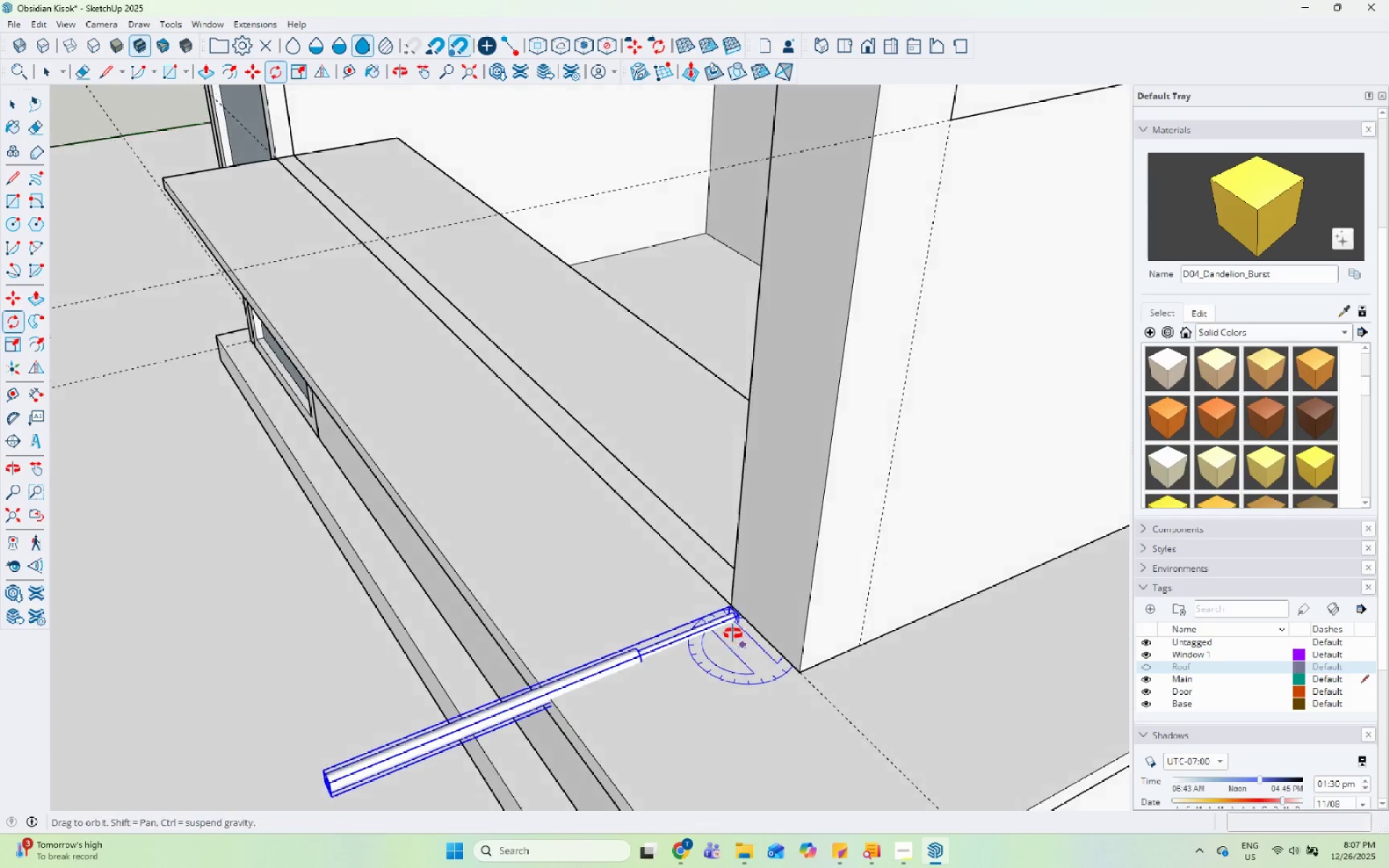 
key(Space)
 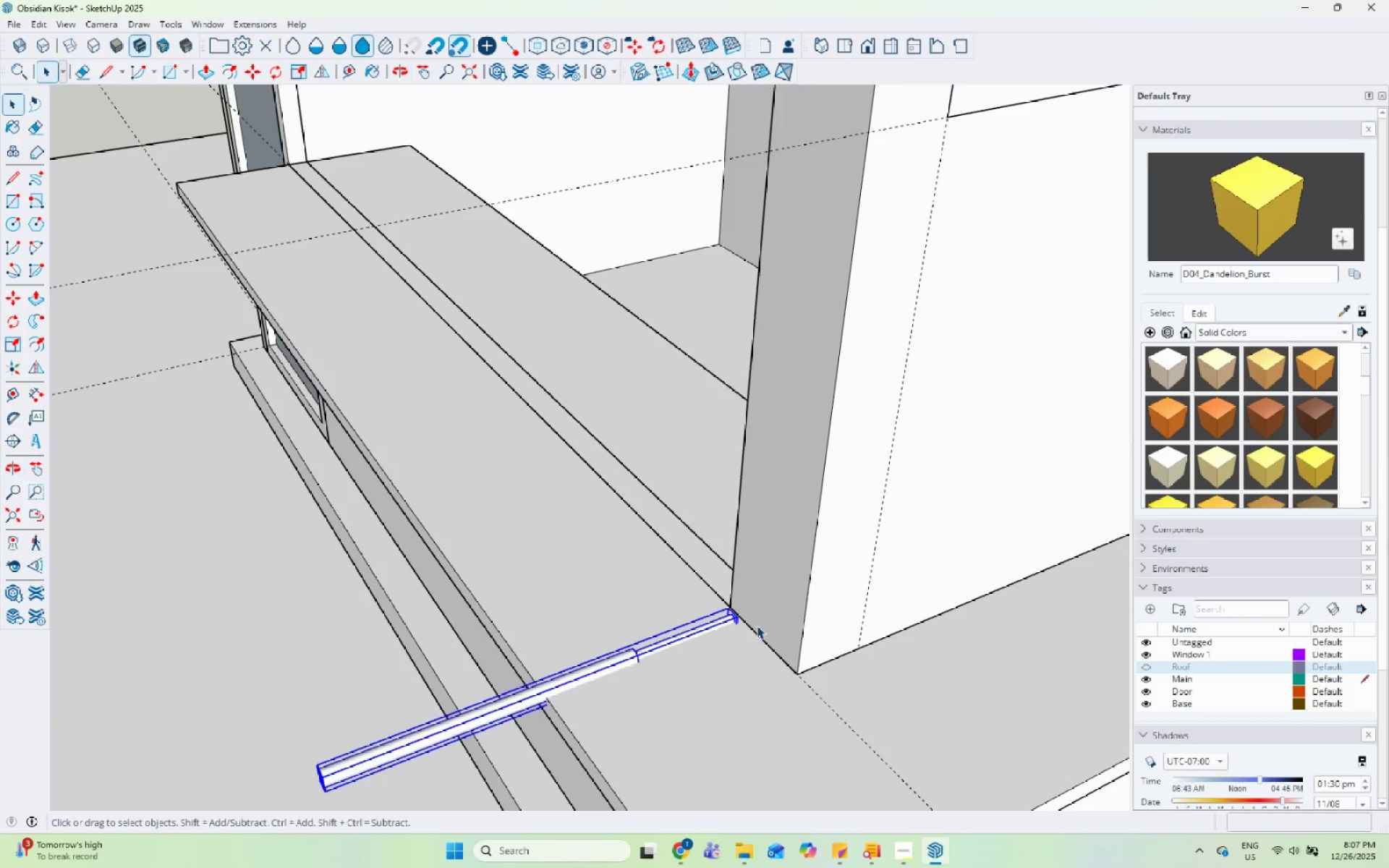 
scroll: coordinate [757, 624], scroll_direction: down, amount: 4.0
 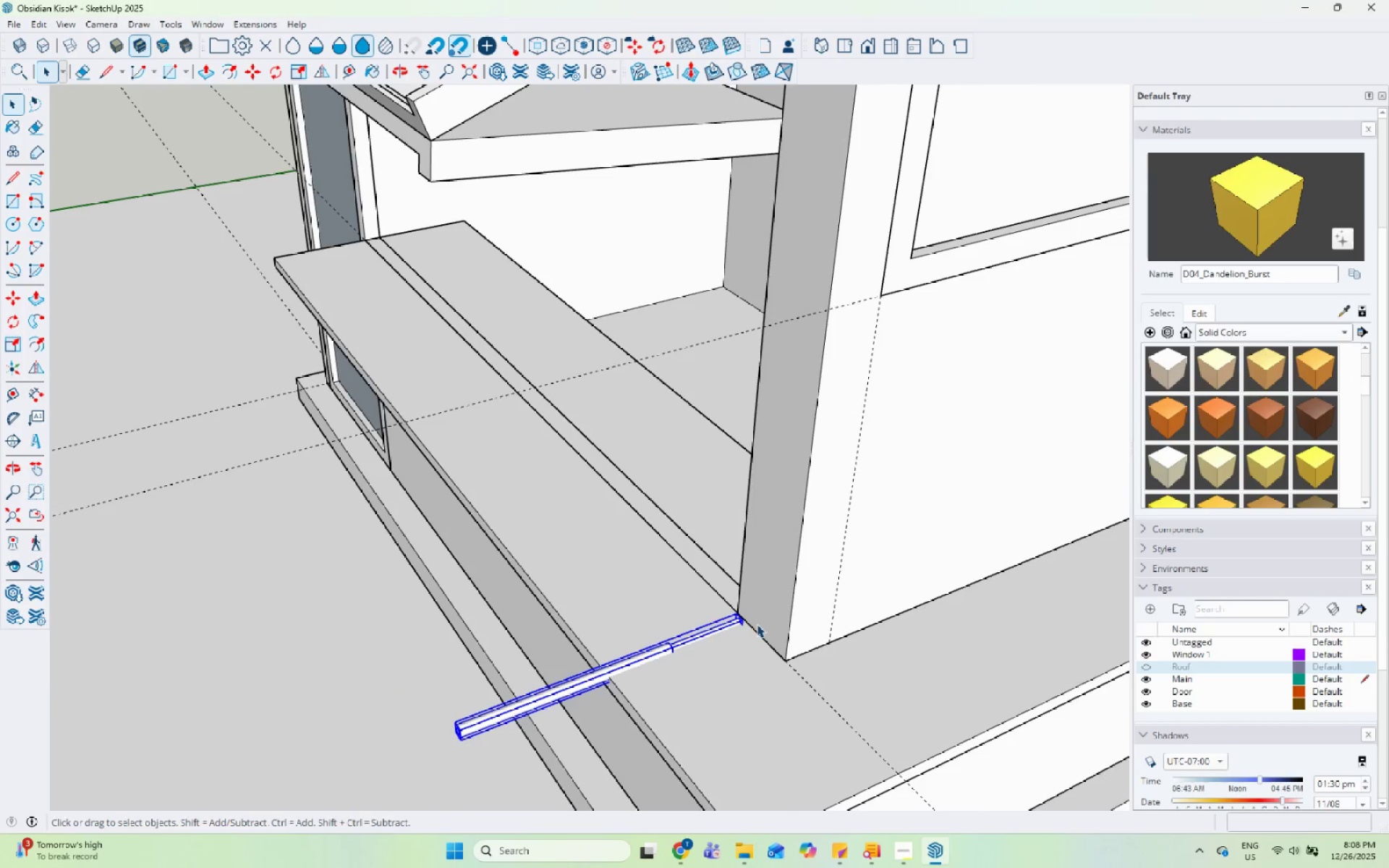 
key(M)
 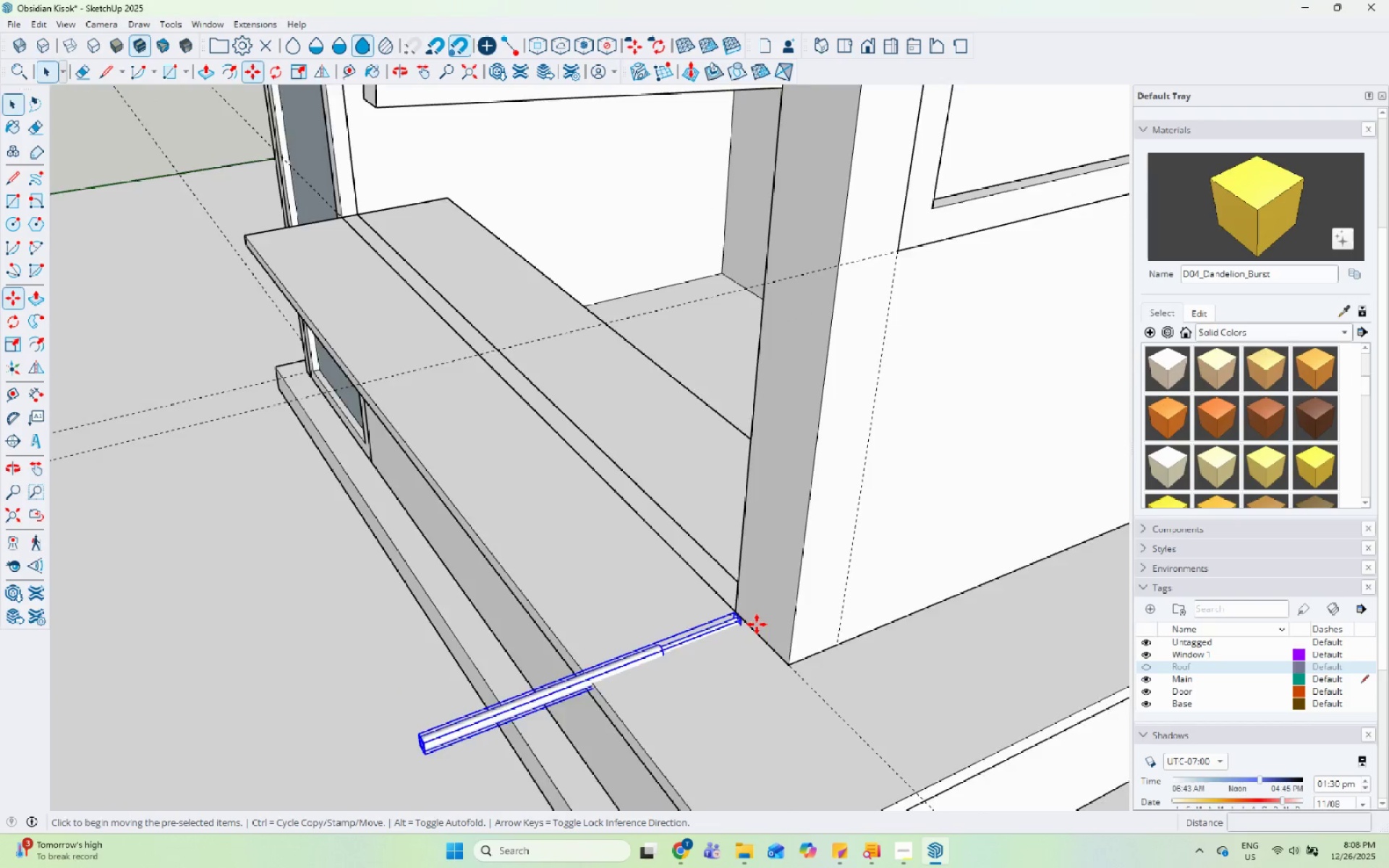 
scroll: coordinate [757, 624], scroll_direction: up, amount: 5.0
 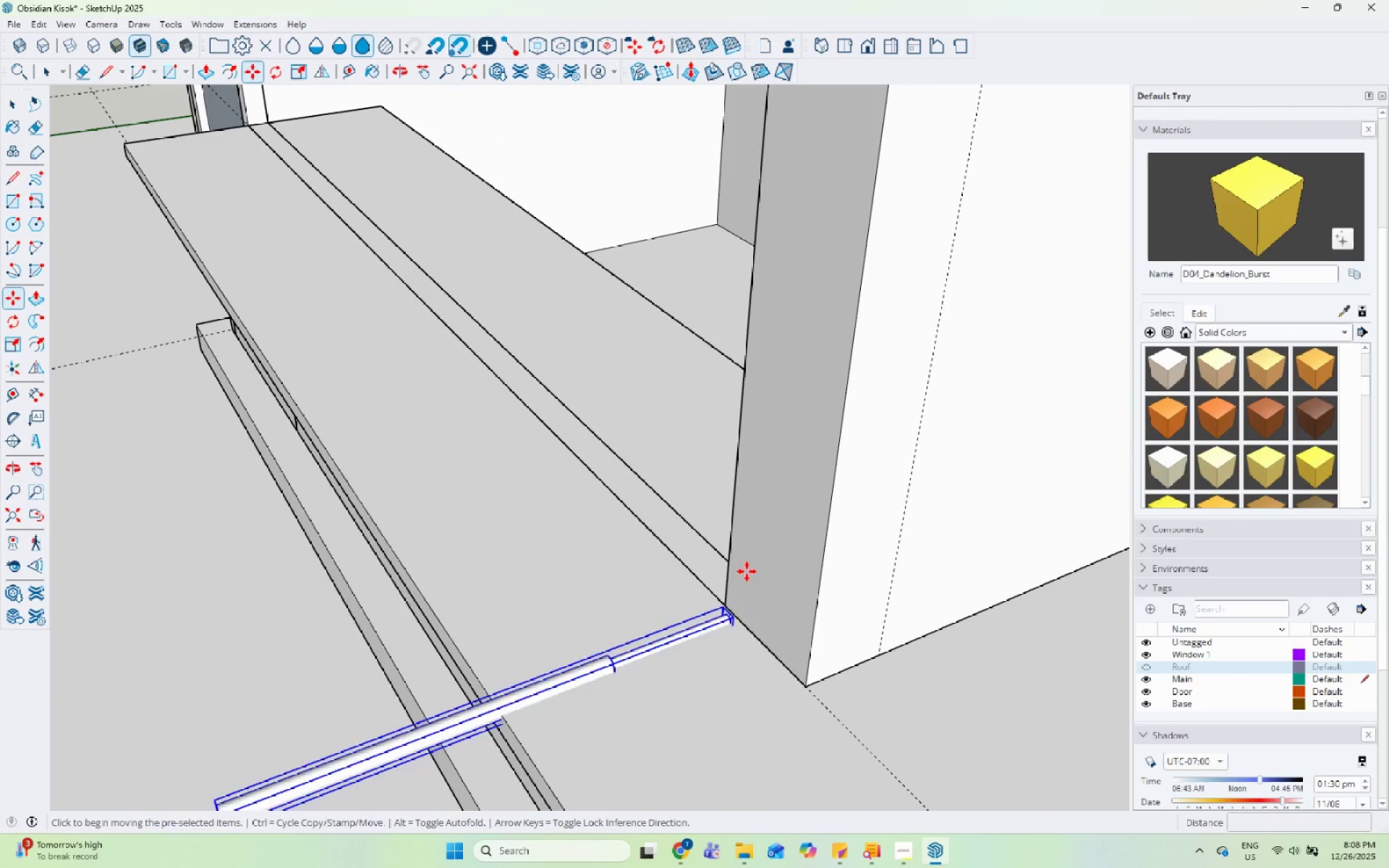 
scroll: coordinate [728, 403], scroll_direction: down, amount: 1.0
 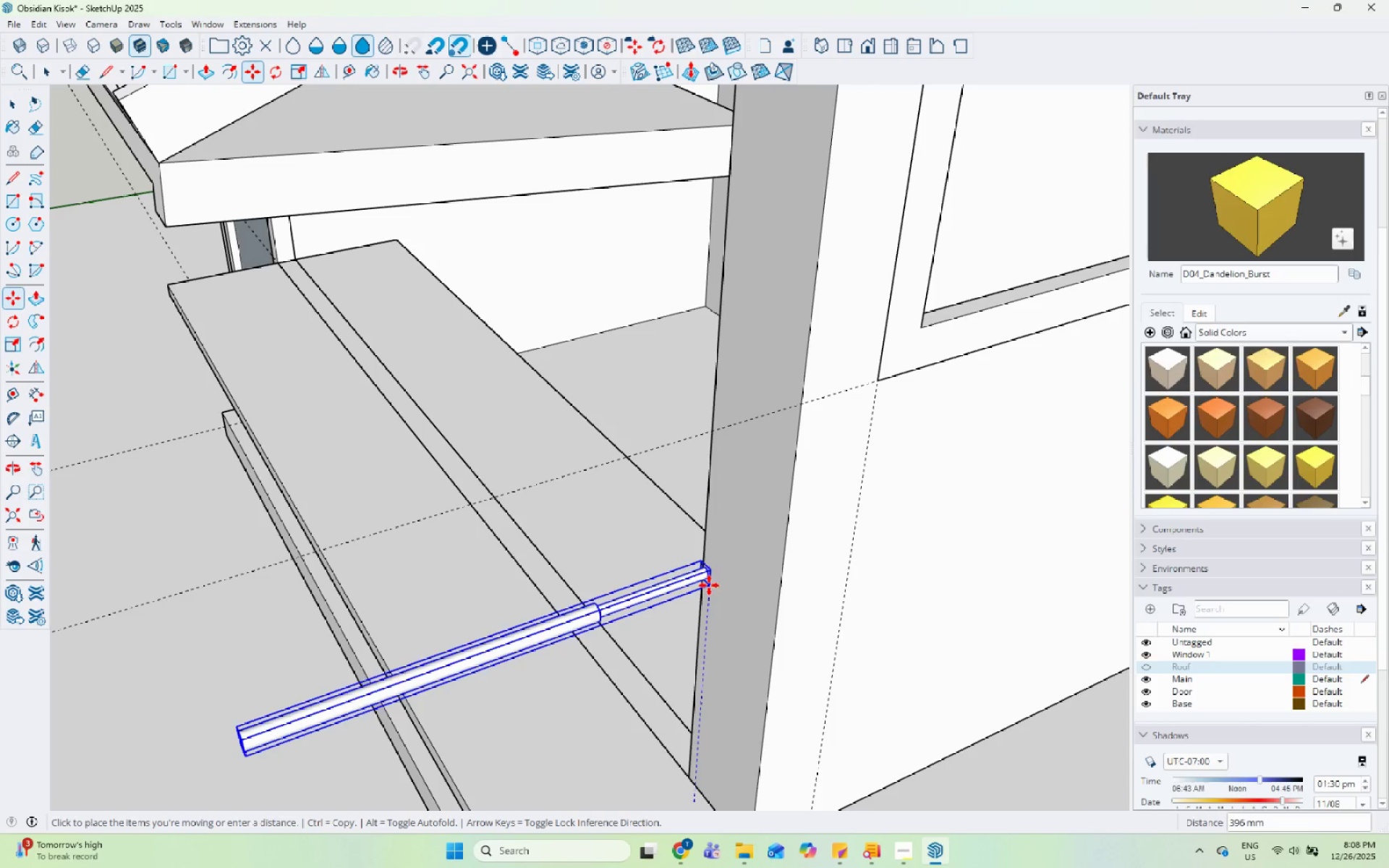 
left_click([711, 595])
 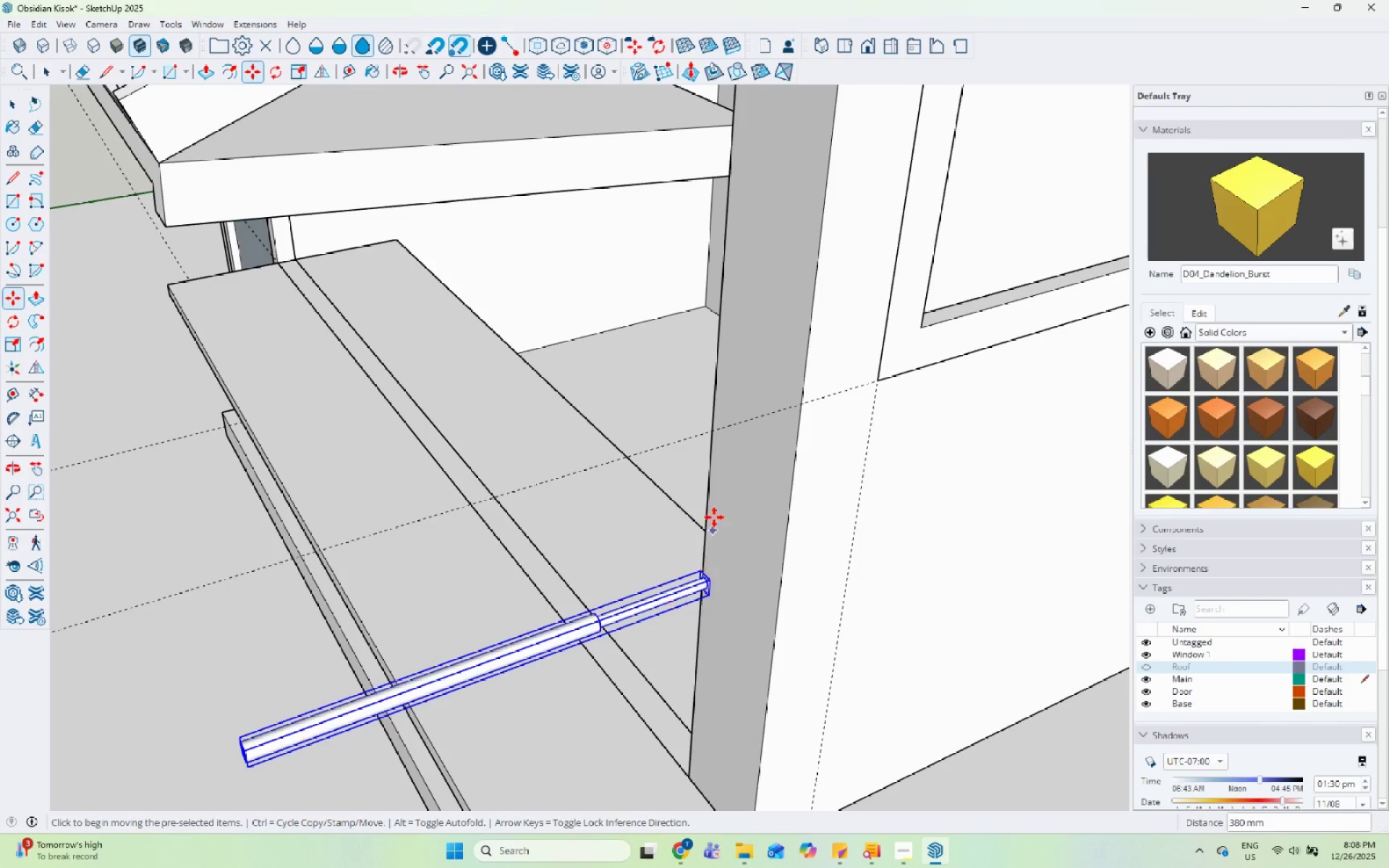 
scroll: coordinate [524, 601], scroll_direction: none, amount: 0.0
 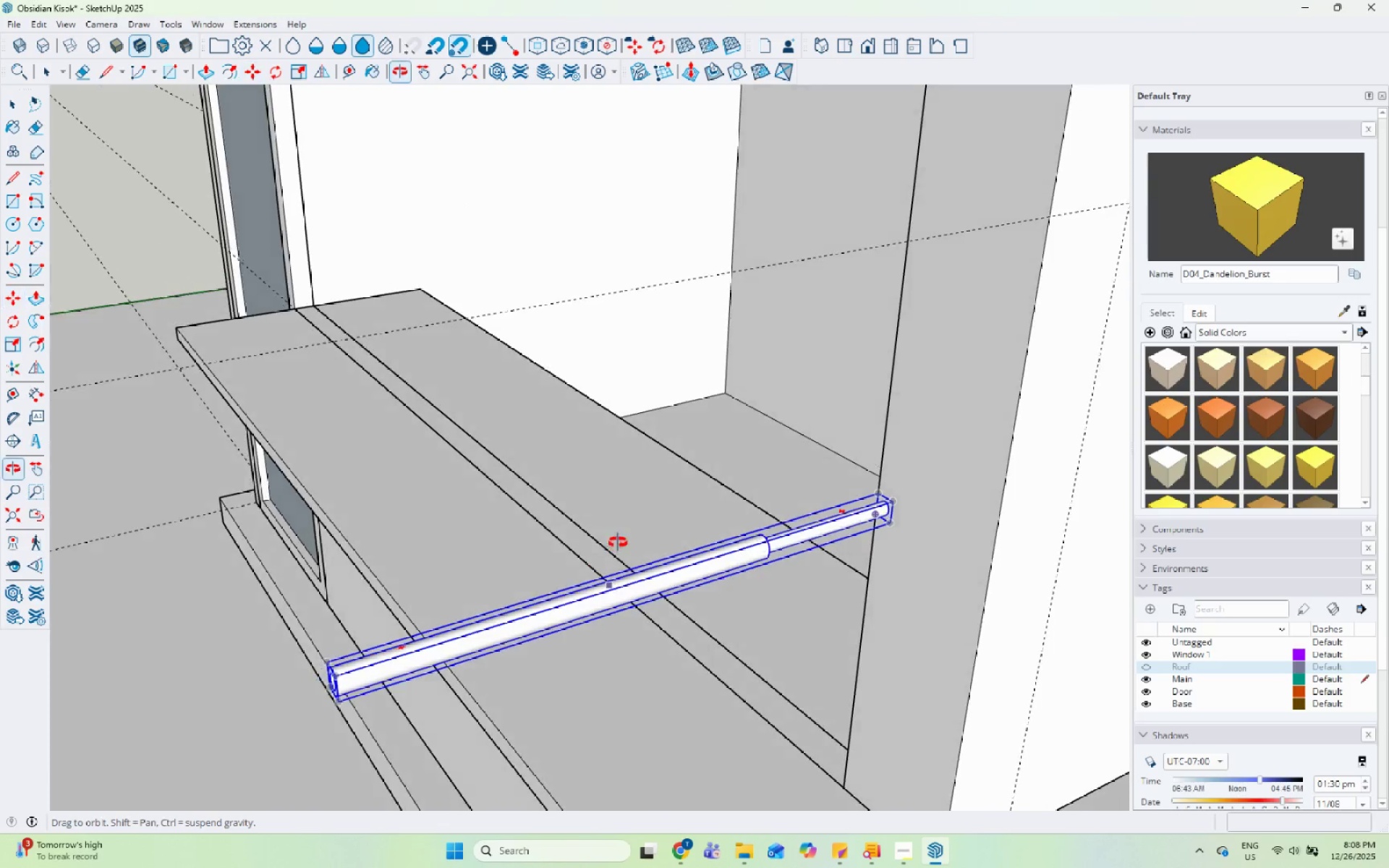 
scroll: coordinate [594, 550], scroll_direction: down, amount: 7.0
 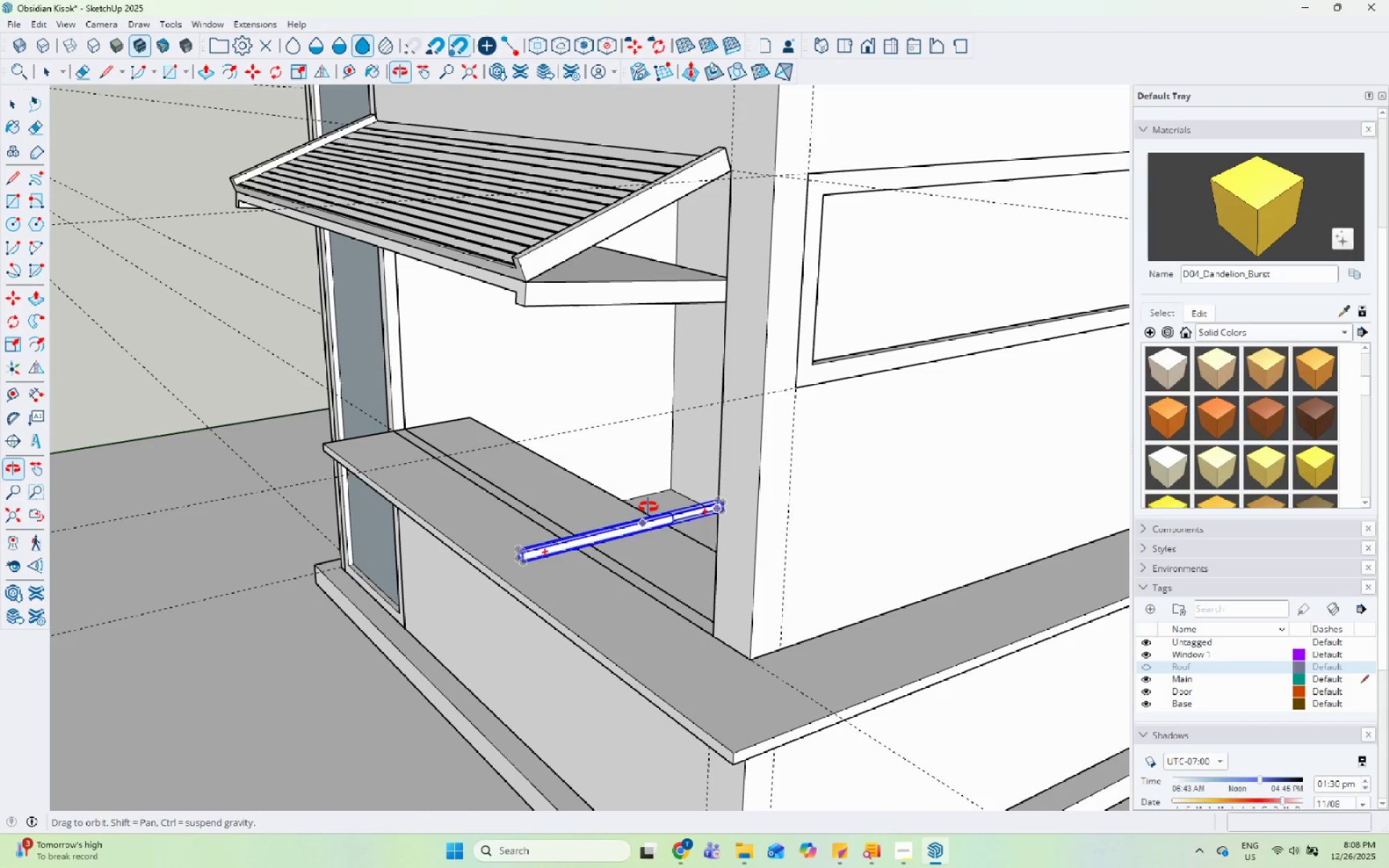 
key(R)
 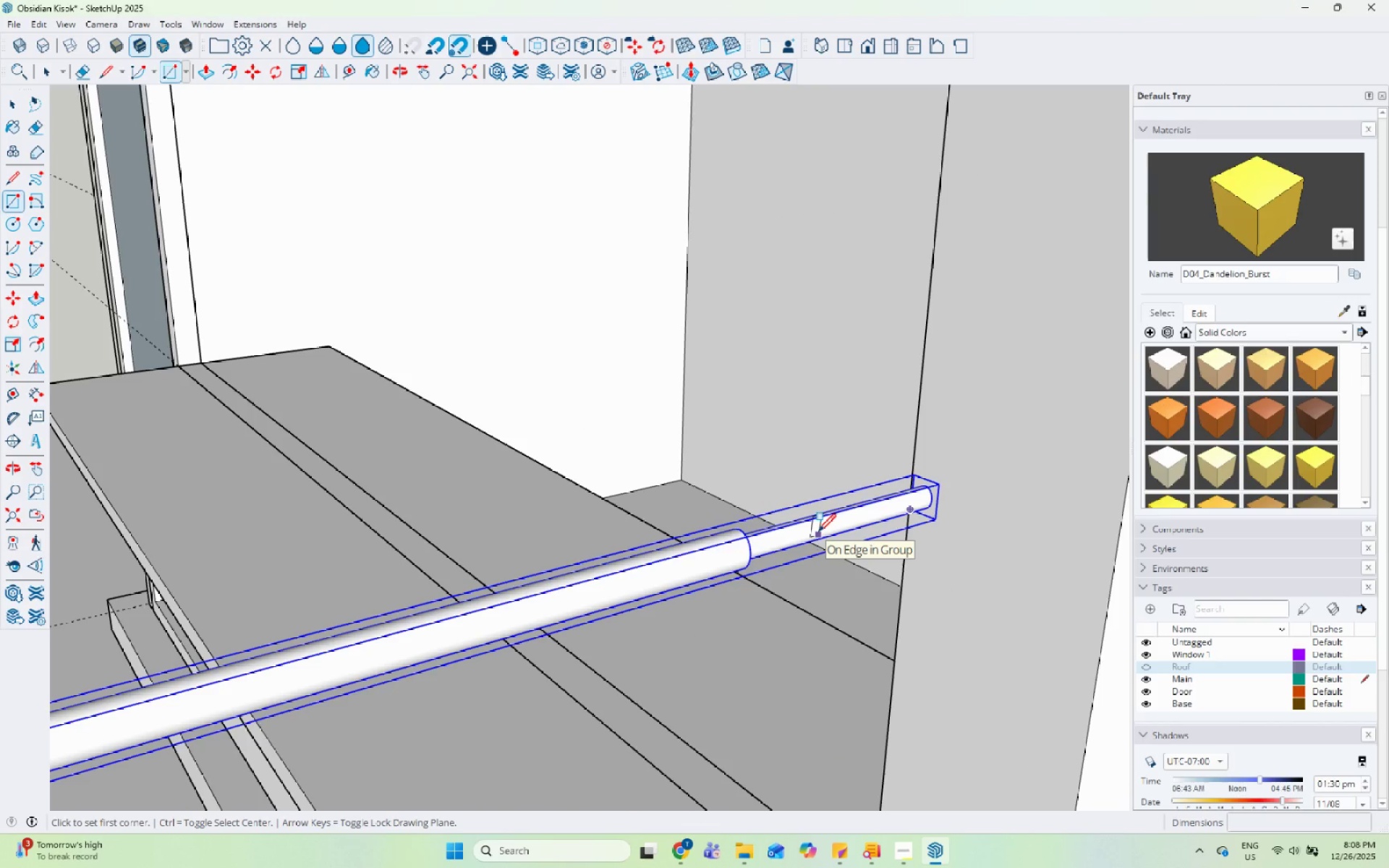 
scroll: coordinate [650, 509], scroll_direction: up, amount: 4.0
 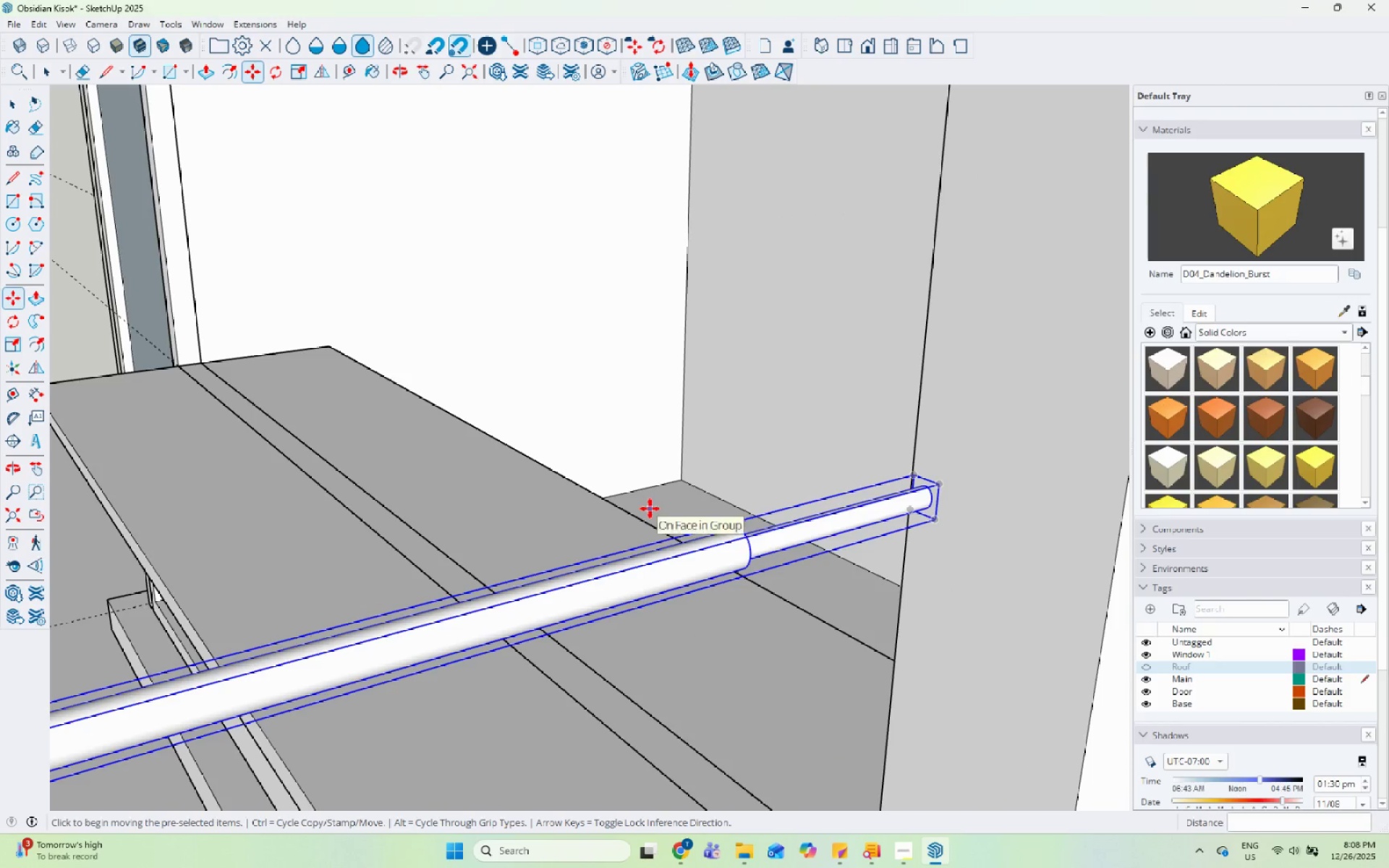 
key(R)
 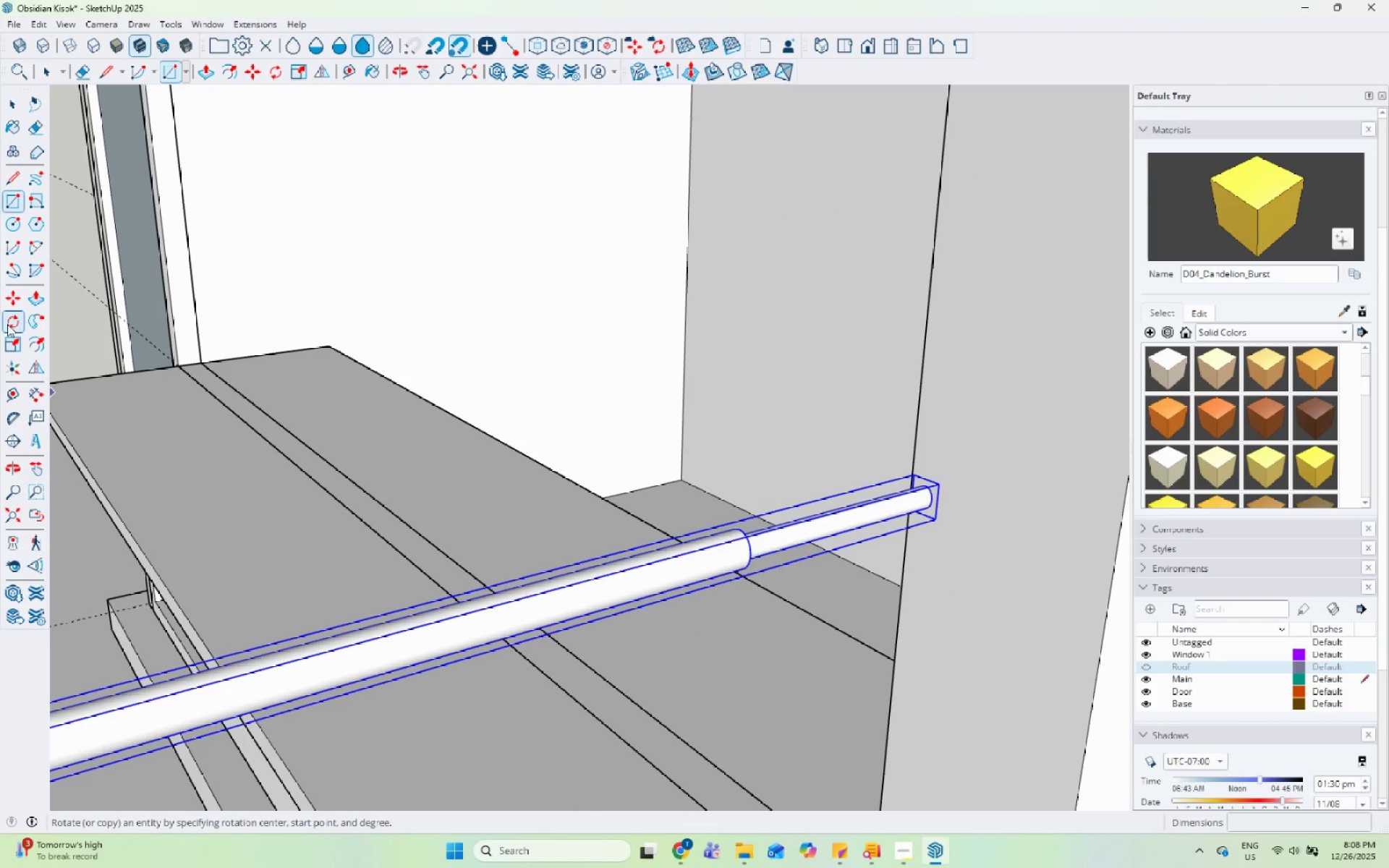 
scroll: coordinate [909, 484], scroll_direction: up, amount: 21.0
 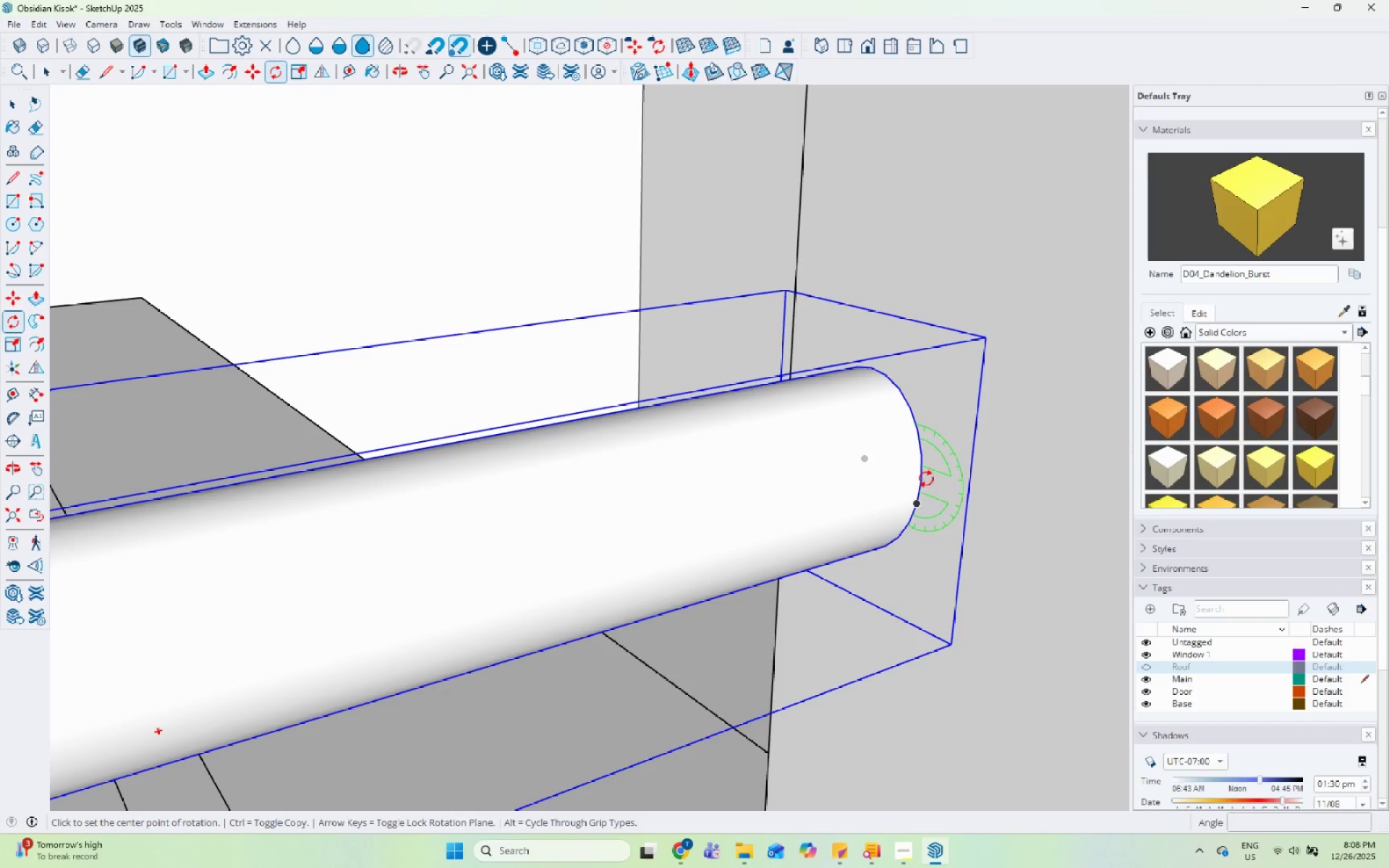 
left_click_drag(start_coordinate=[921, 477], to_coordinate=[909, 480])
 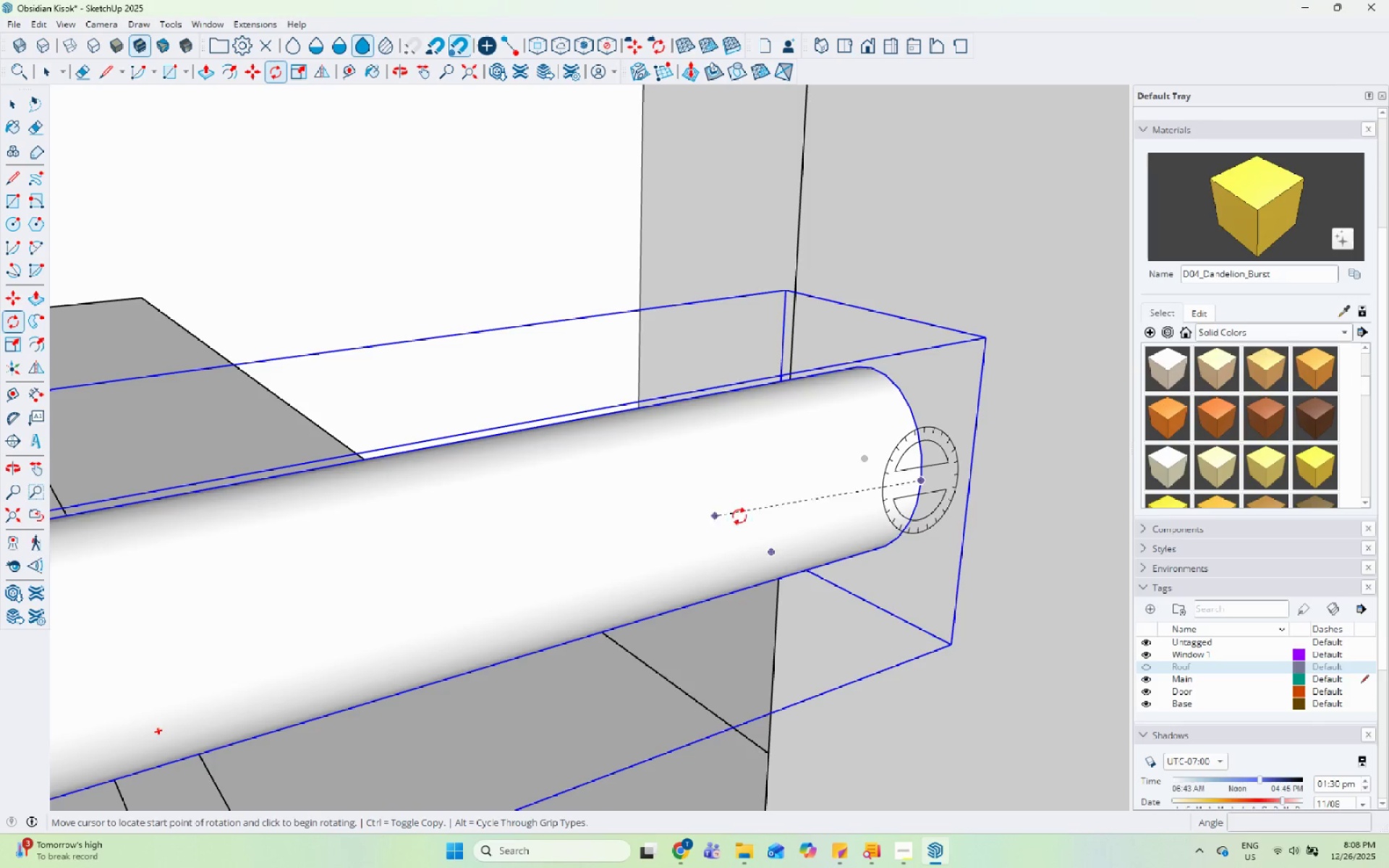 
scroll: coordinate [856, 462], scroll_direction: down, amount: 19.0
 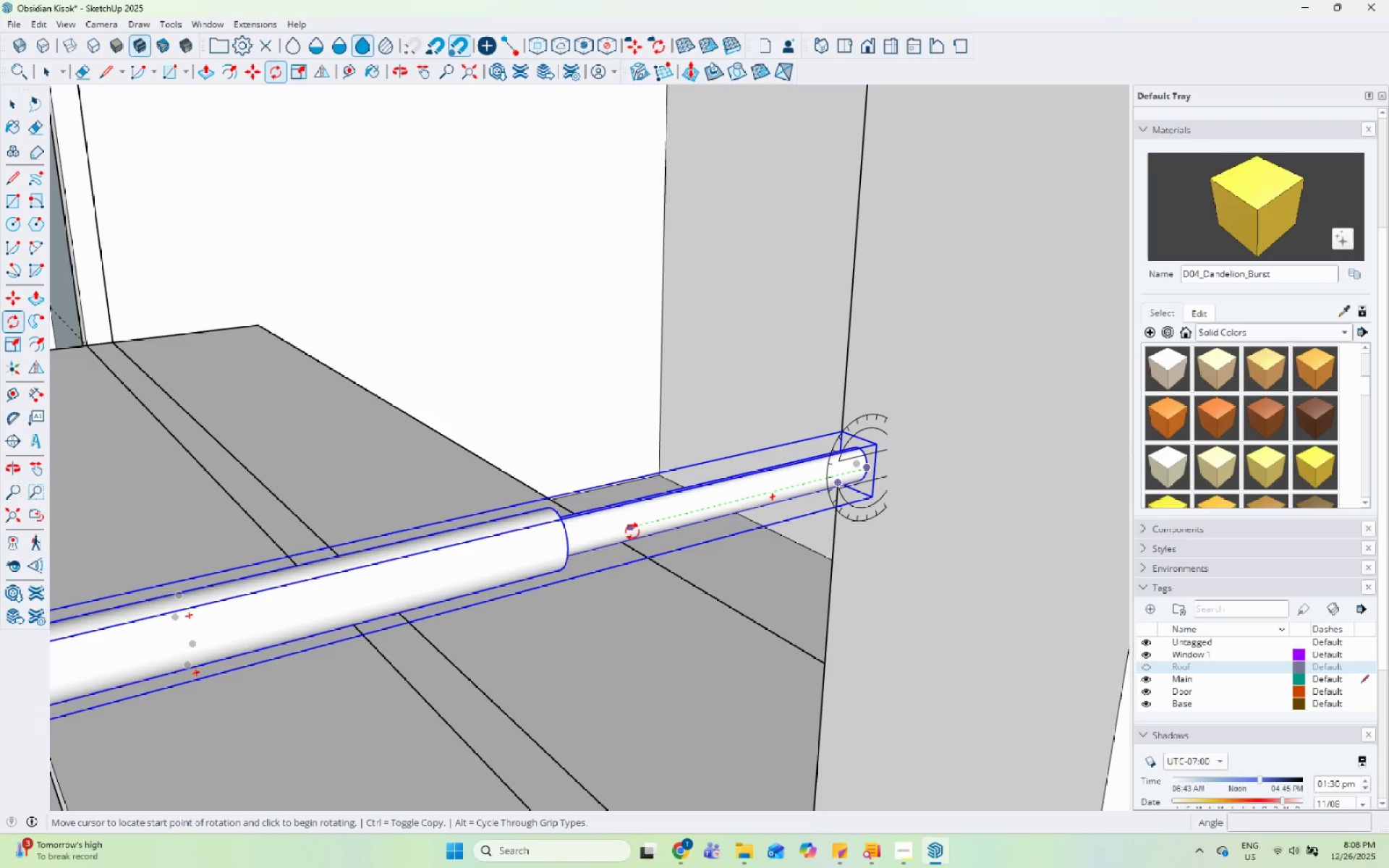 
left_click([632, 532])
 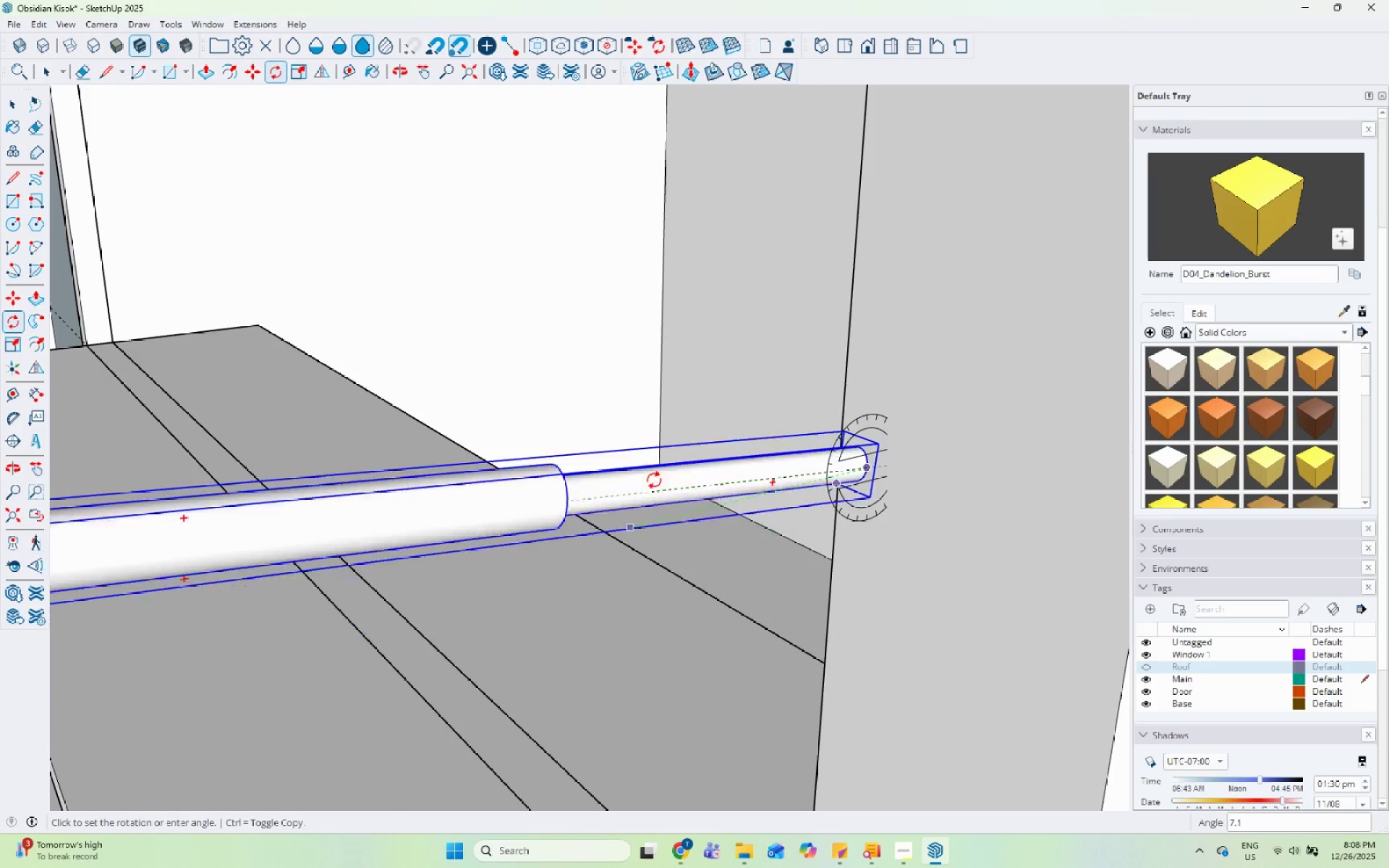 
scroll: coordinate [668, 407], scroll_direction: down, amount: 17.0
 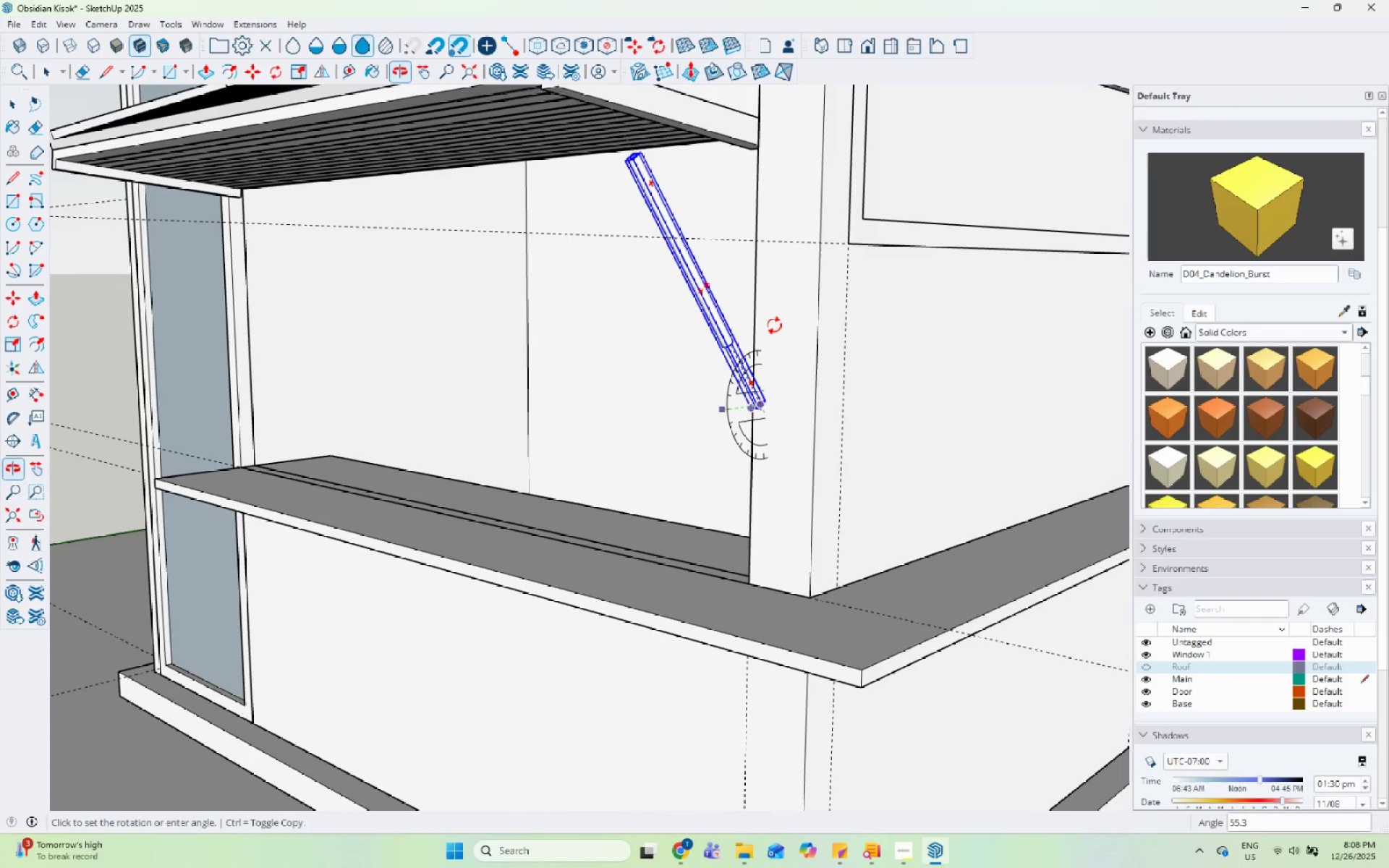 
middle_click([710, 335])
 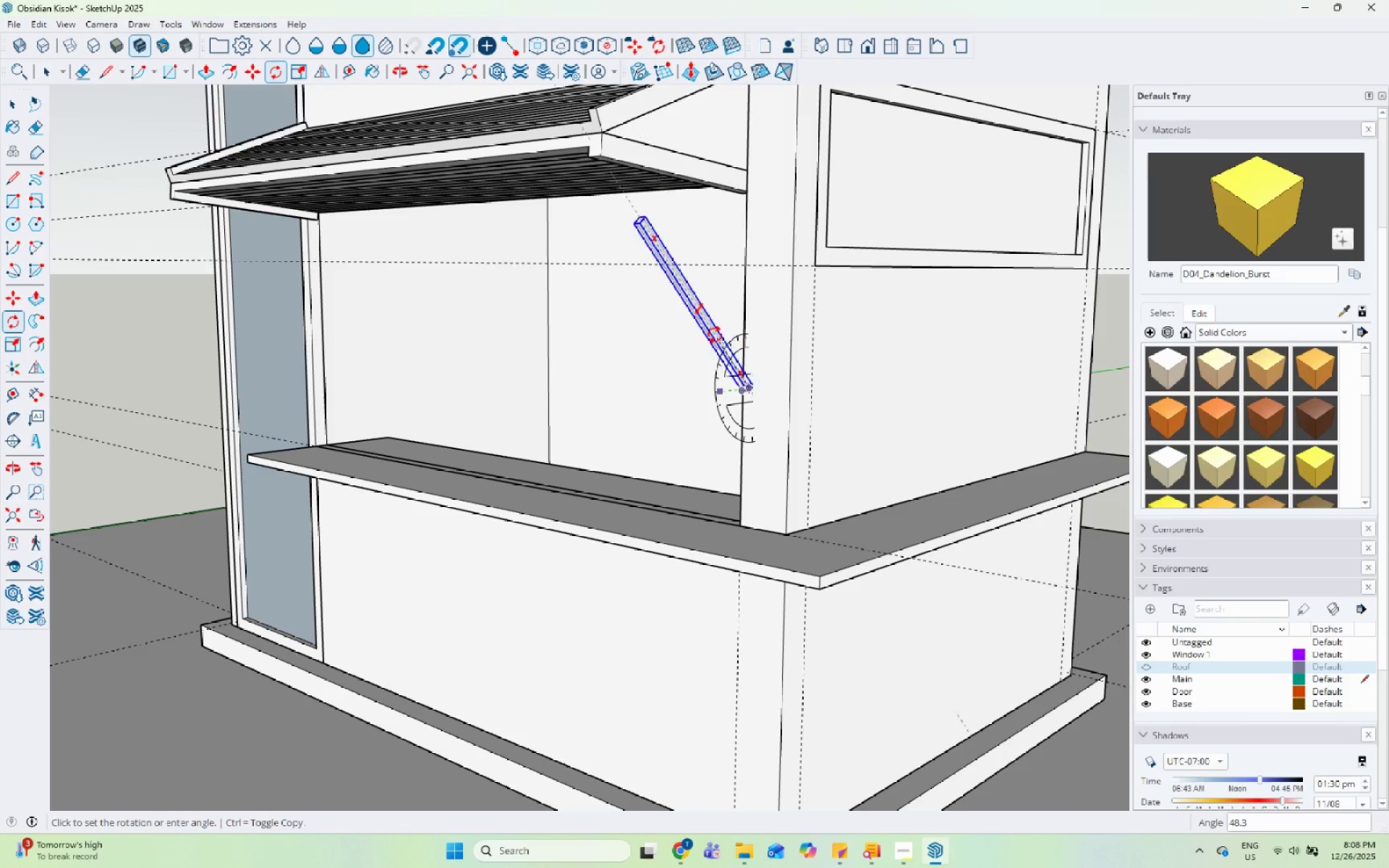 
scroll: coordinate [710, 335], scroll_direction: down, amount: 3.0
 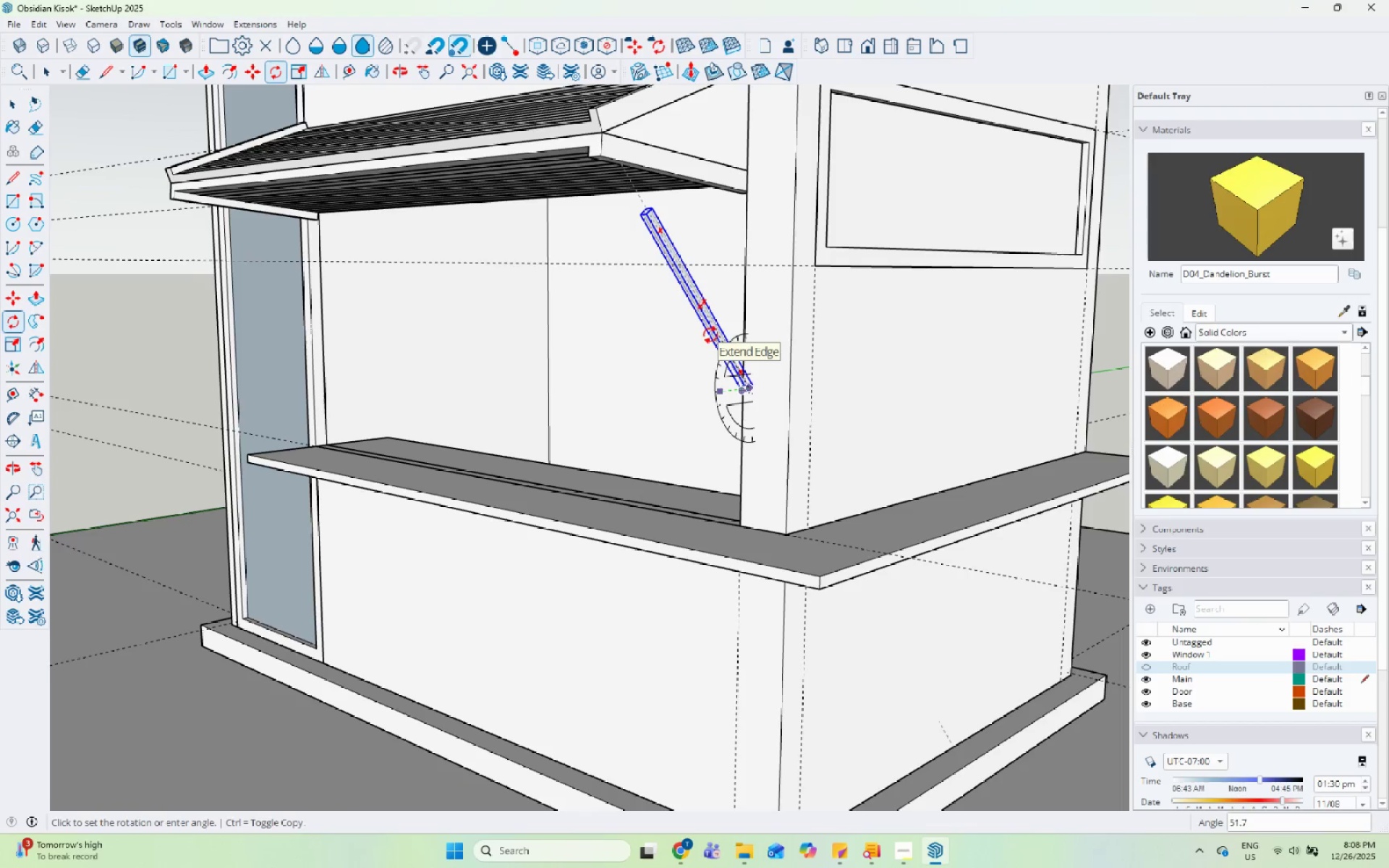 
left_click([711, 339])
 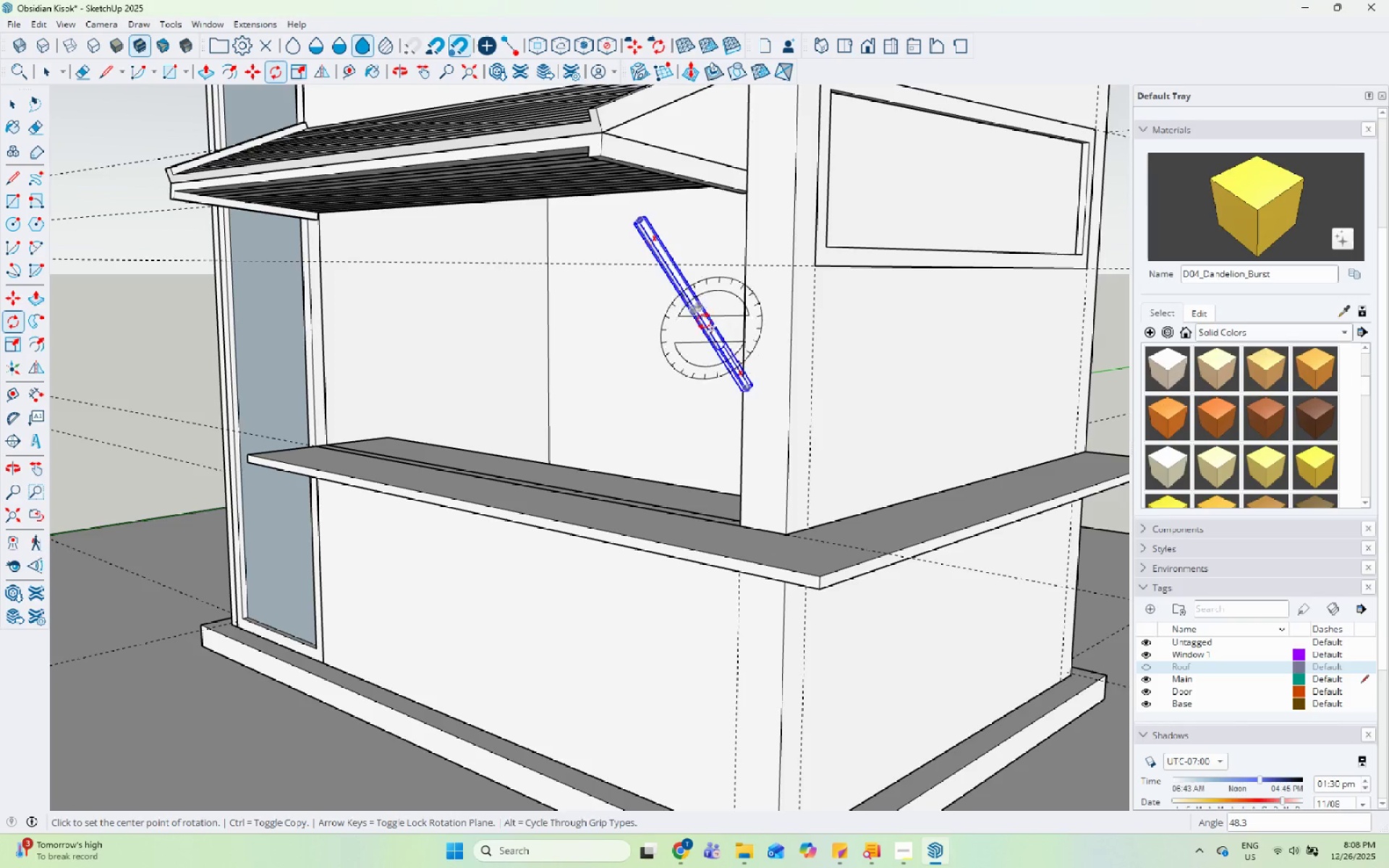 
scroll: coordinate [690, 301], scroll_direction: up, amount: 4.0
 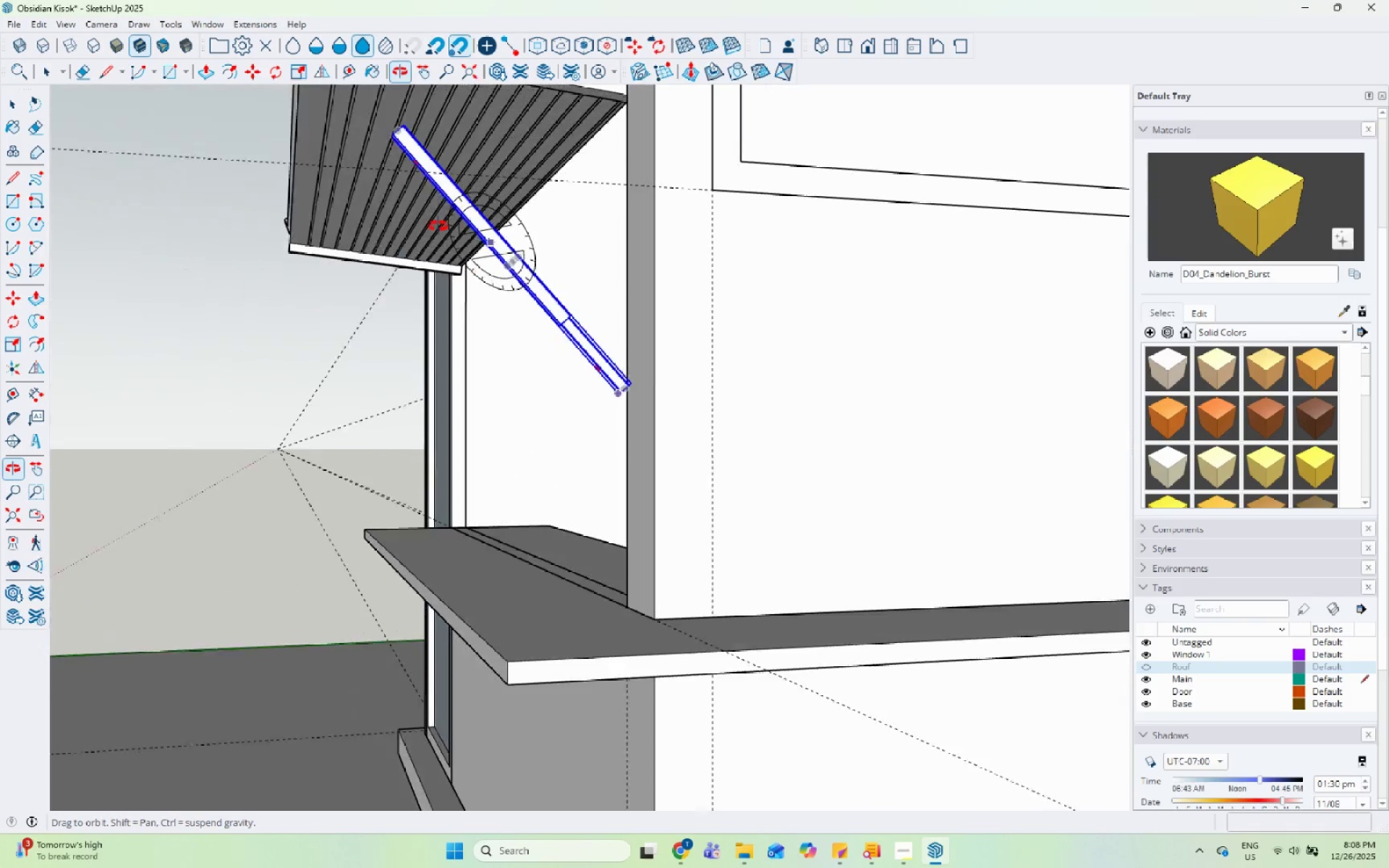 
key(Space)
 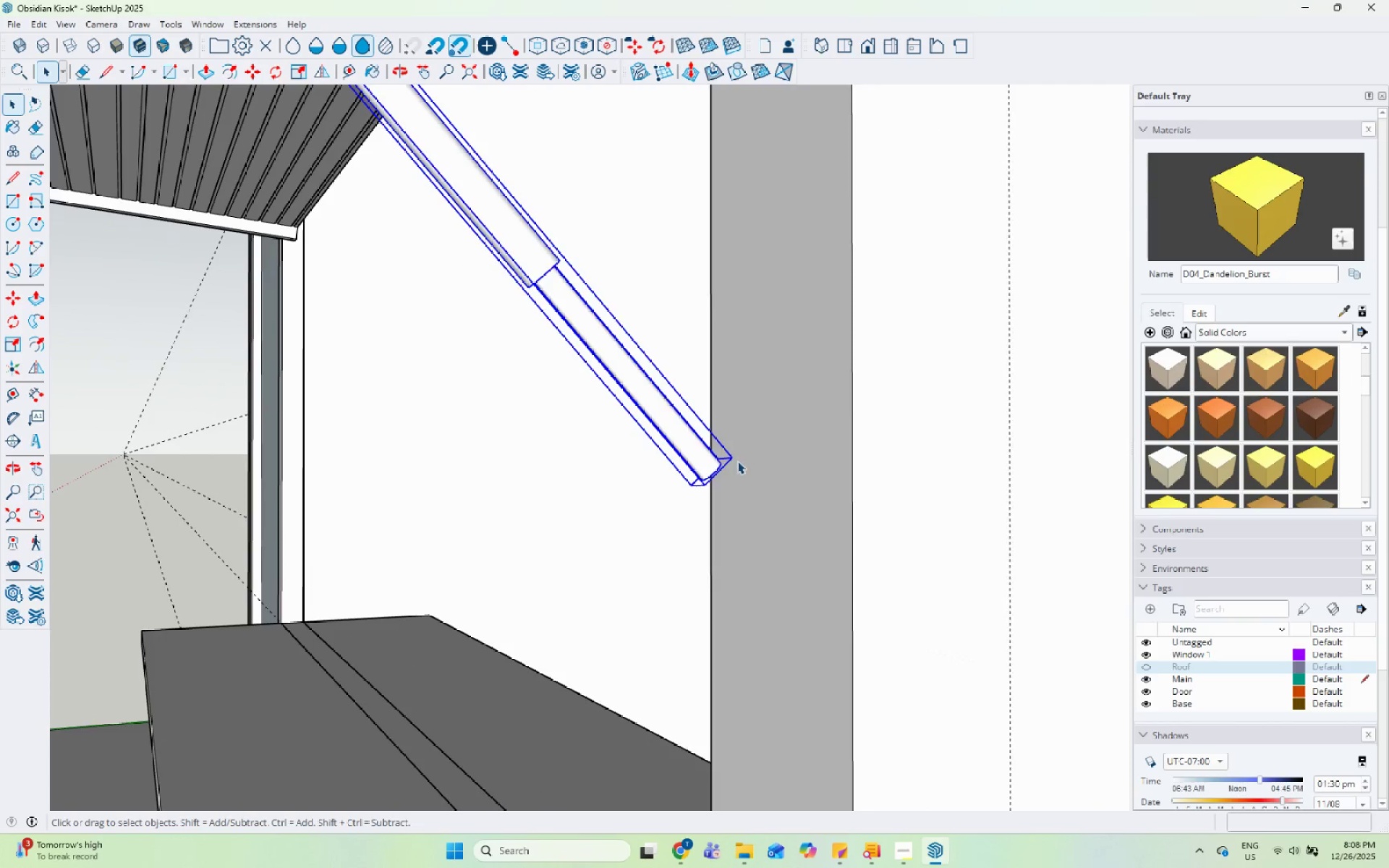 
scroll: coordinate [760, 455], scroll_direction: up, amount: 11.0
 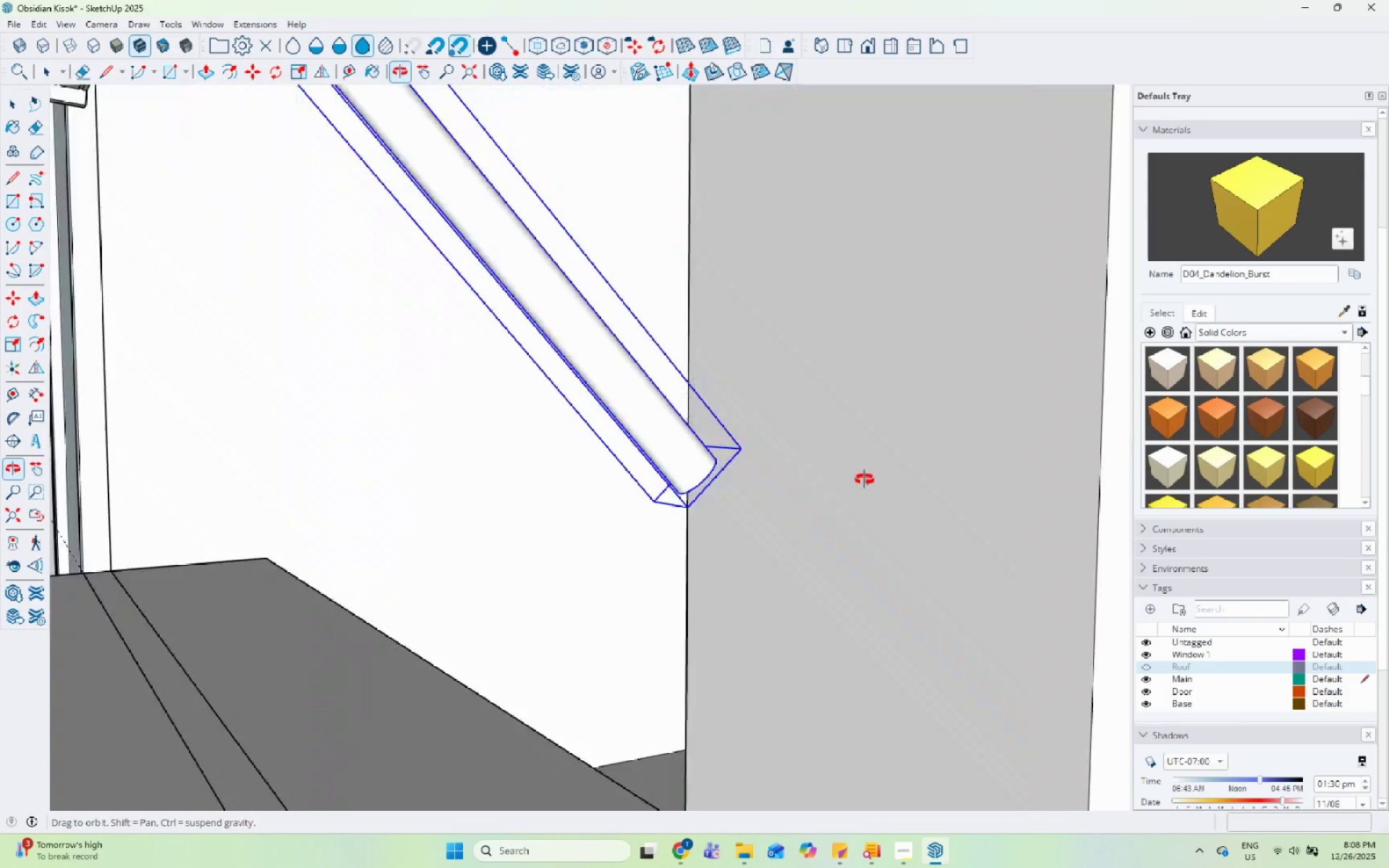 
scroll: coordinate [918, 587], scroll_direction: down, amount: 17.0
 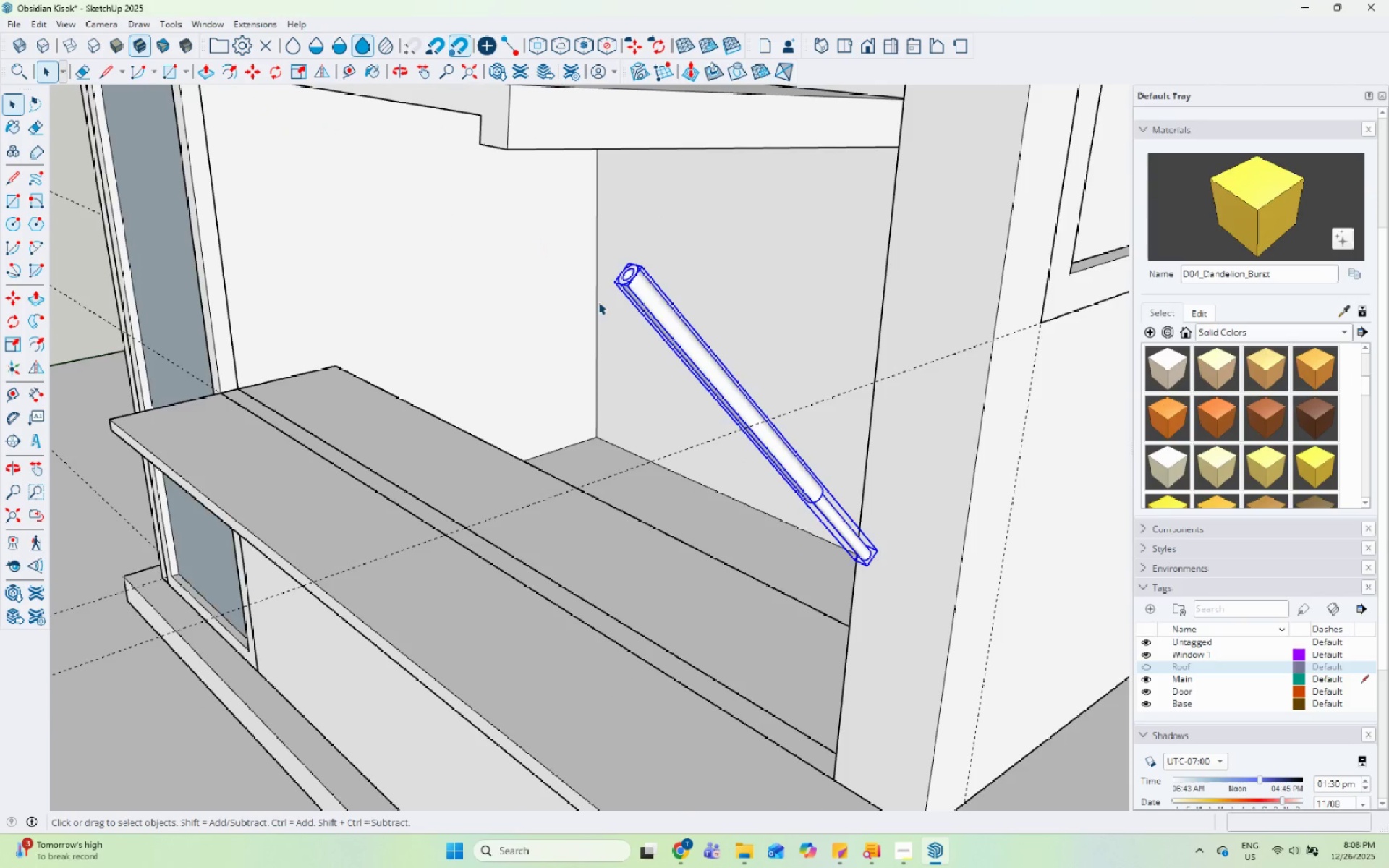 
scroll: coordinate [612, 318], scroll_direction: up, amount: 1.0
 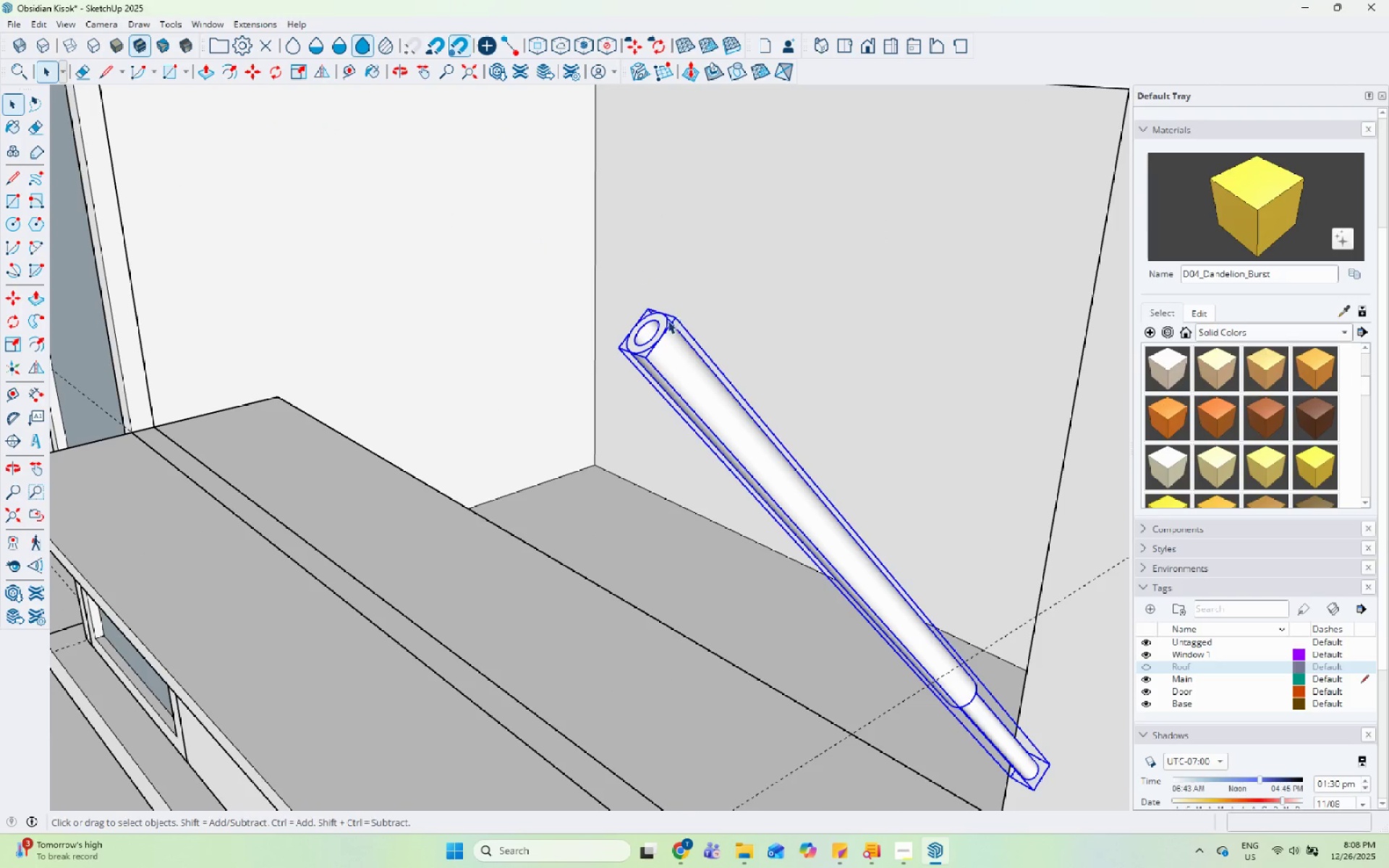 
double_click([666, 320])
 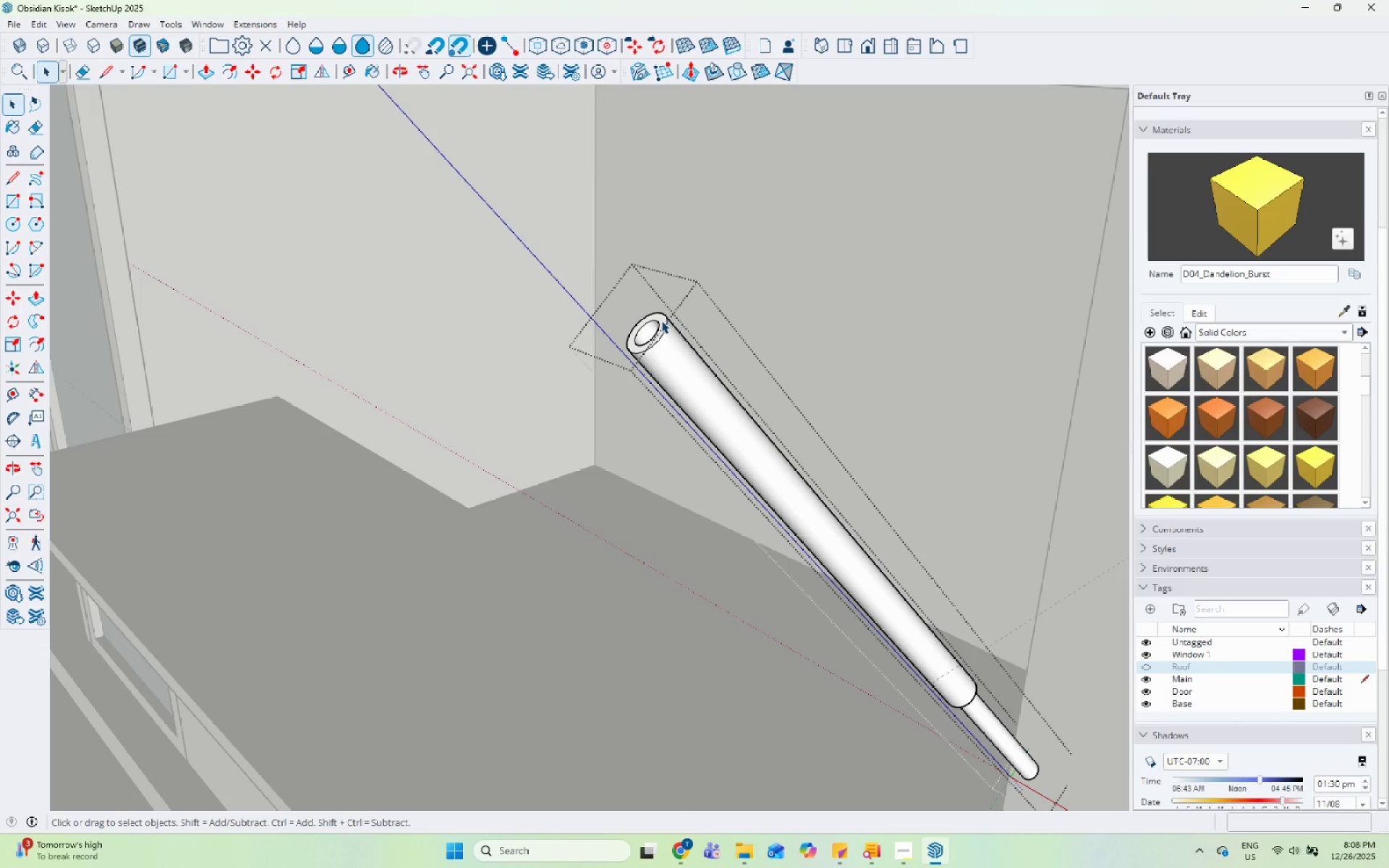 
triple_click([661, 320])
 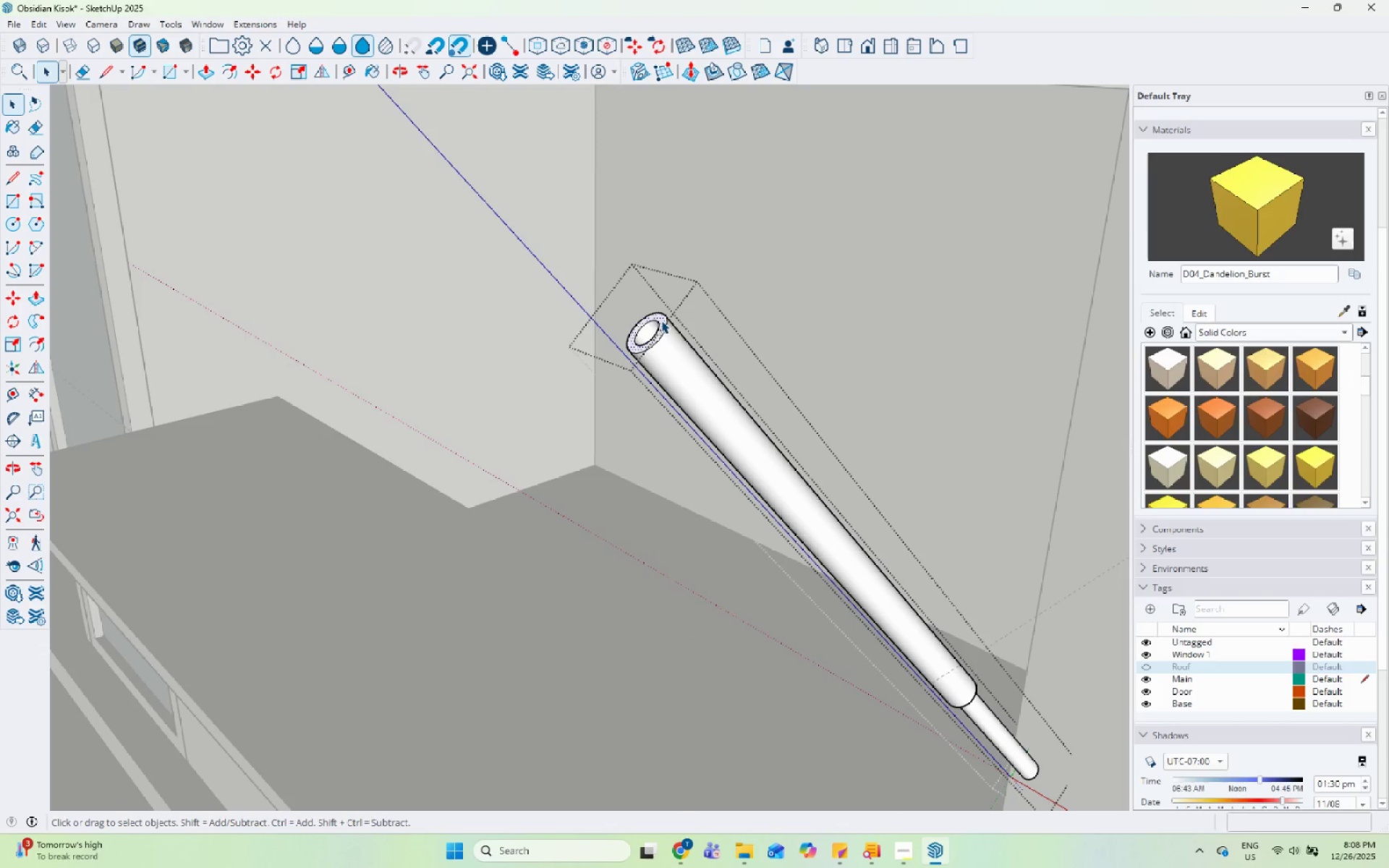 
key(P)
 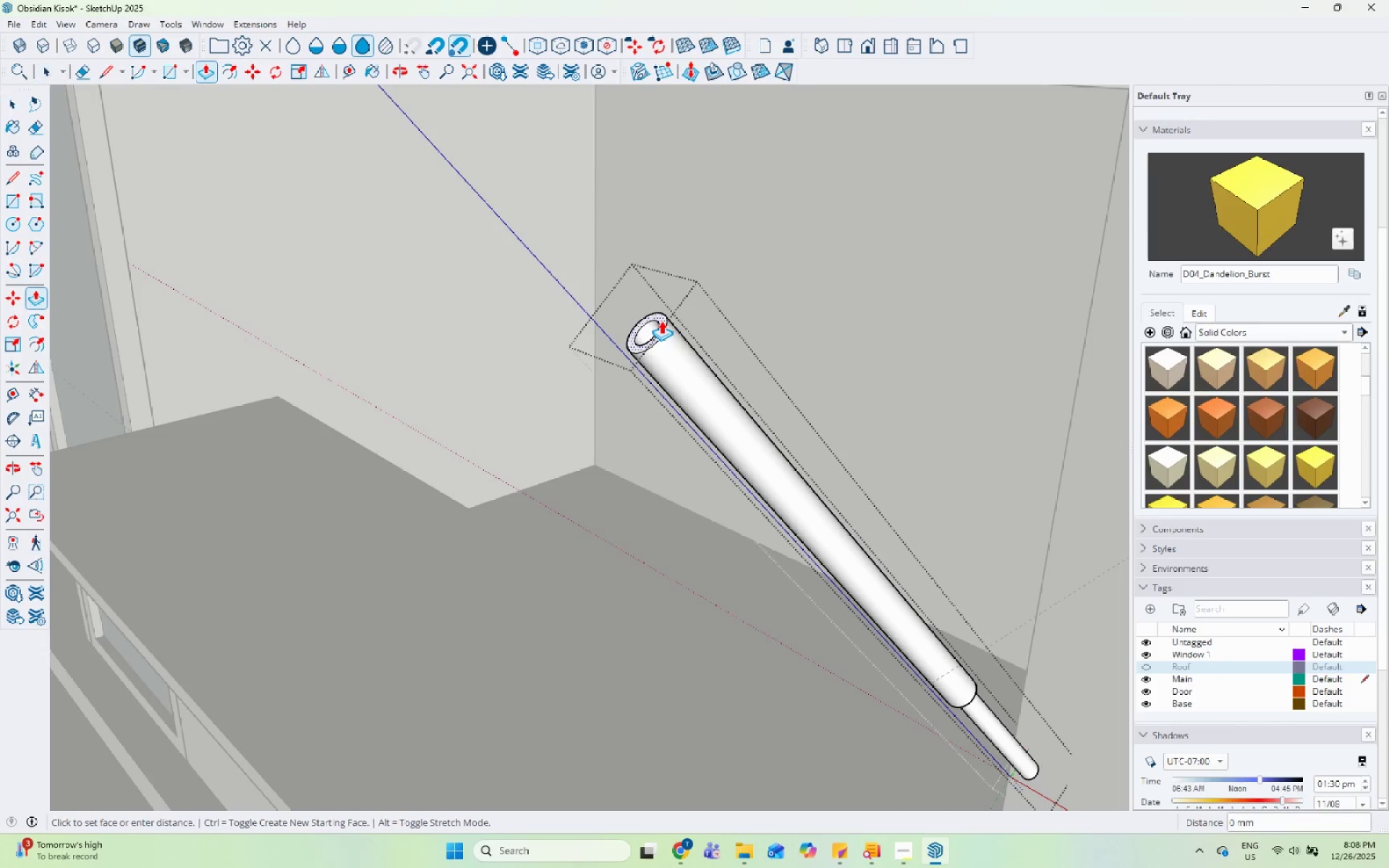 
left_click([661, 320])
 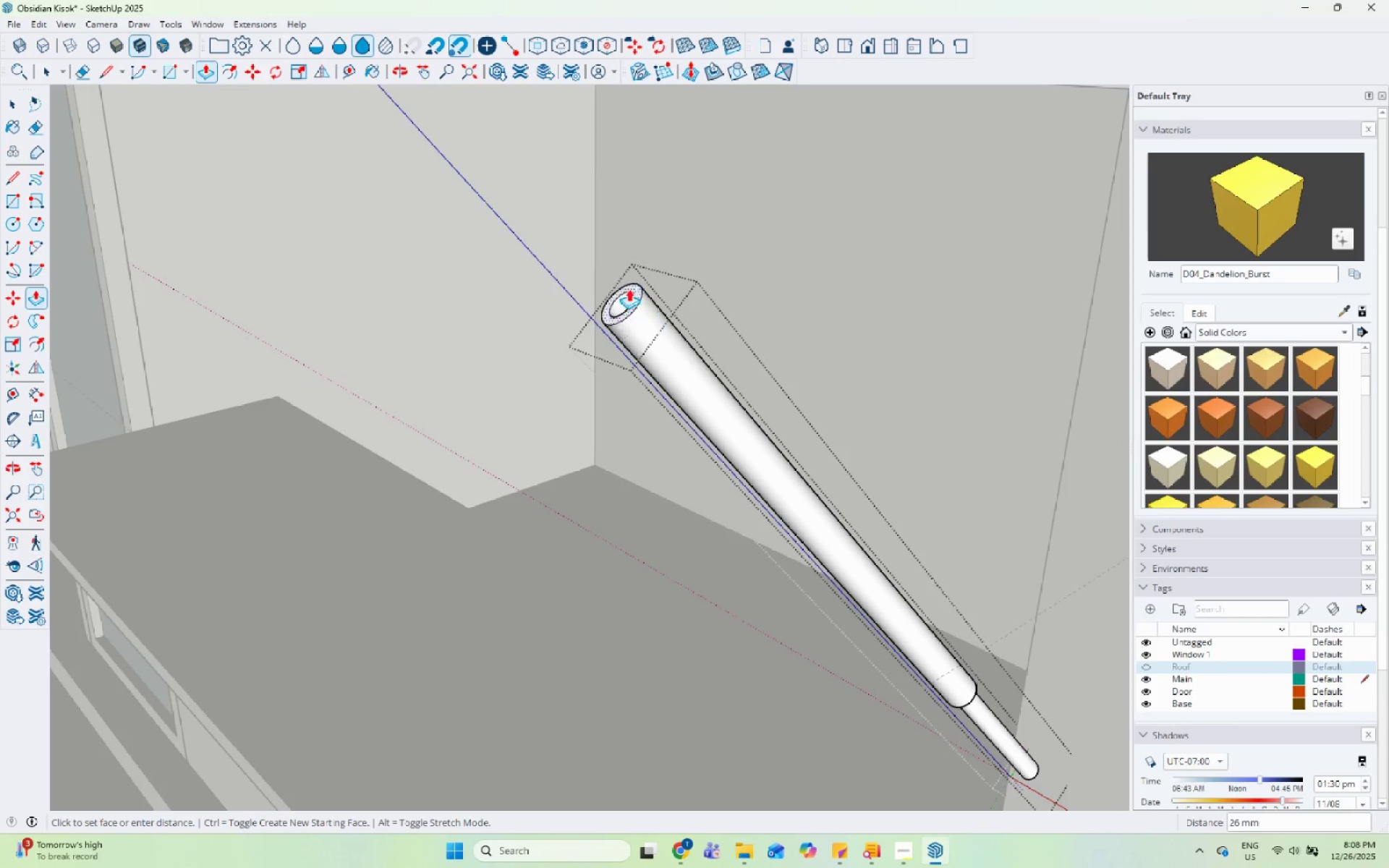 
scroll: coordinate [626, 300], scroll_direction: down, amount: 13.0
 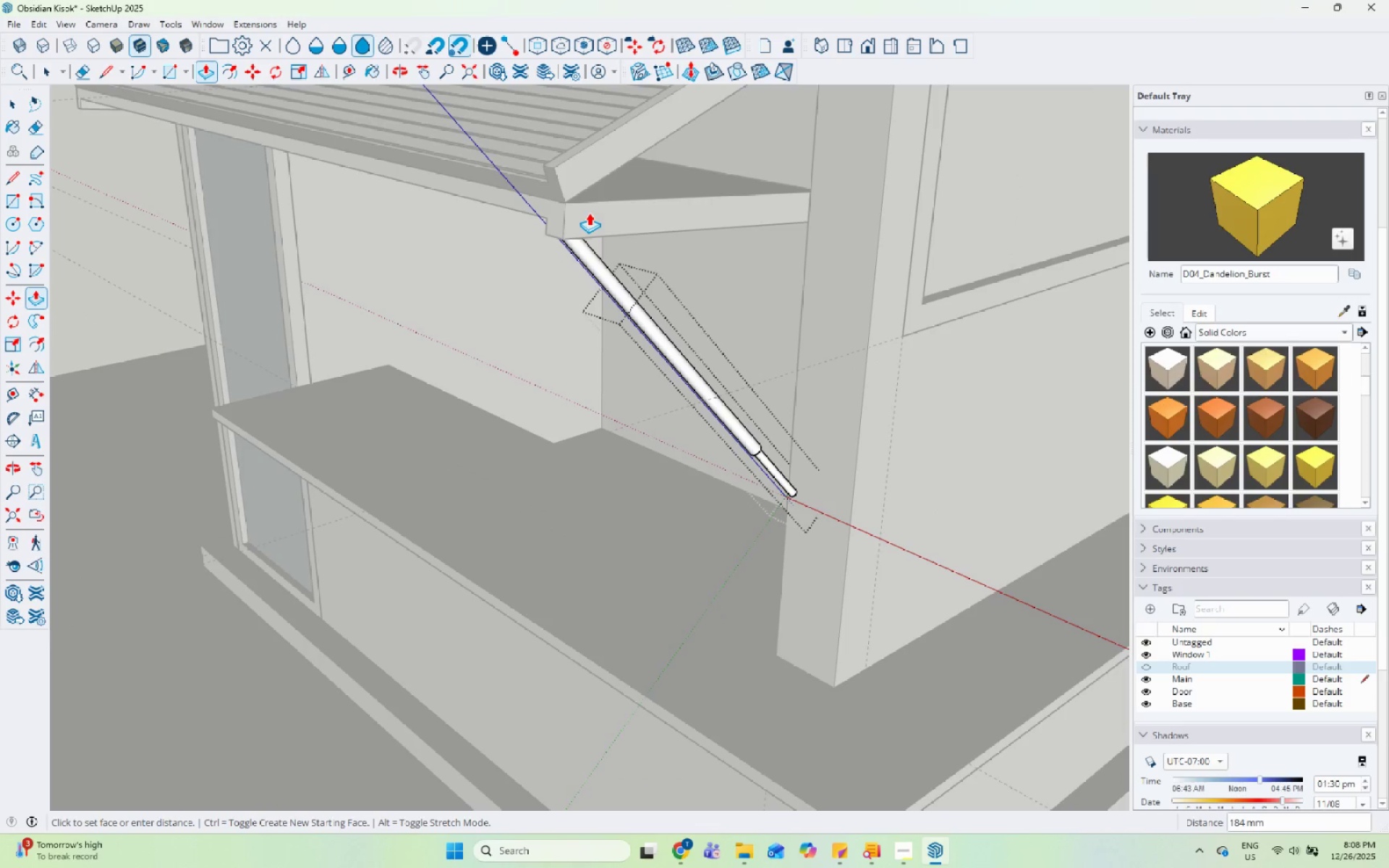 
left_click([589, 212])
 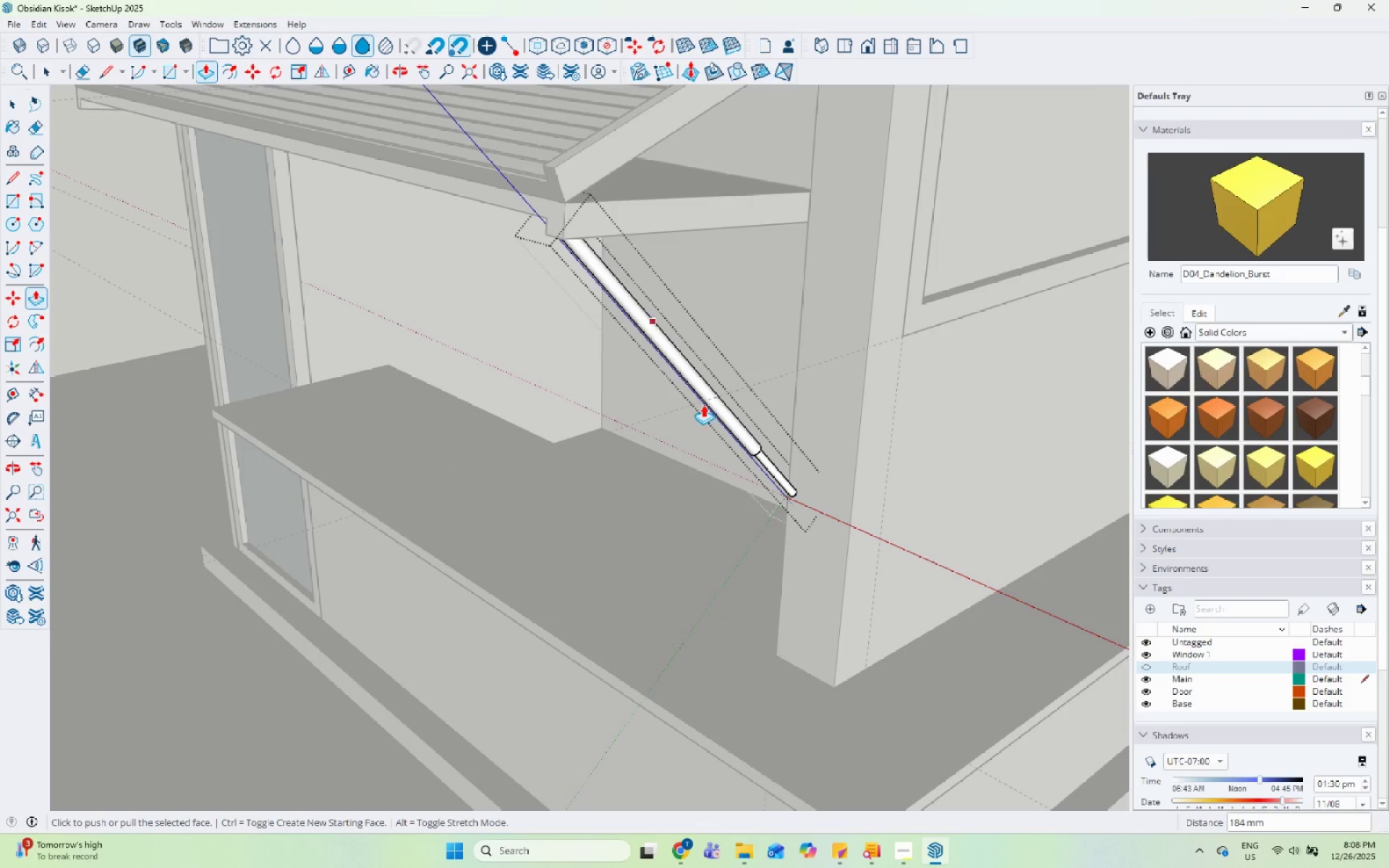 
key(Space)
 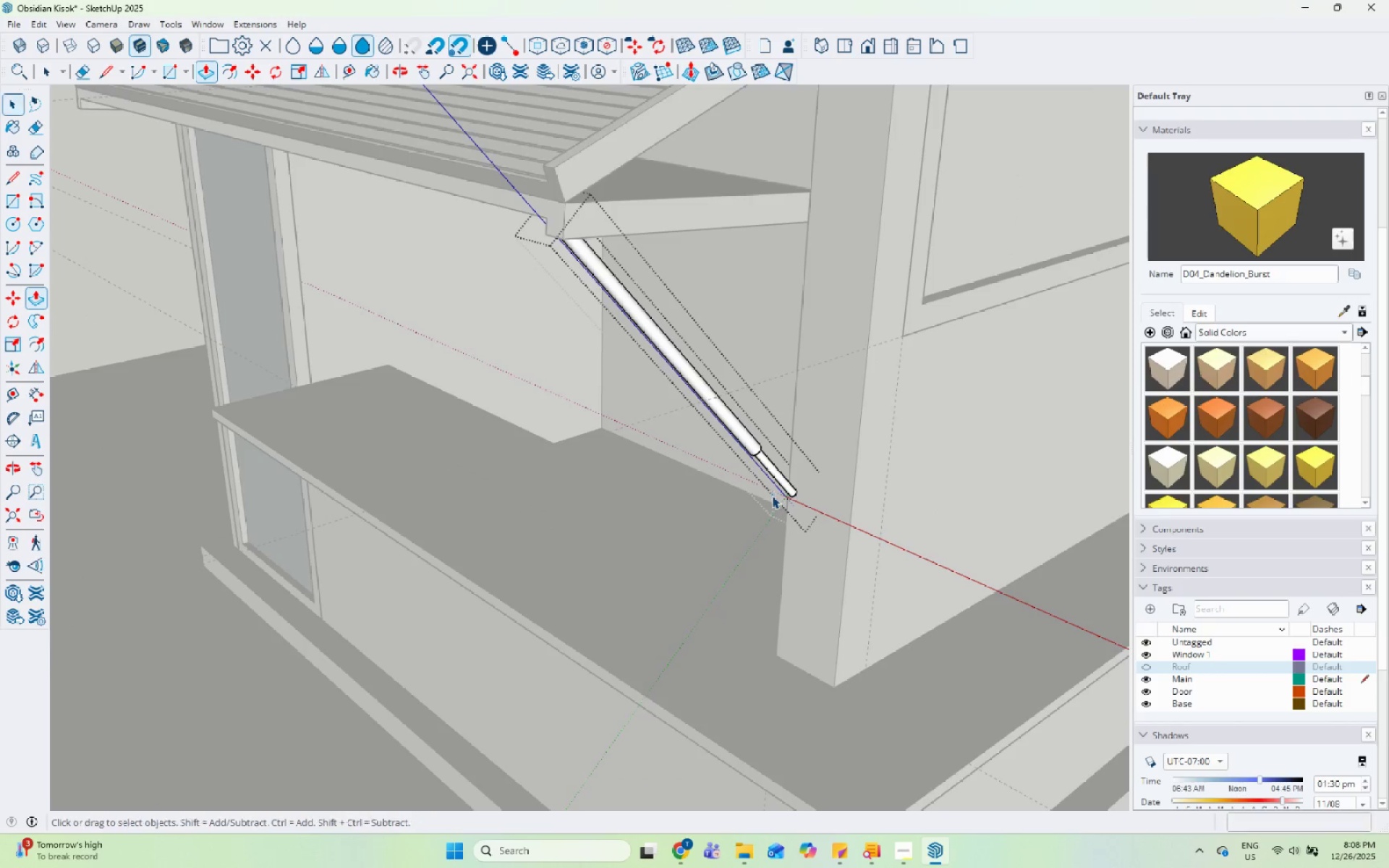 
scroll: coordinate [763, 480], scroll_direction: up, amount: 10.0
 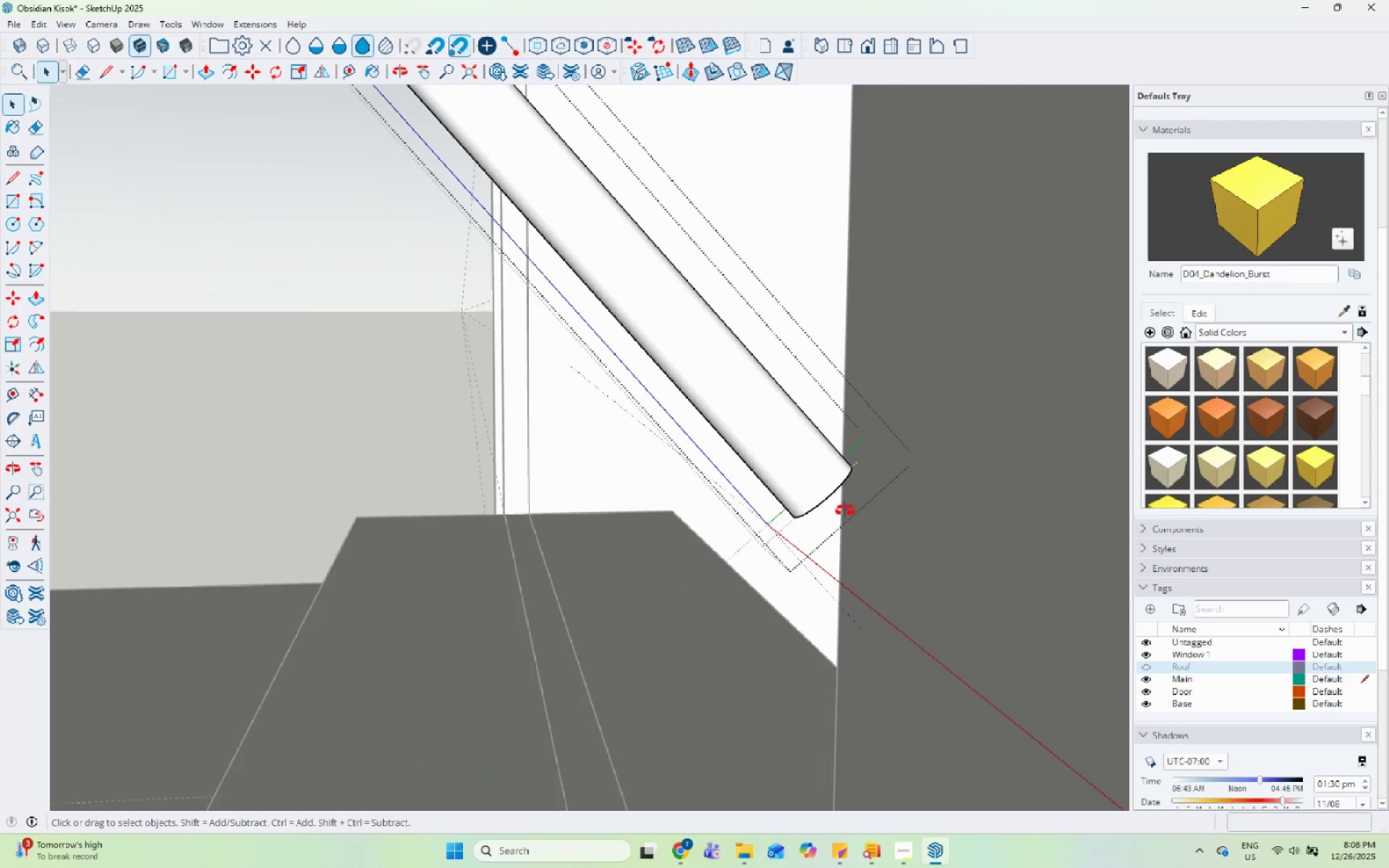 
scroll: coordinate [826, 542], scroll_direction: down, amount: 7.0
 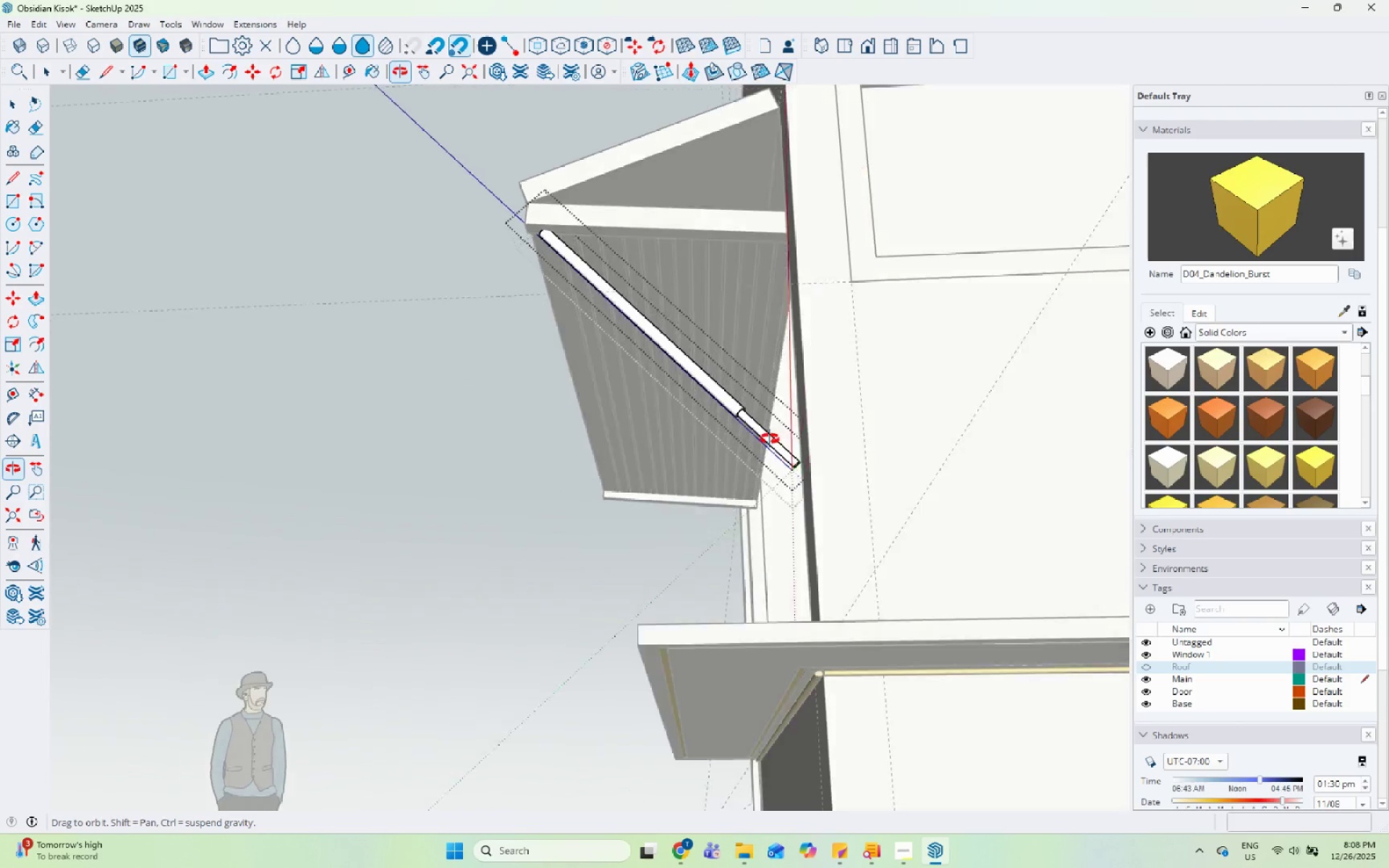 
scroll: coordinate [802, 468], scroll_direction: up, amount: 16.0
 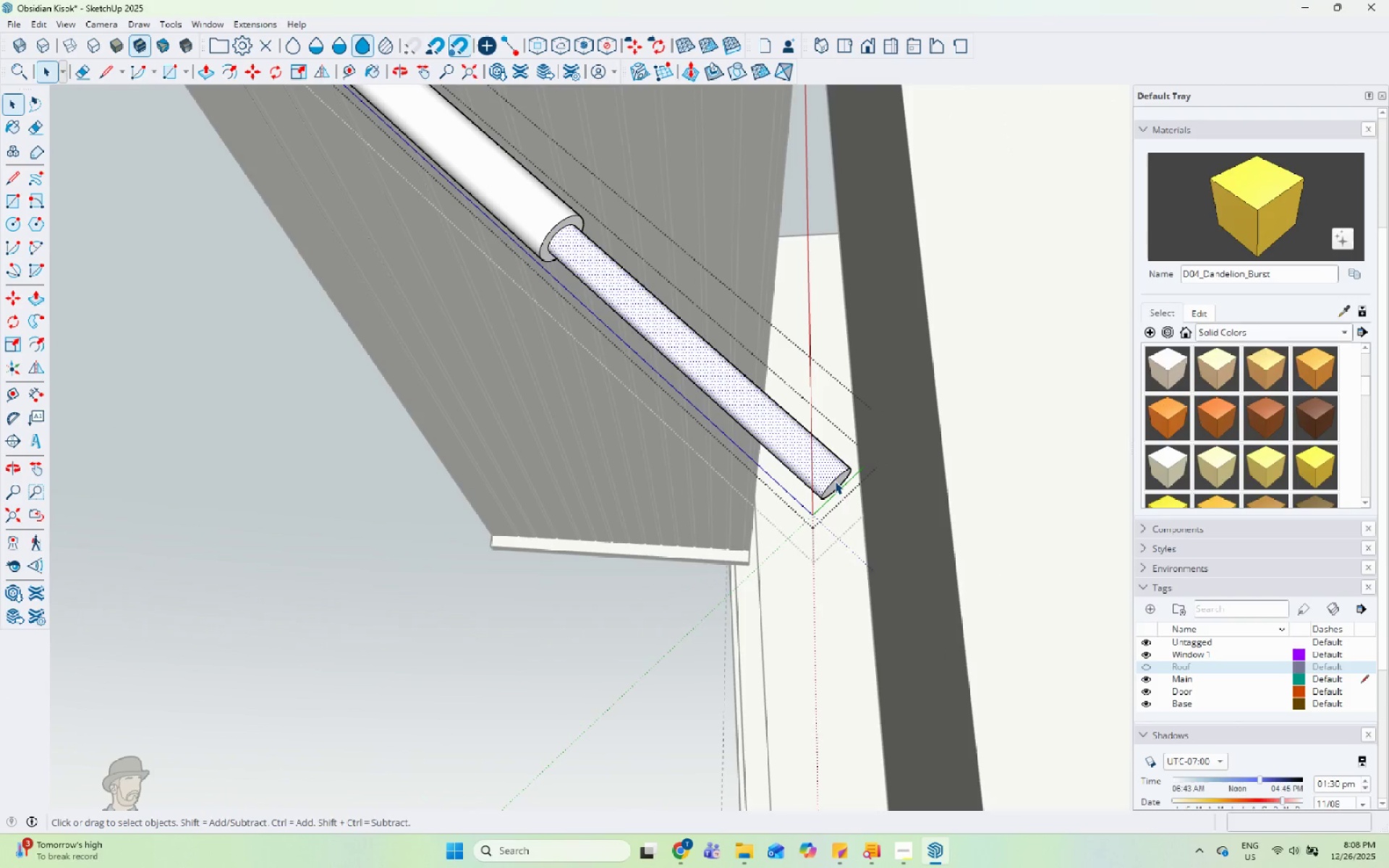 
left_click([837, 482])
 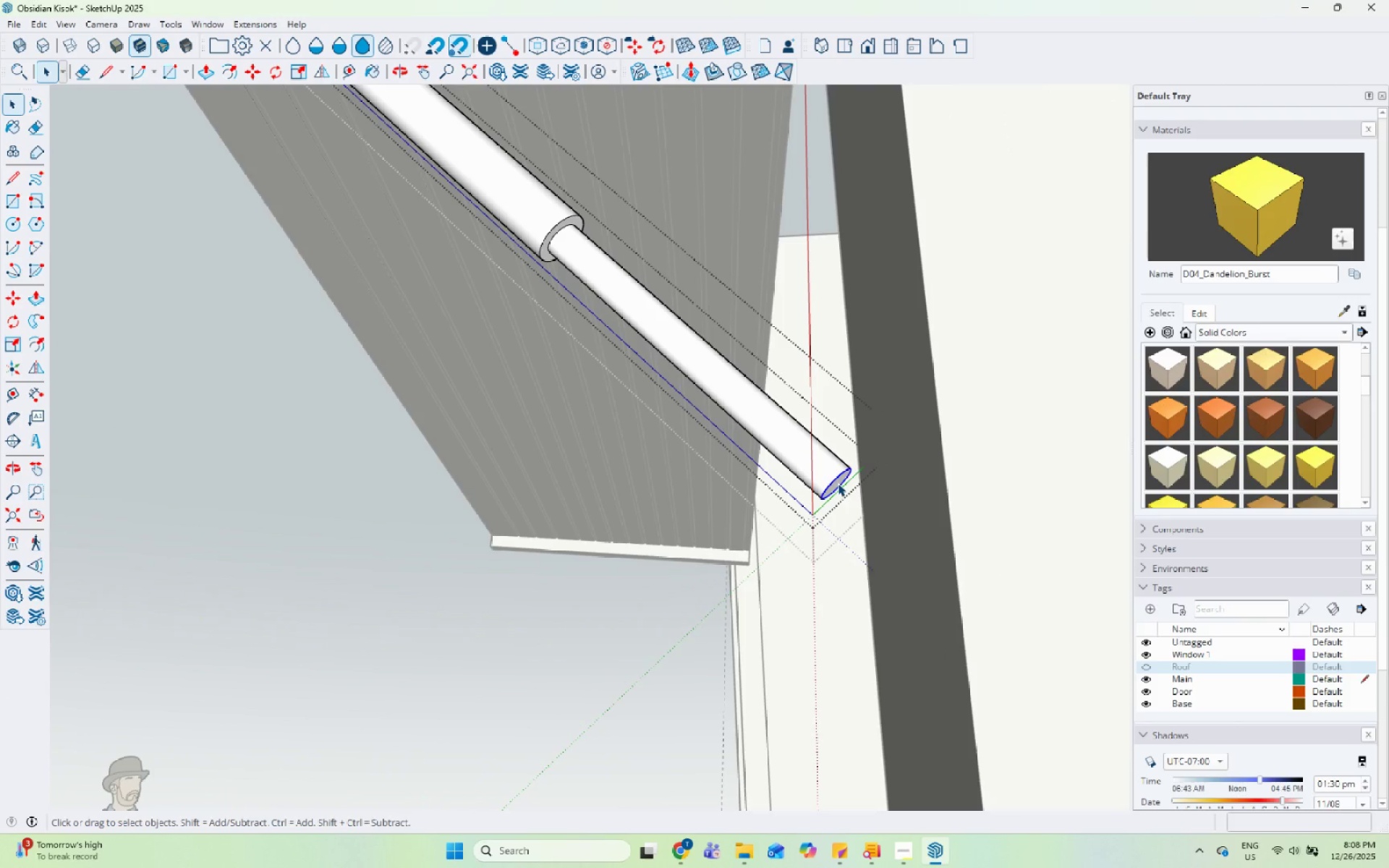 
left_click([840, 485])
 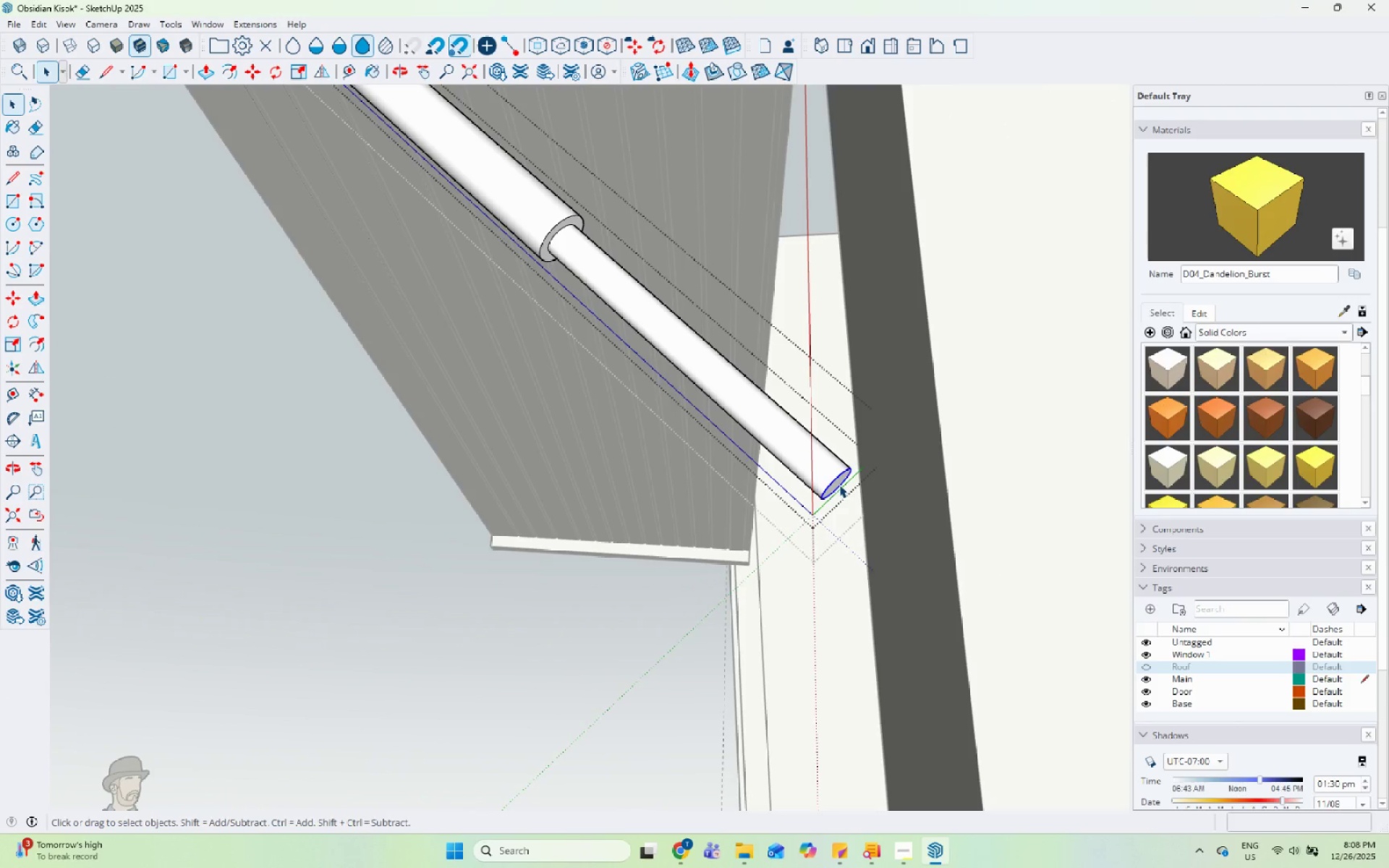 
double_click([833, 479])
 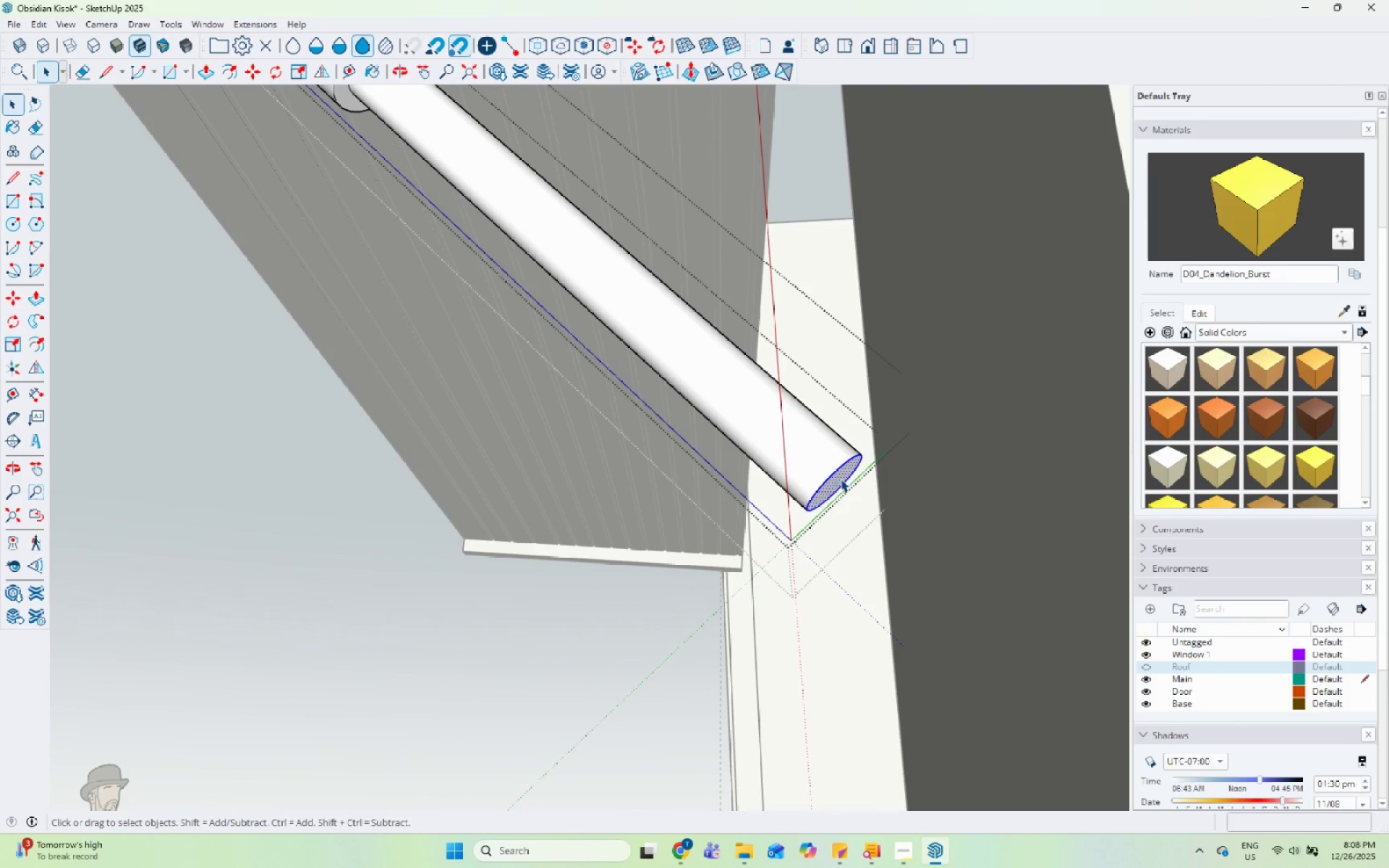 
scroll: coordinate [838, 485], scroll_direction: up, amount: 6.0
 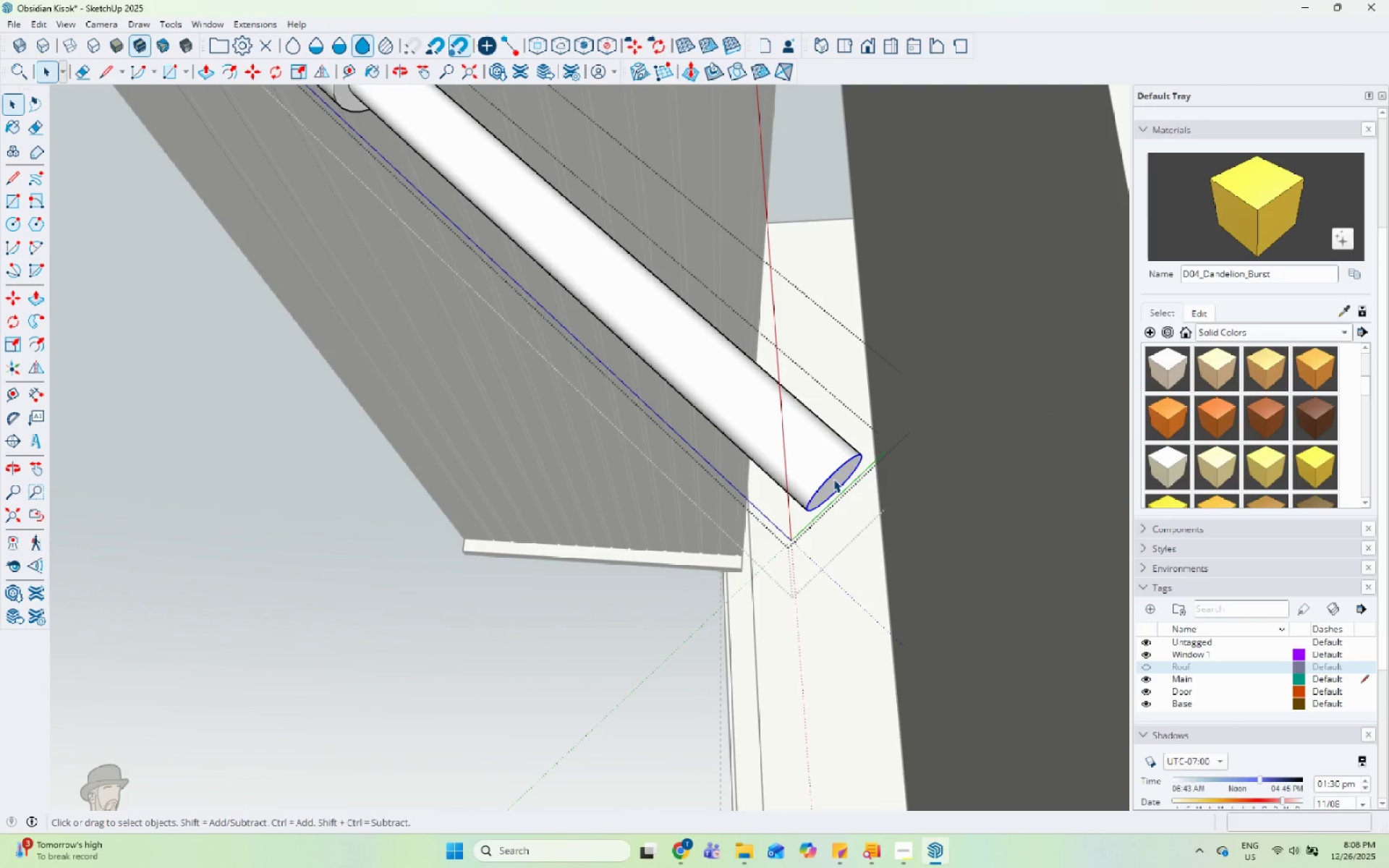 
triple_click([841, 479])
 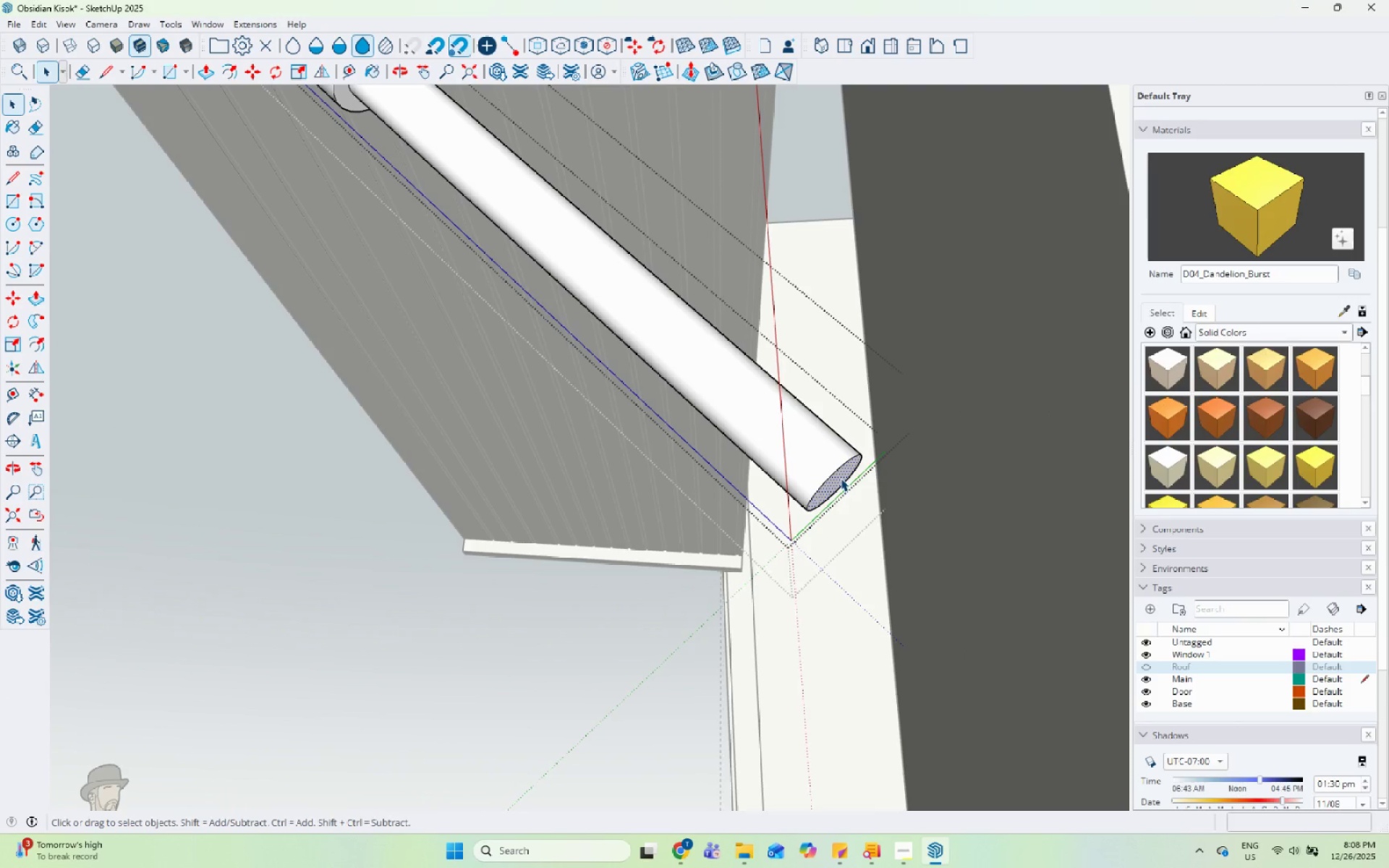 
key(P)
 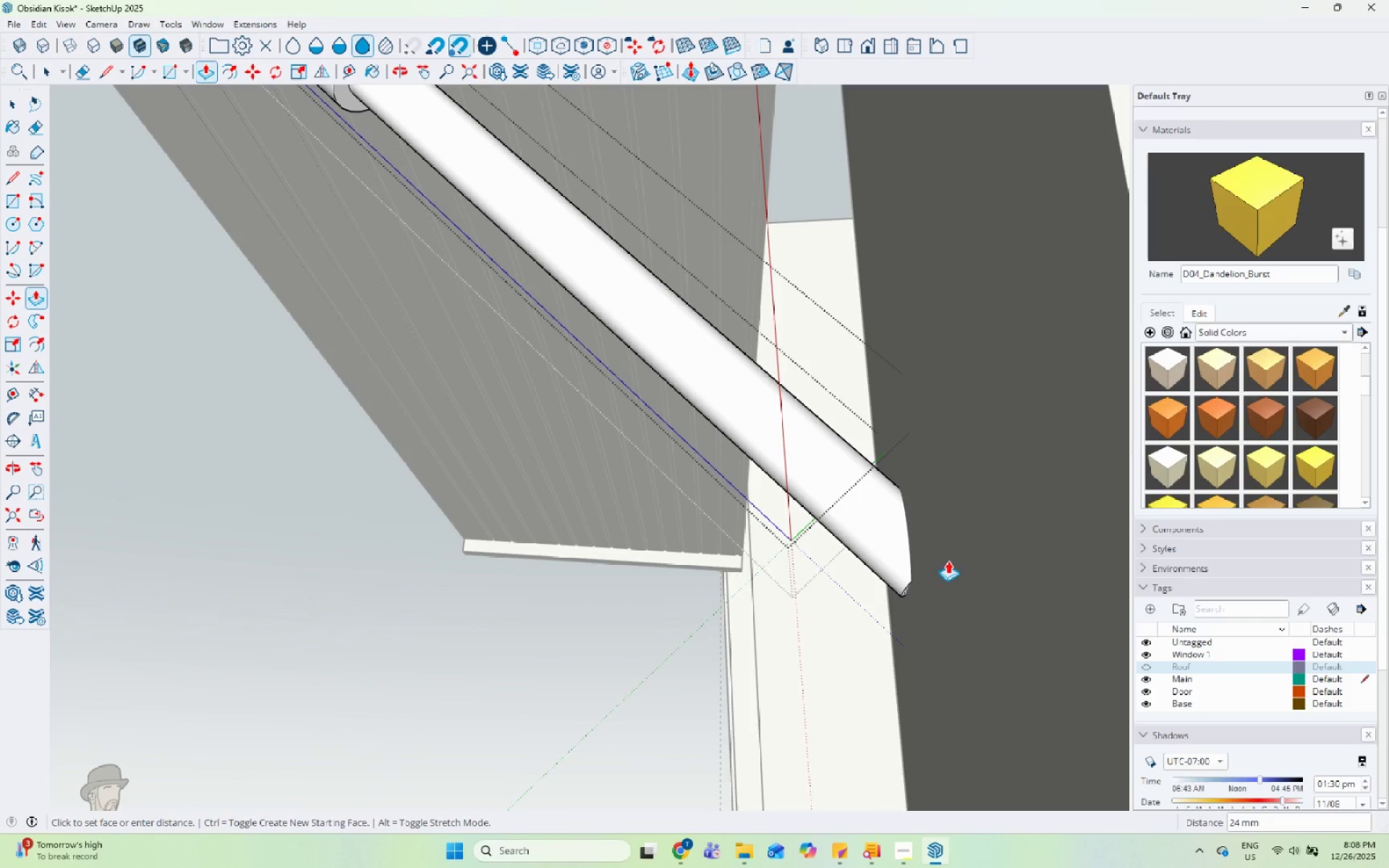 
left_click([962, 586])
 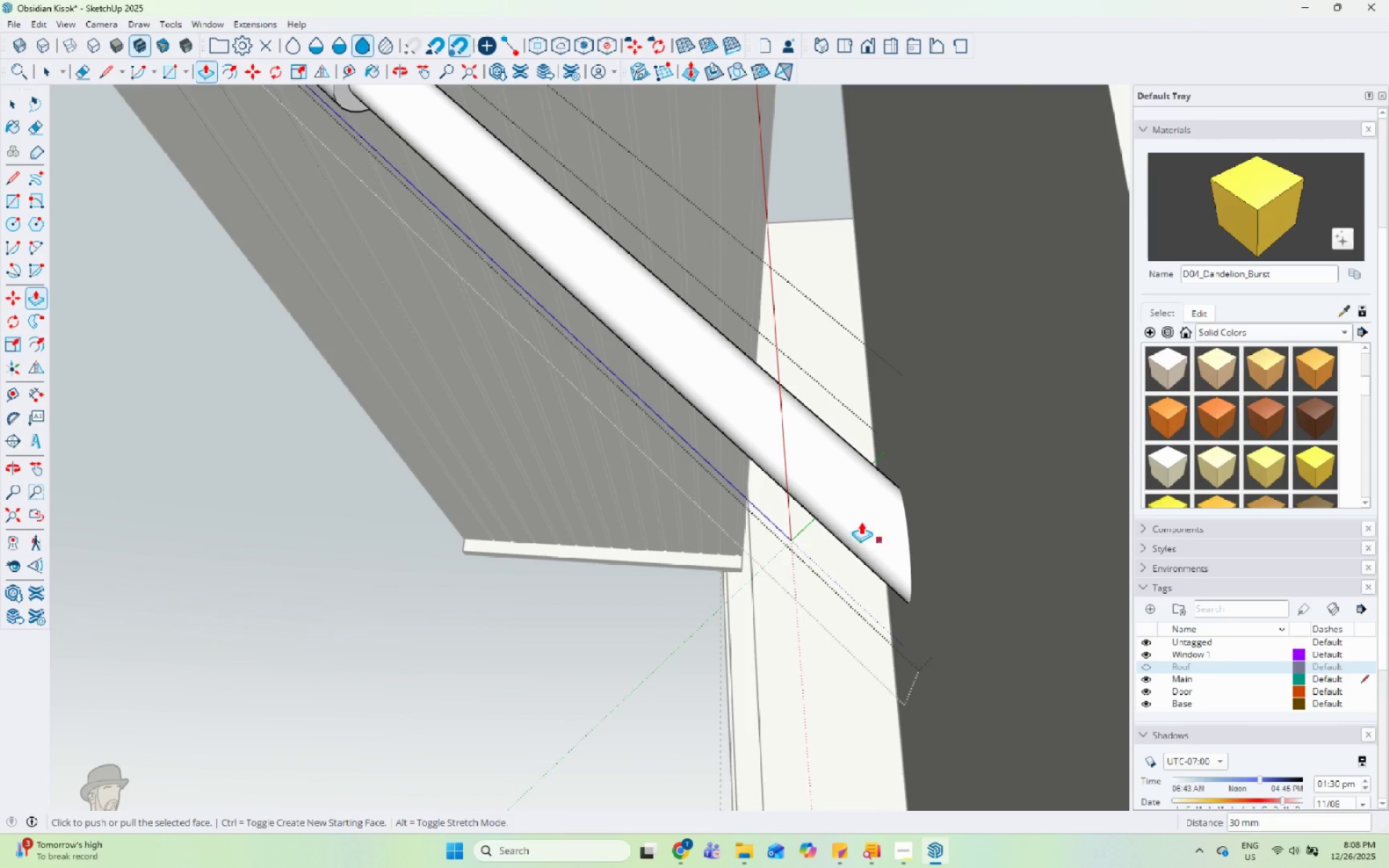 
key(Space)
 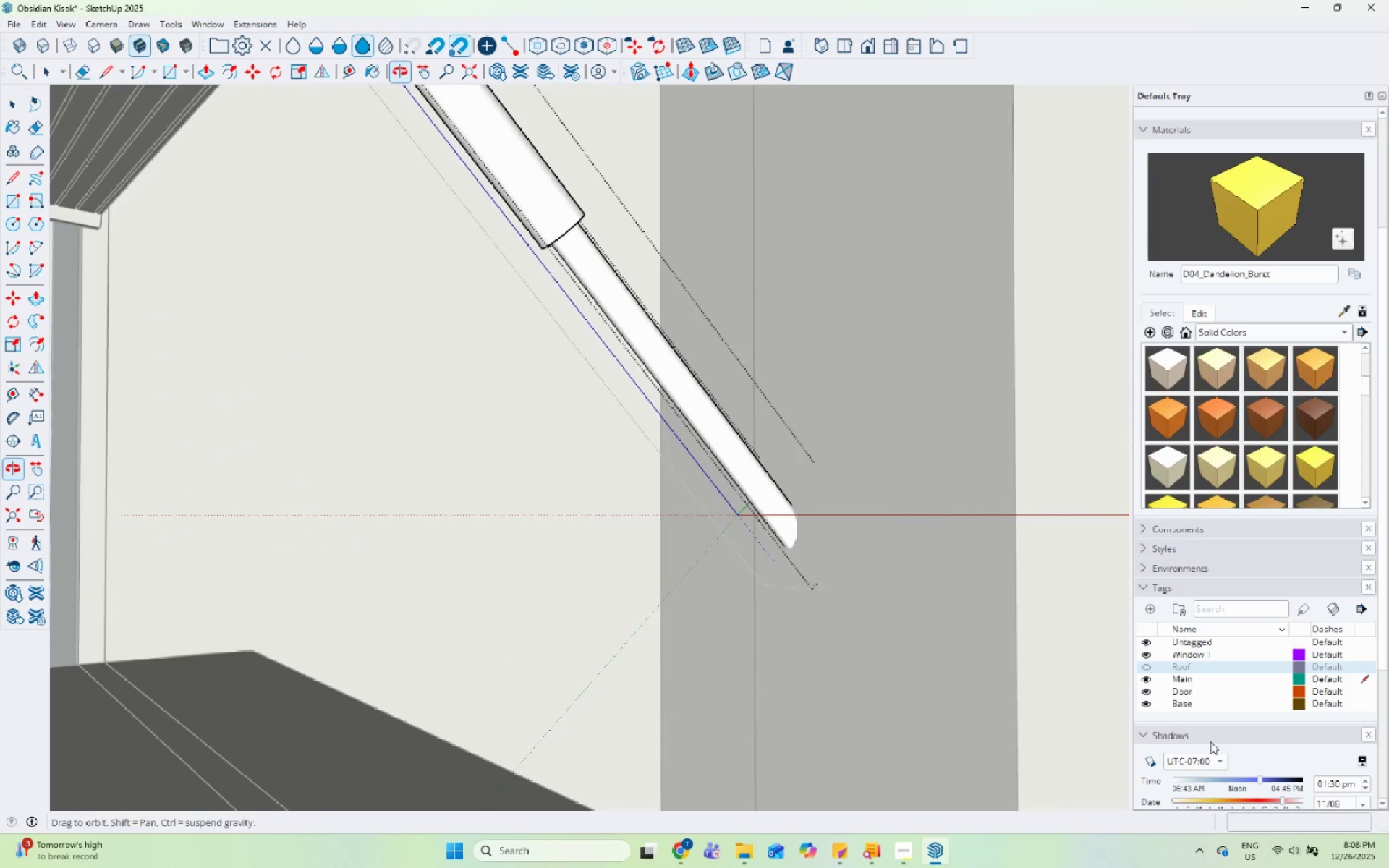 
scroll: coordinate [826, 502], scroll_direction: down, amount: 8.0
 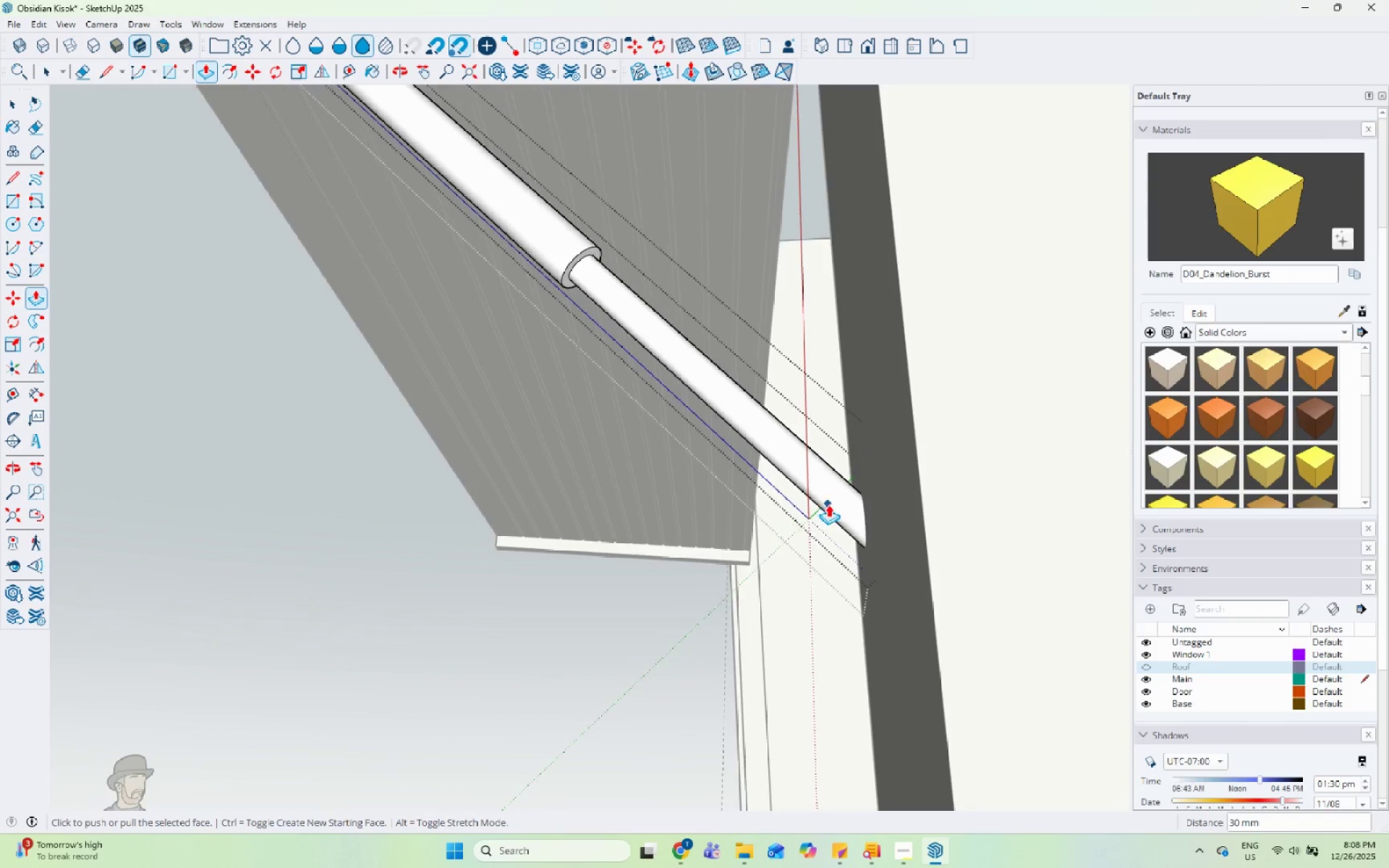 
key(Escape)
 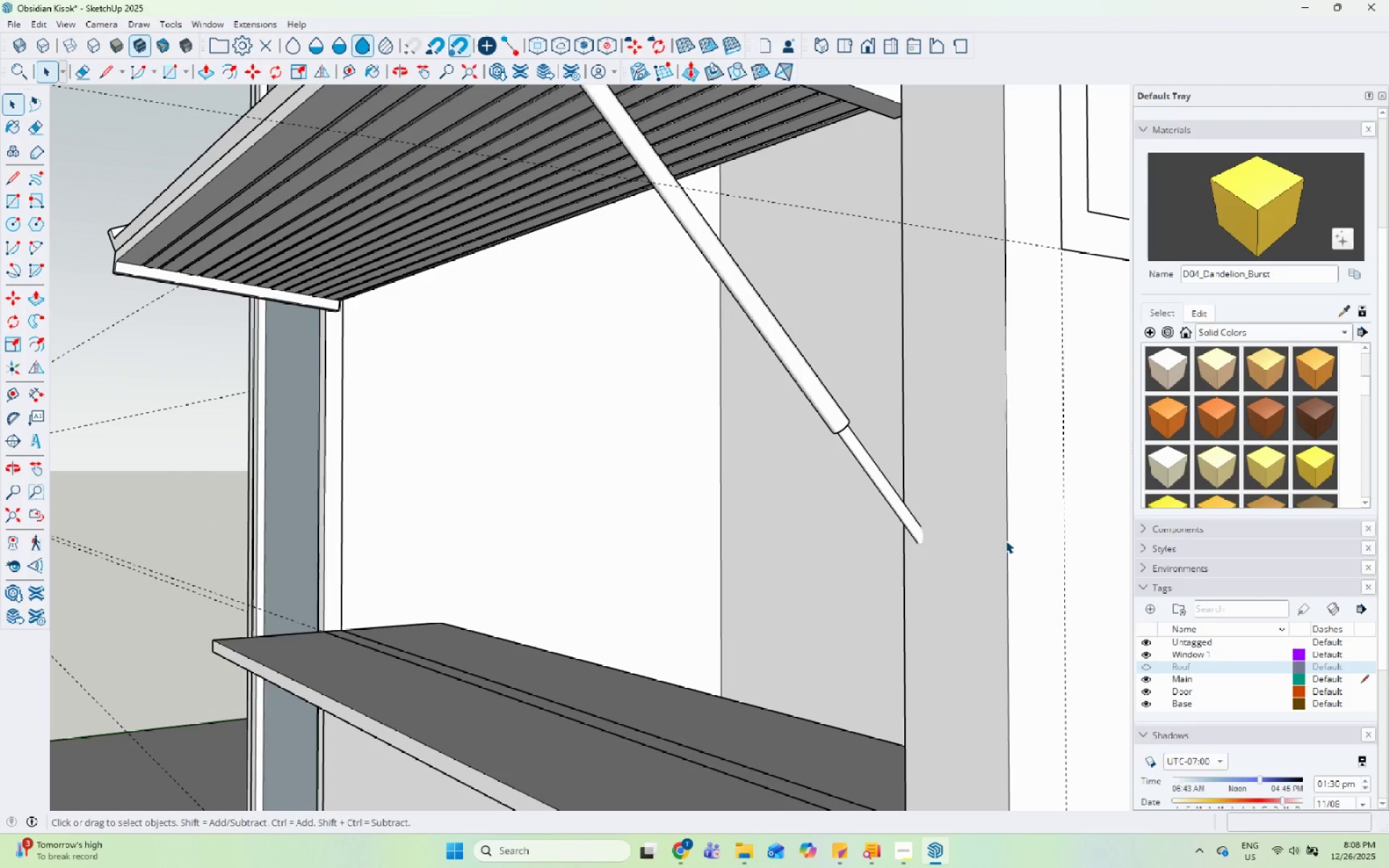 
key(Escape)
 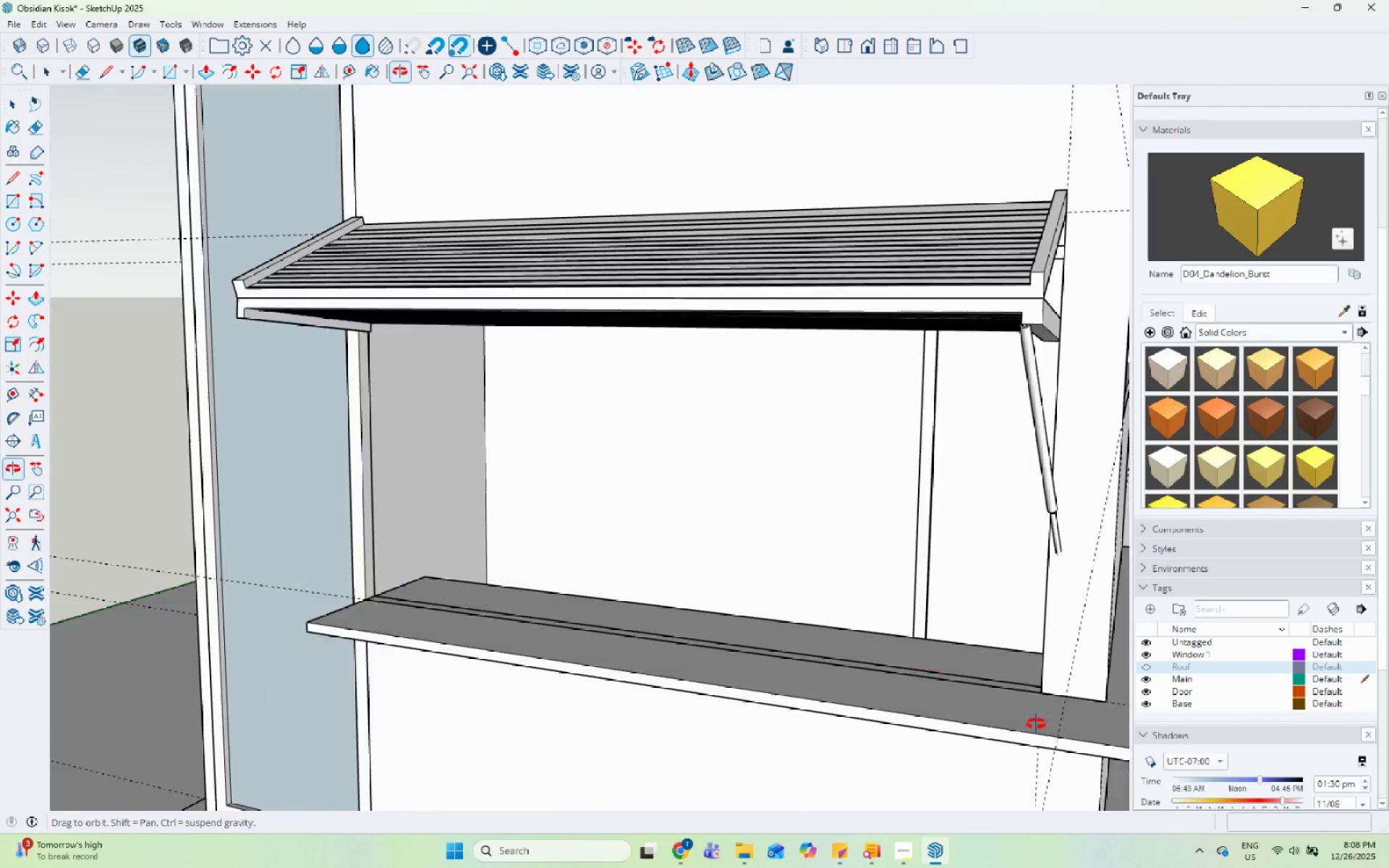 
scroll: coordinate [1006, 540], scroll_direction: down, amount: 18.0
 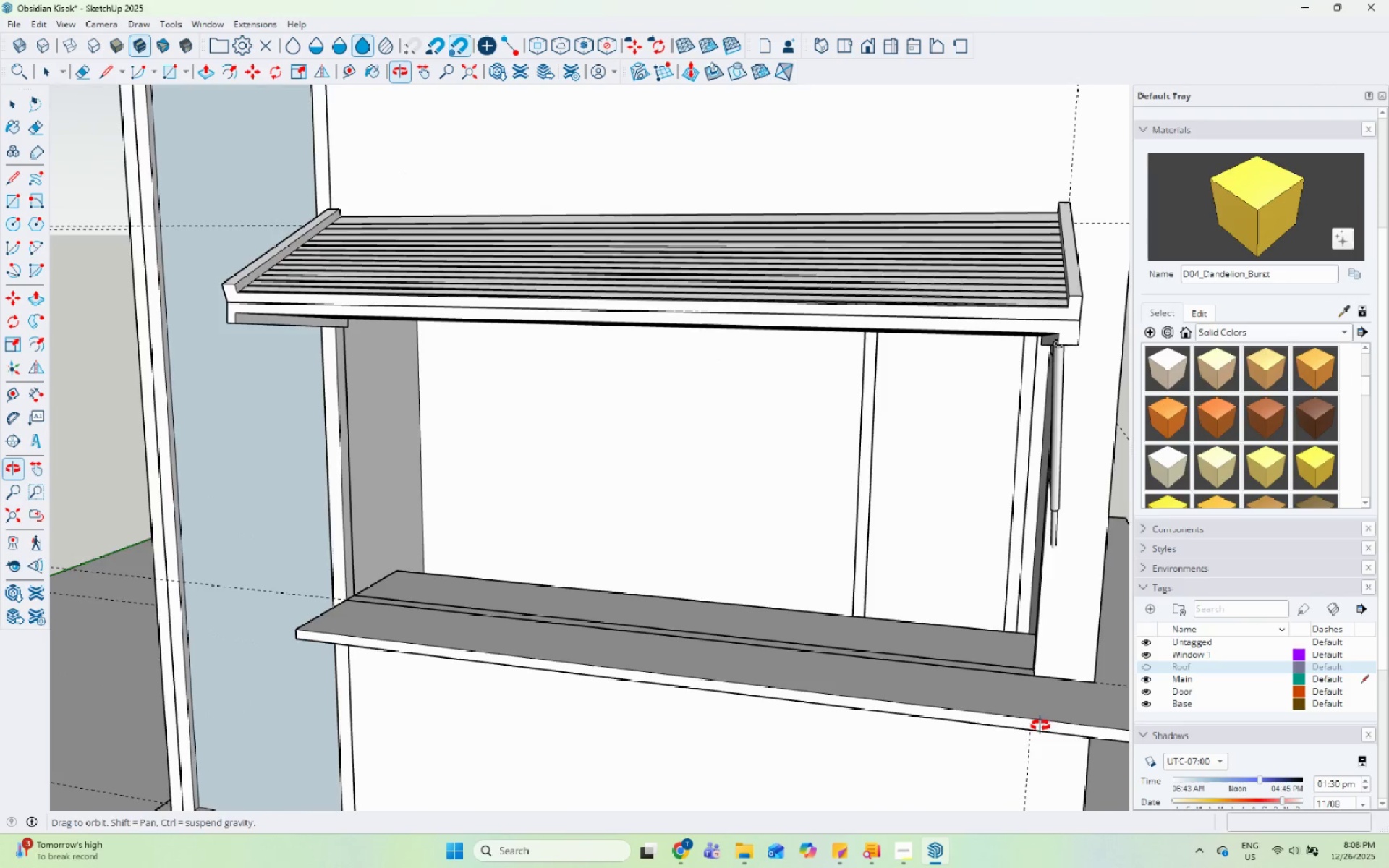 
scroll: coordinate [1088, 566], scroll_direction: up, amount: 3.0
 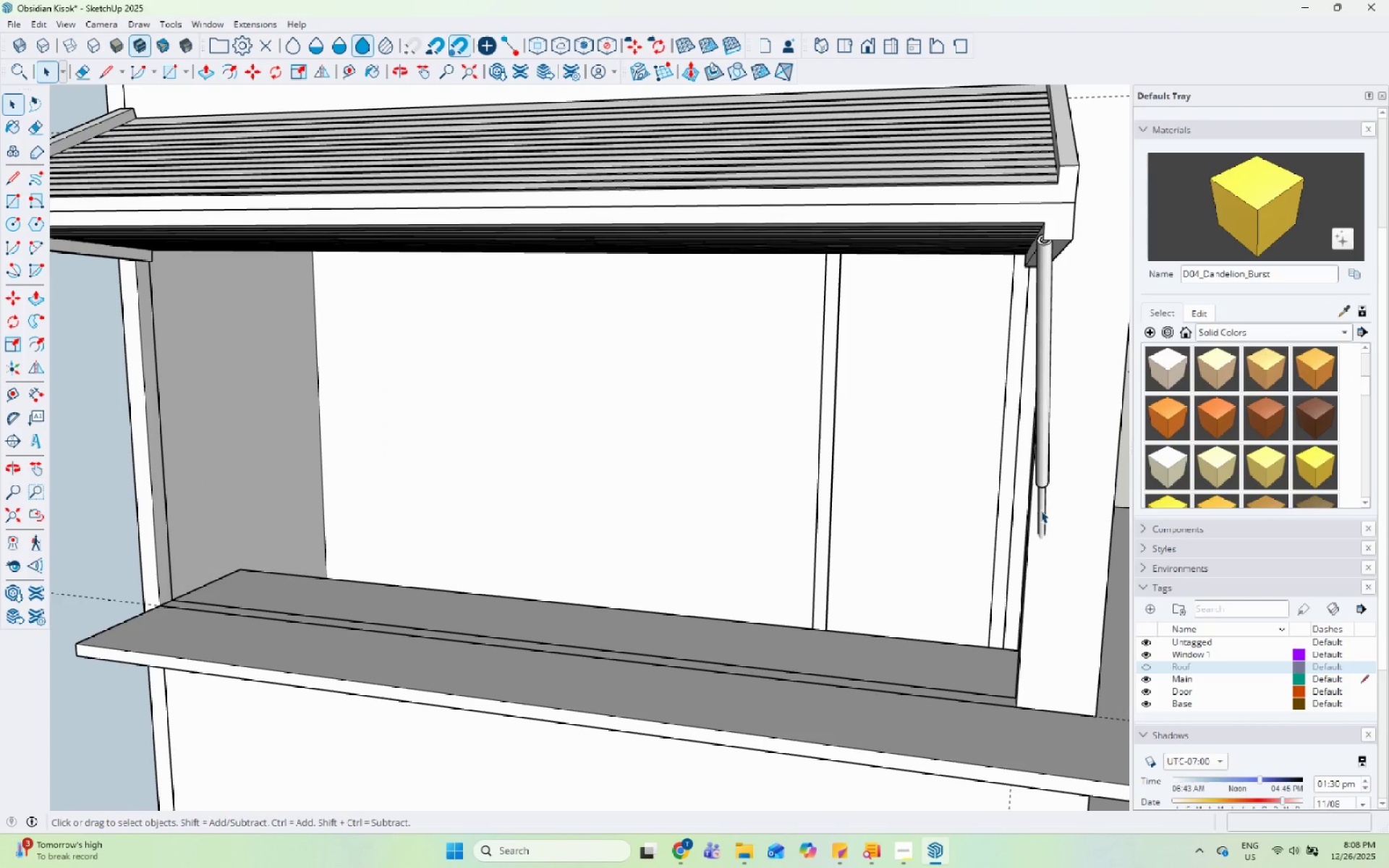 
left_click([1040, 510])
 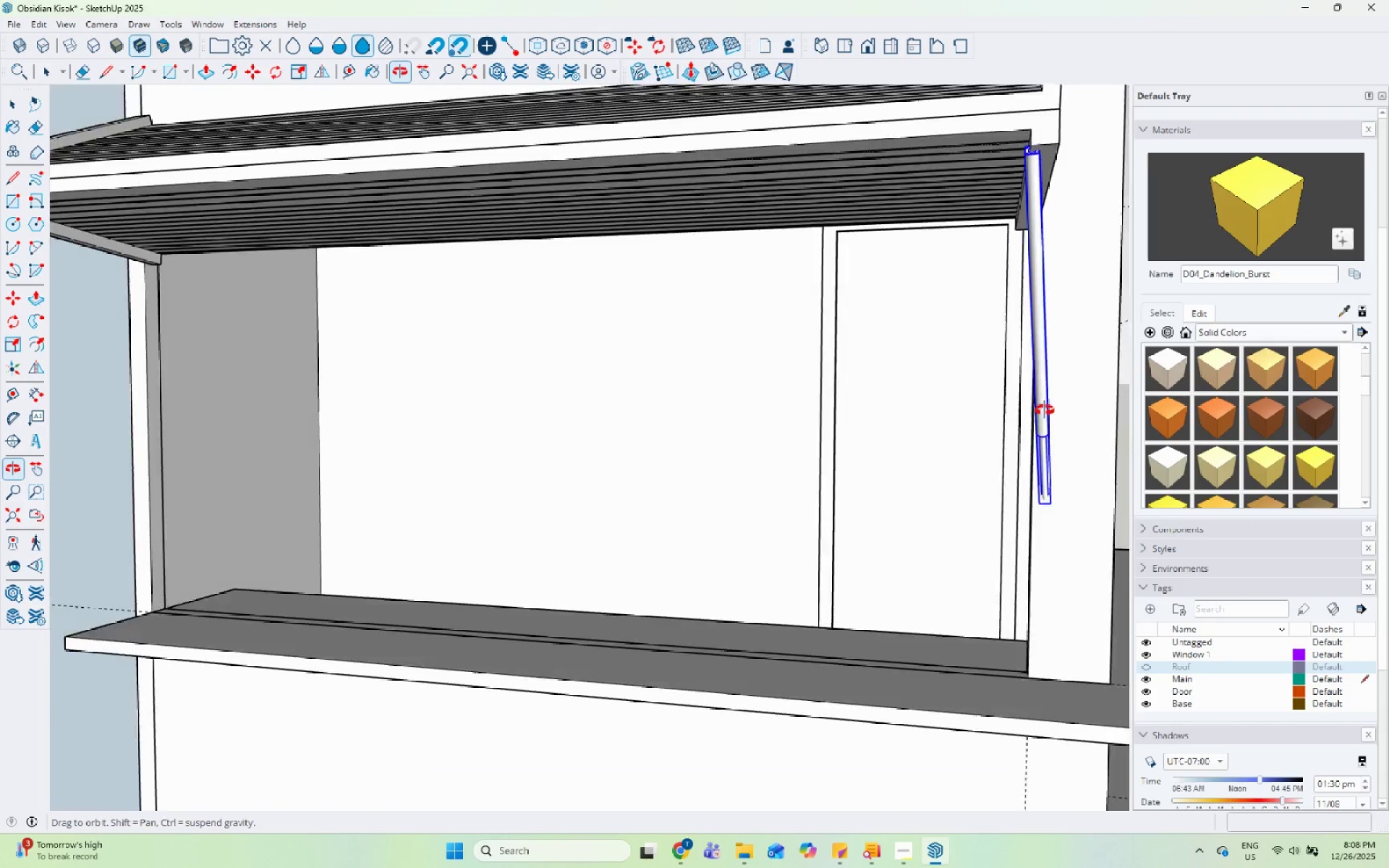 
left_click_drag(start_coordinate=[820, 748], to_coordinate=[824, 749])
 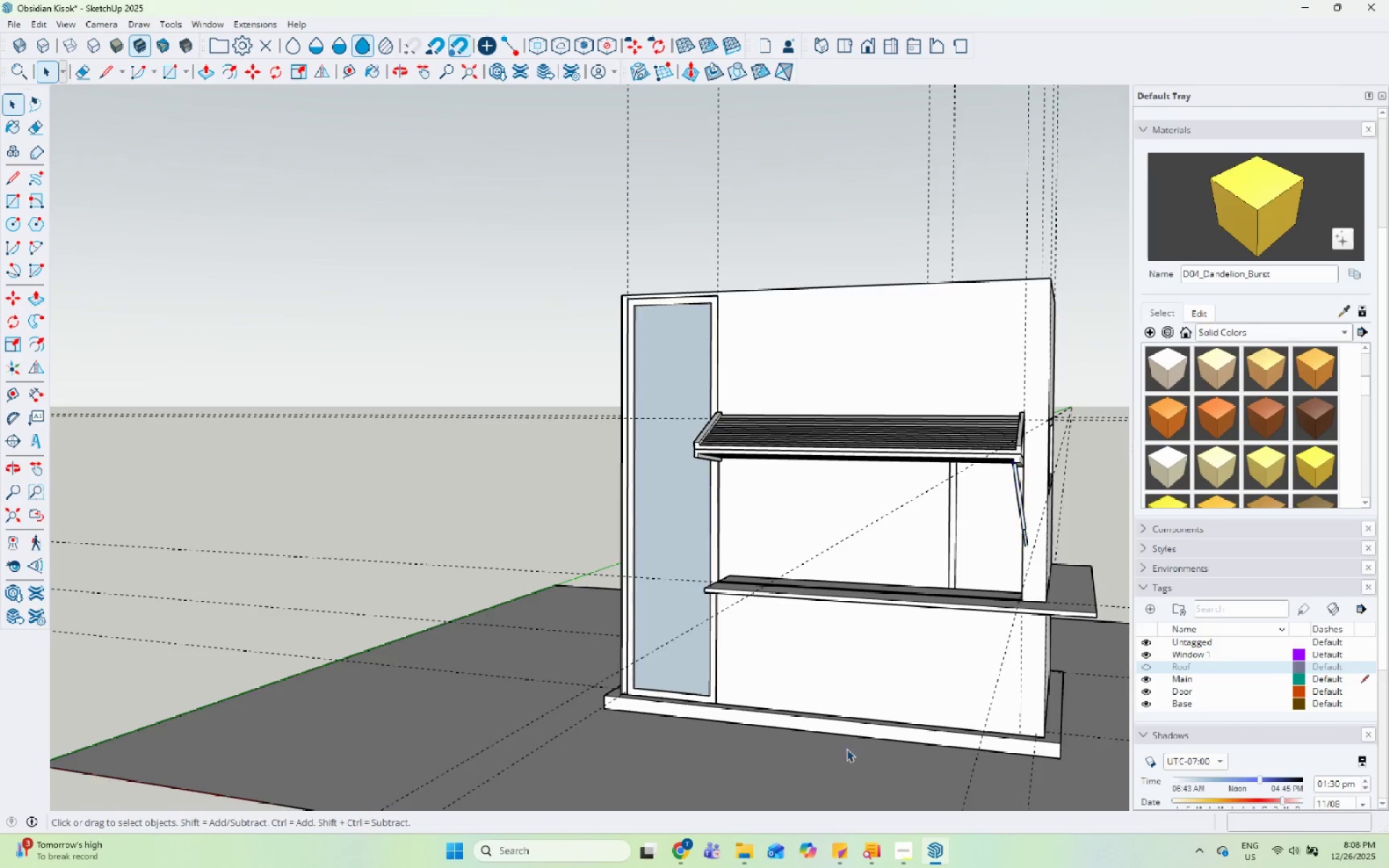 
scroll: coordinate [1009, 540], scroll_direction: down, amount: 13.0
 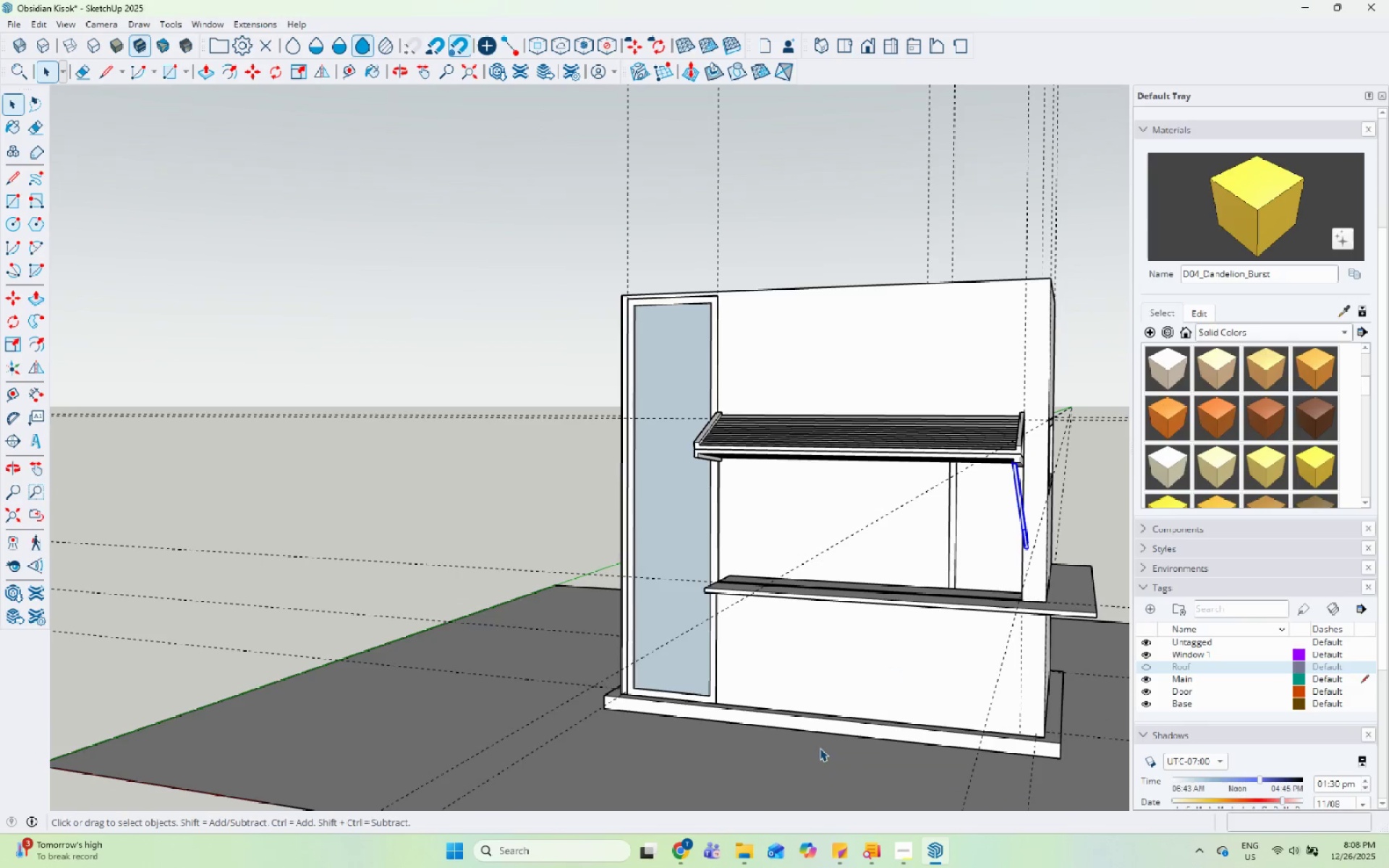 
scroll: coordinate [855, 744], scroll_direction: up, amount: 1.0
 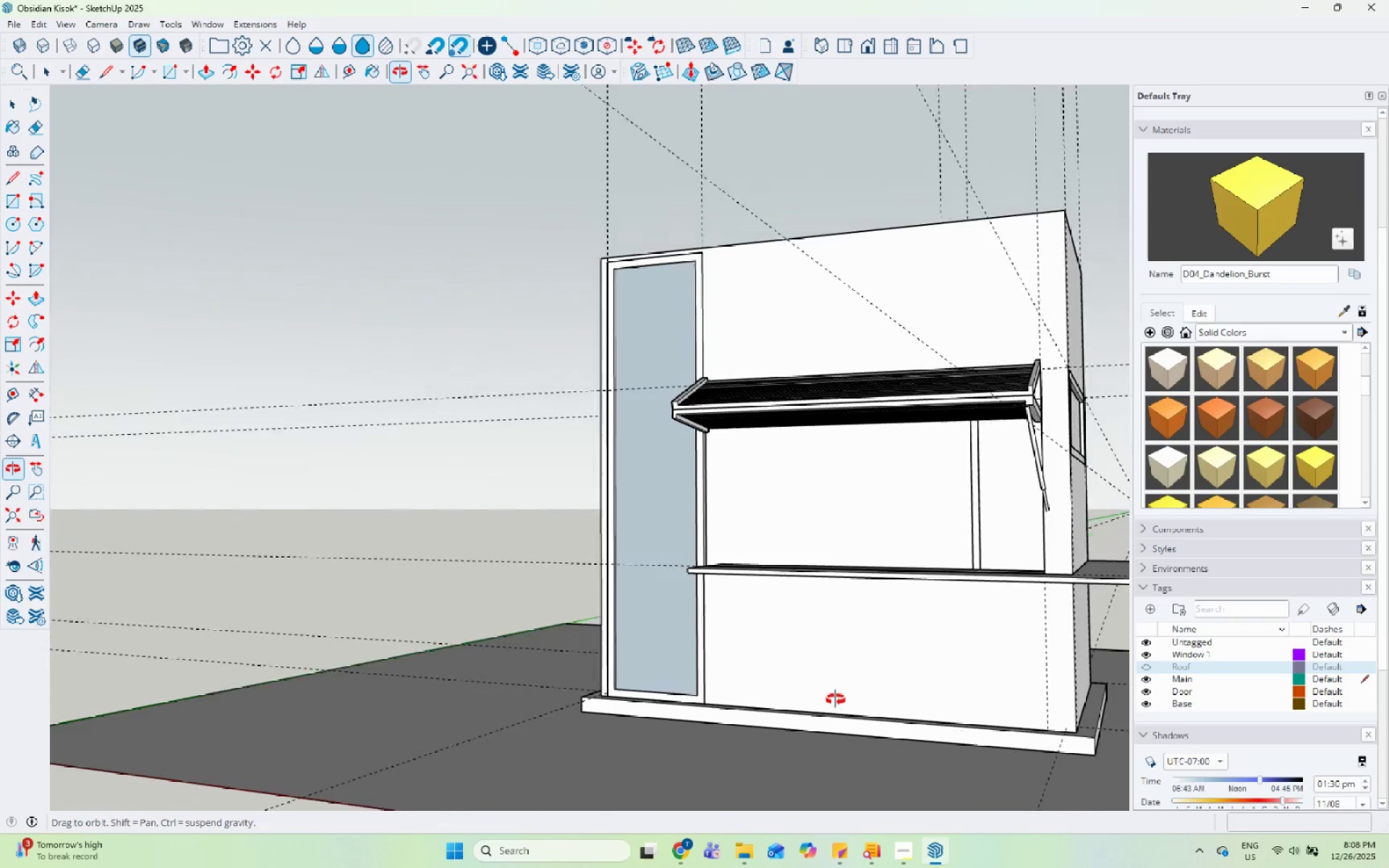 
left_click([1048, 447])
 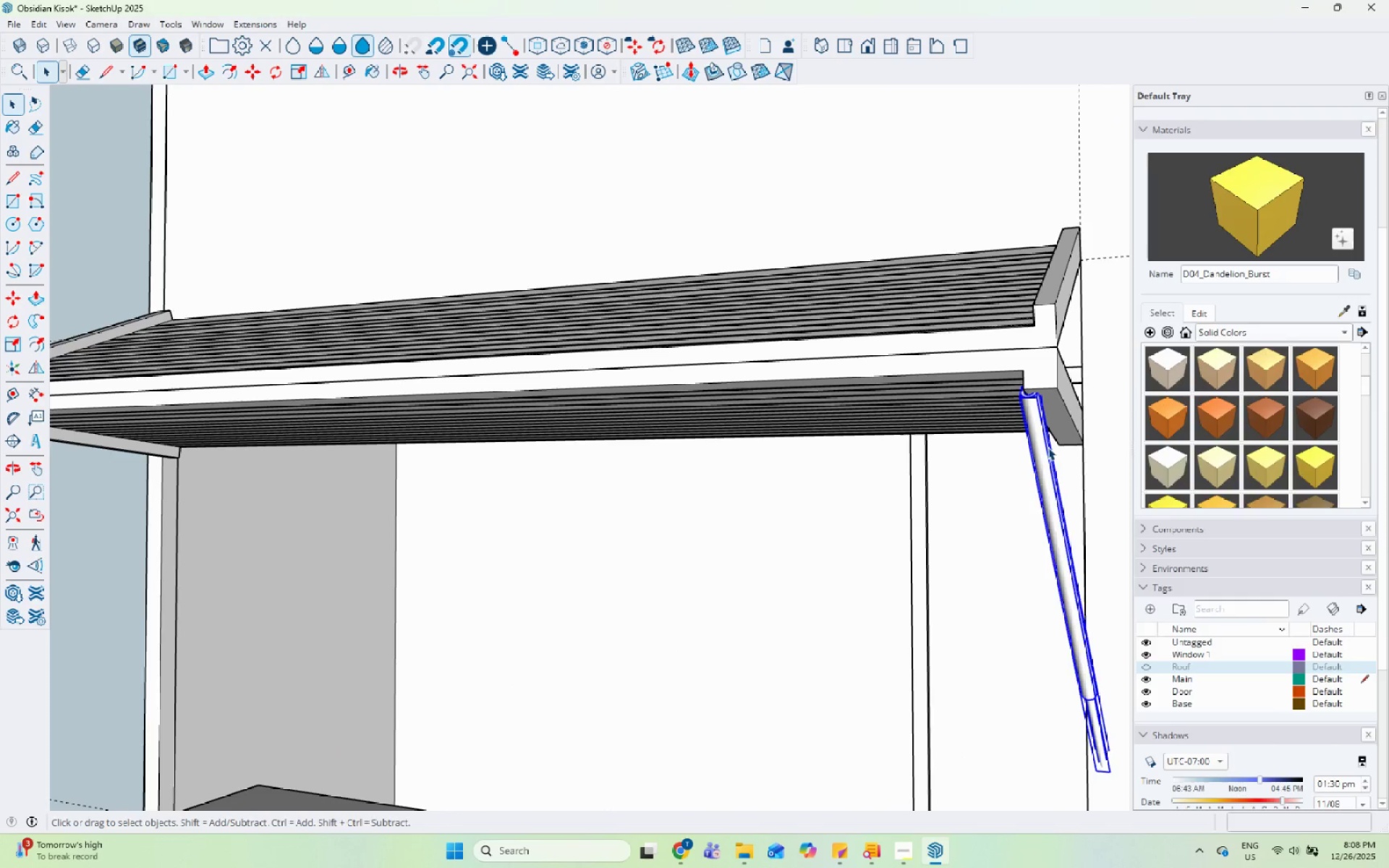 
scroll: coordinate [1079, 483], scroll_direction: up, amount: 13.0
 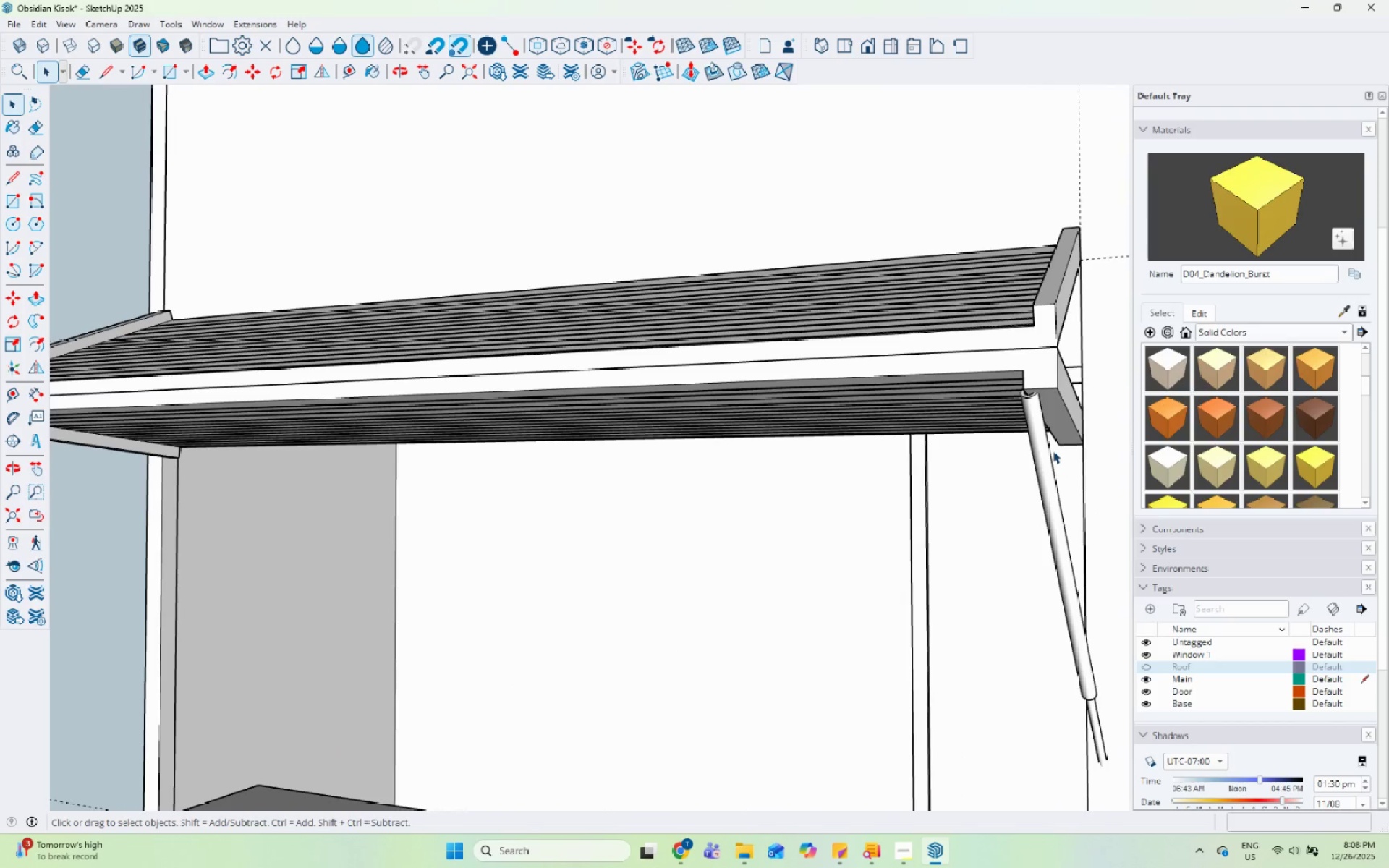 
right_click([1048, 447])
 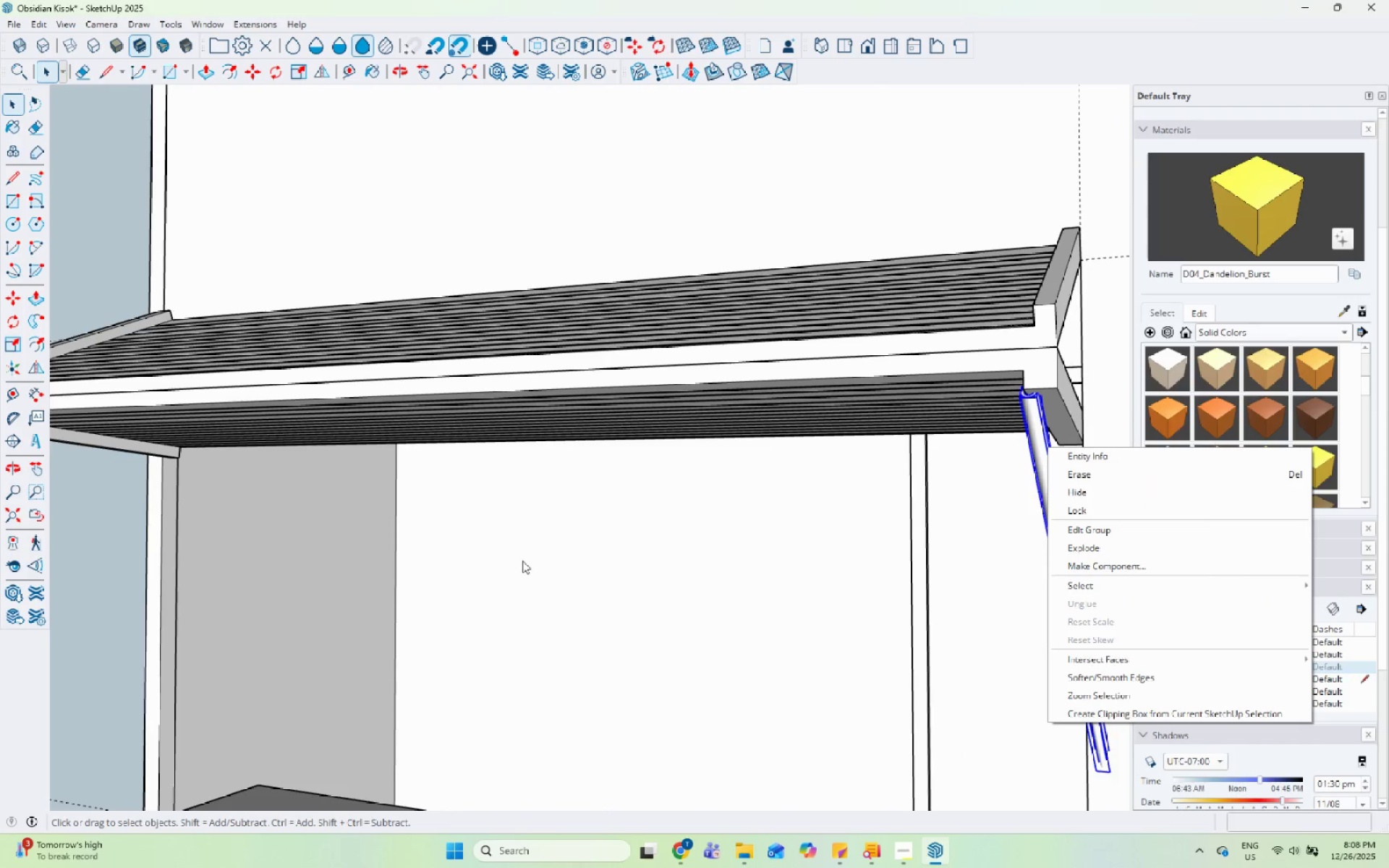 
key(Control+Z)
 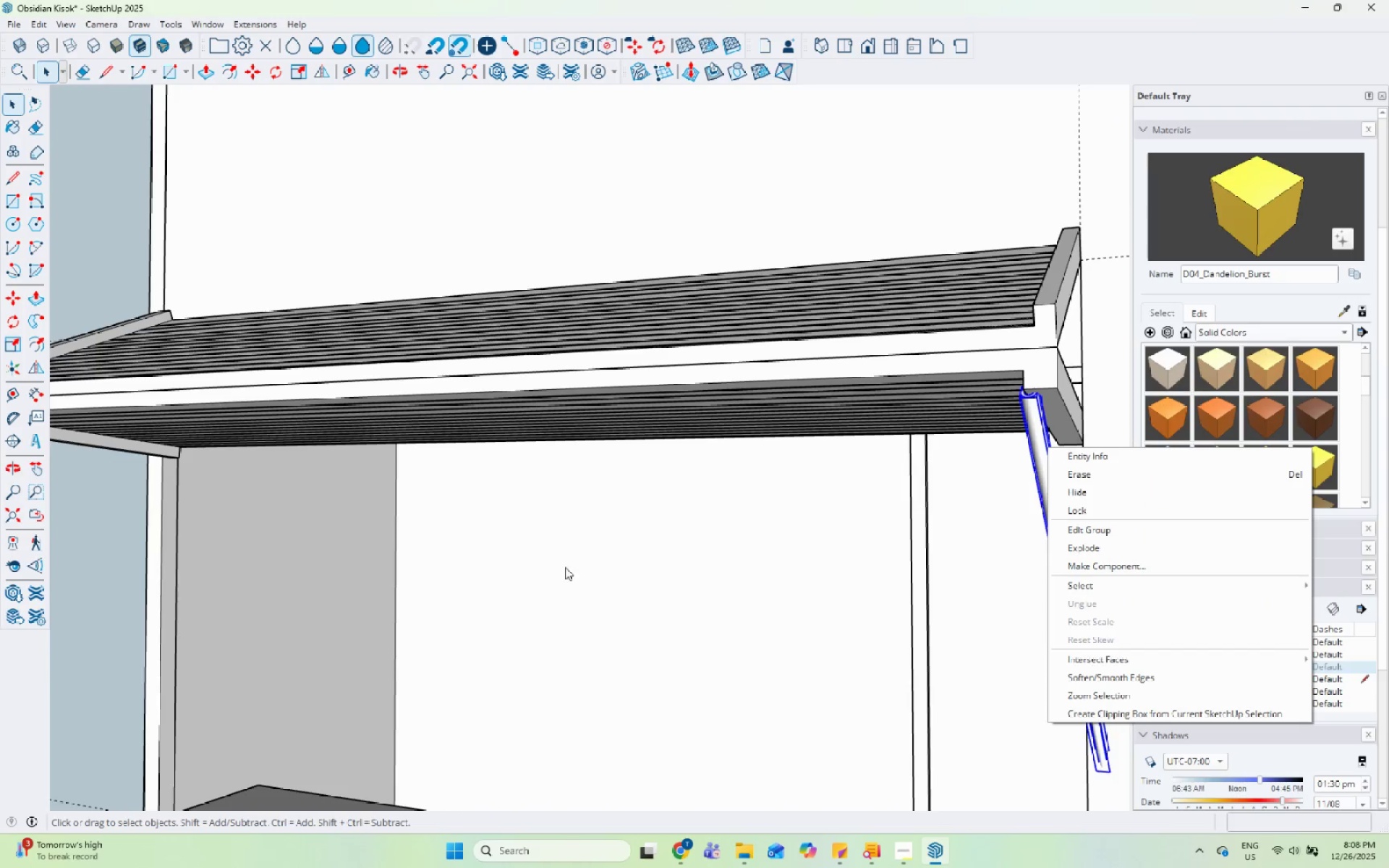 
scroll: coordinate [519, 610], scroll_direction: down, amount: 5.0
 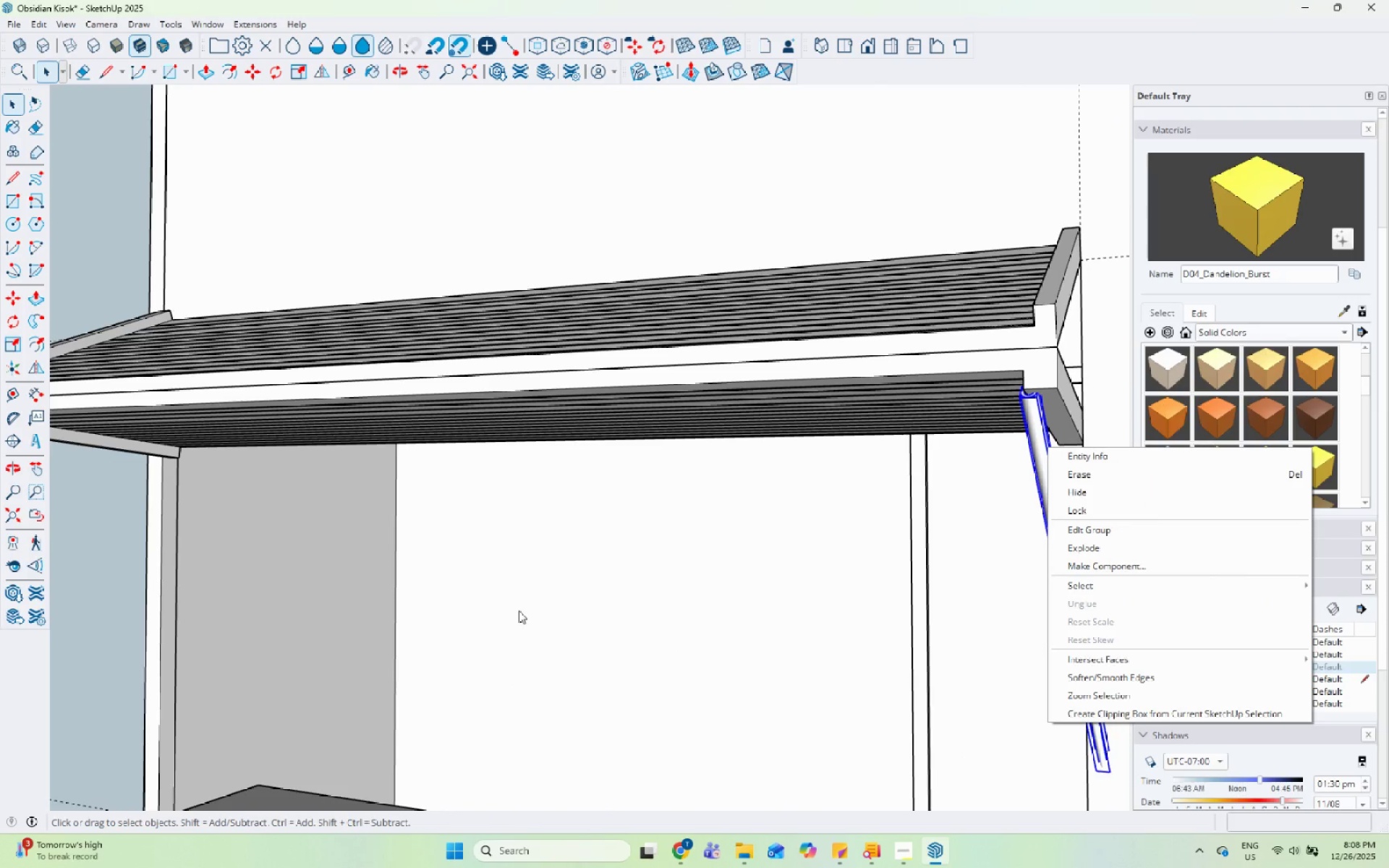 
left_click([617, 563])
 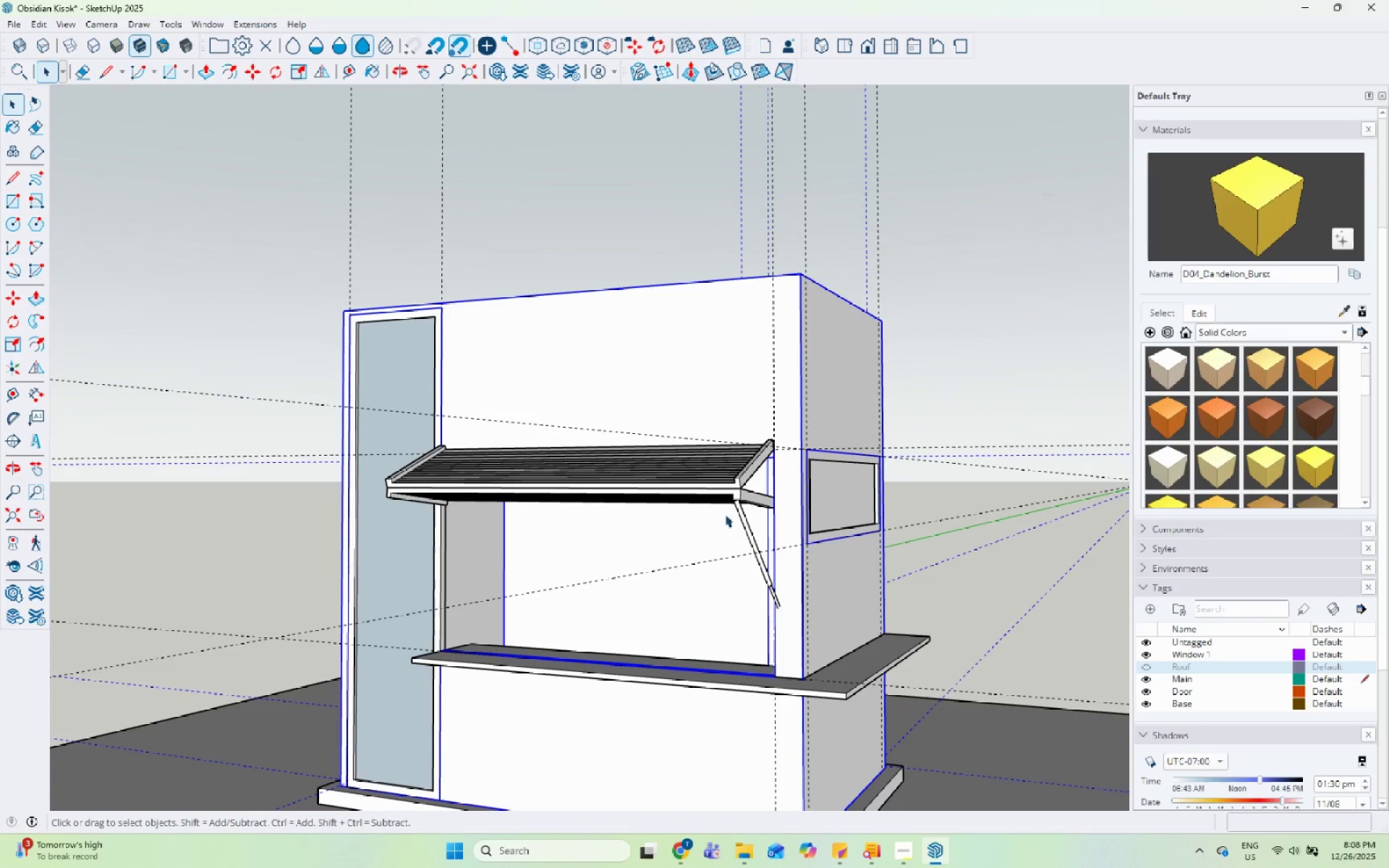 
scroll: coordinate [632, 537], scroll_direction: down, amount: 11.0
 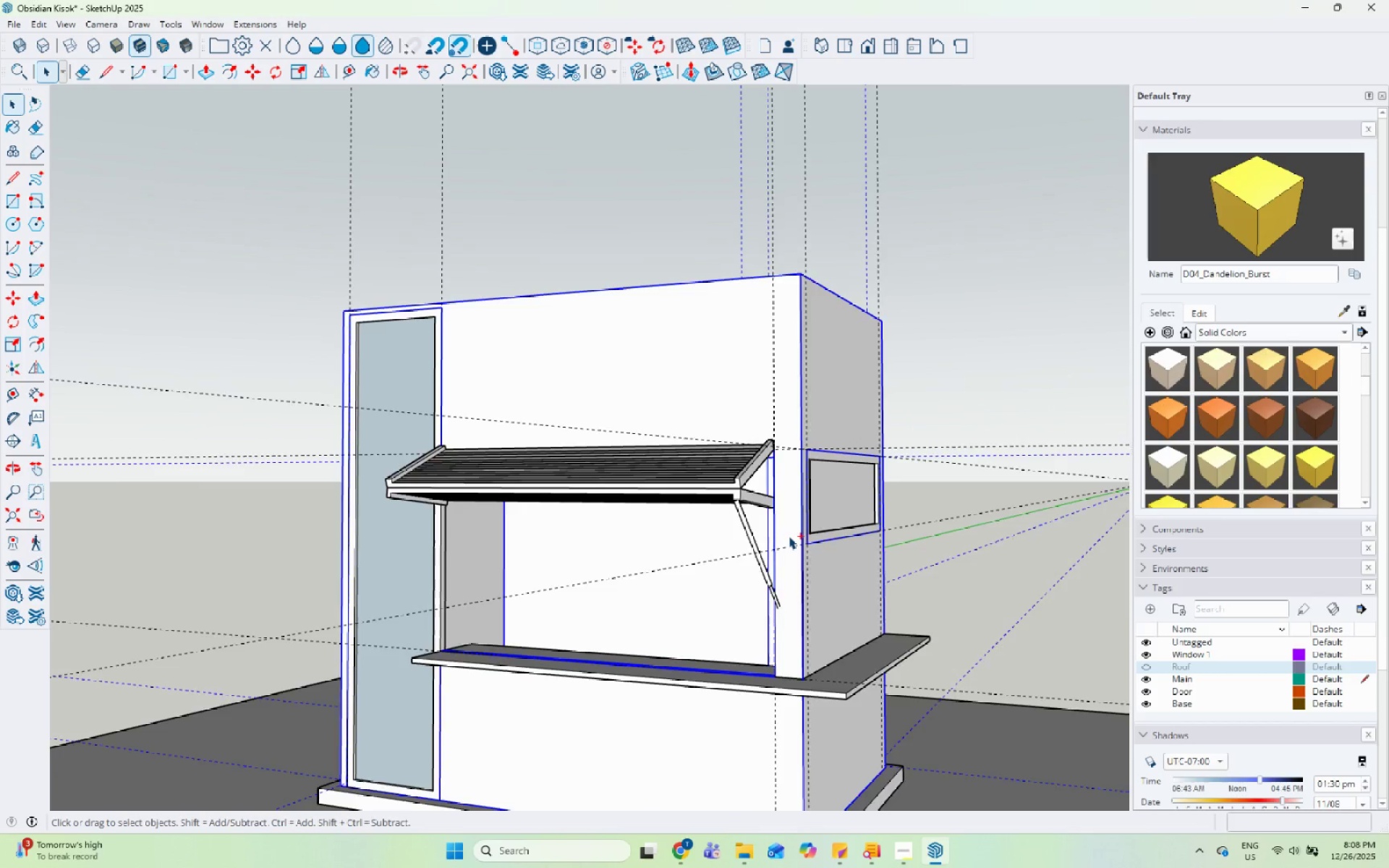 
key(Control+Z)
 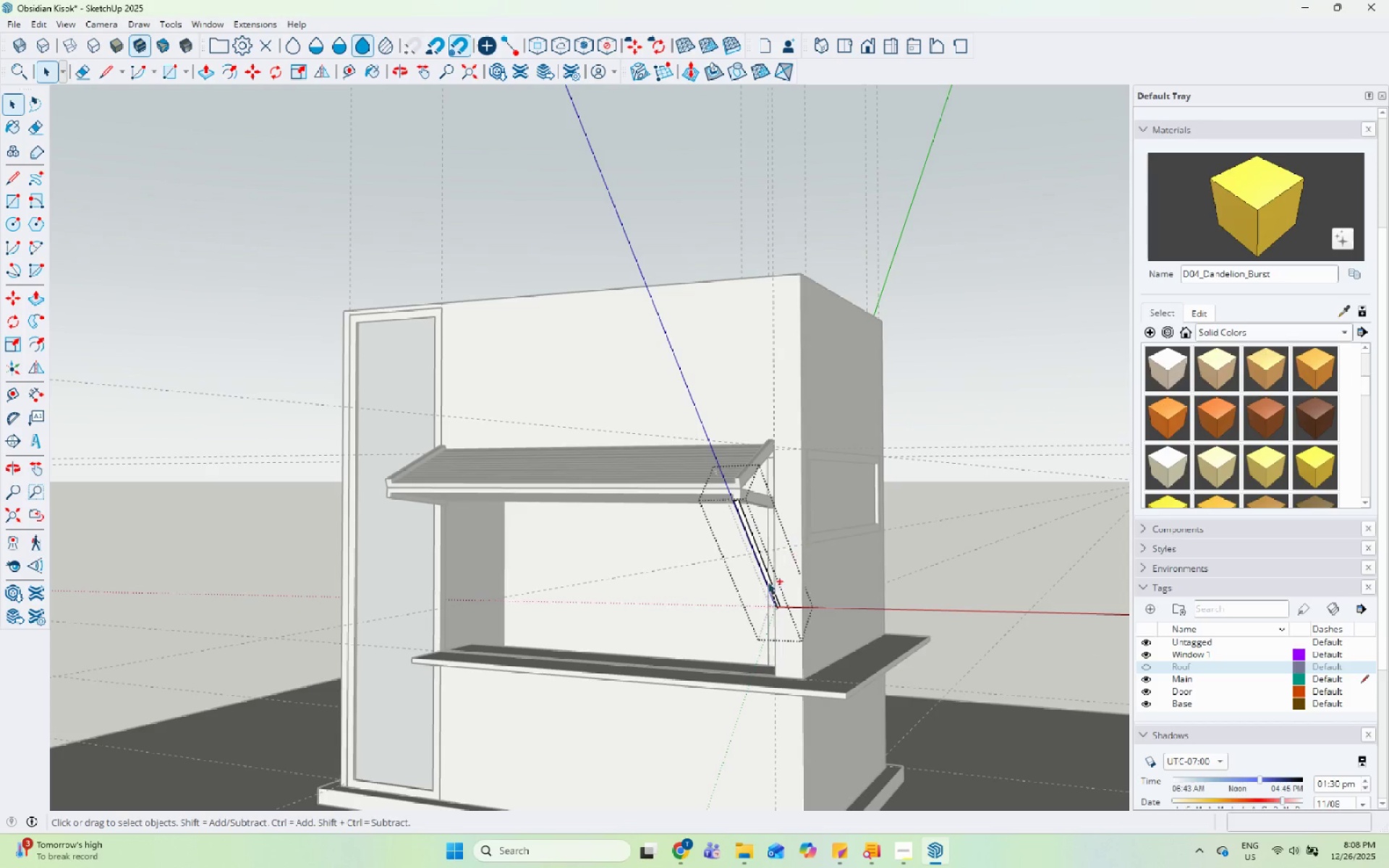 
key(Control+Z)
 